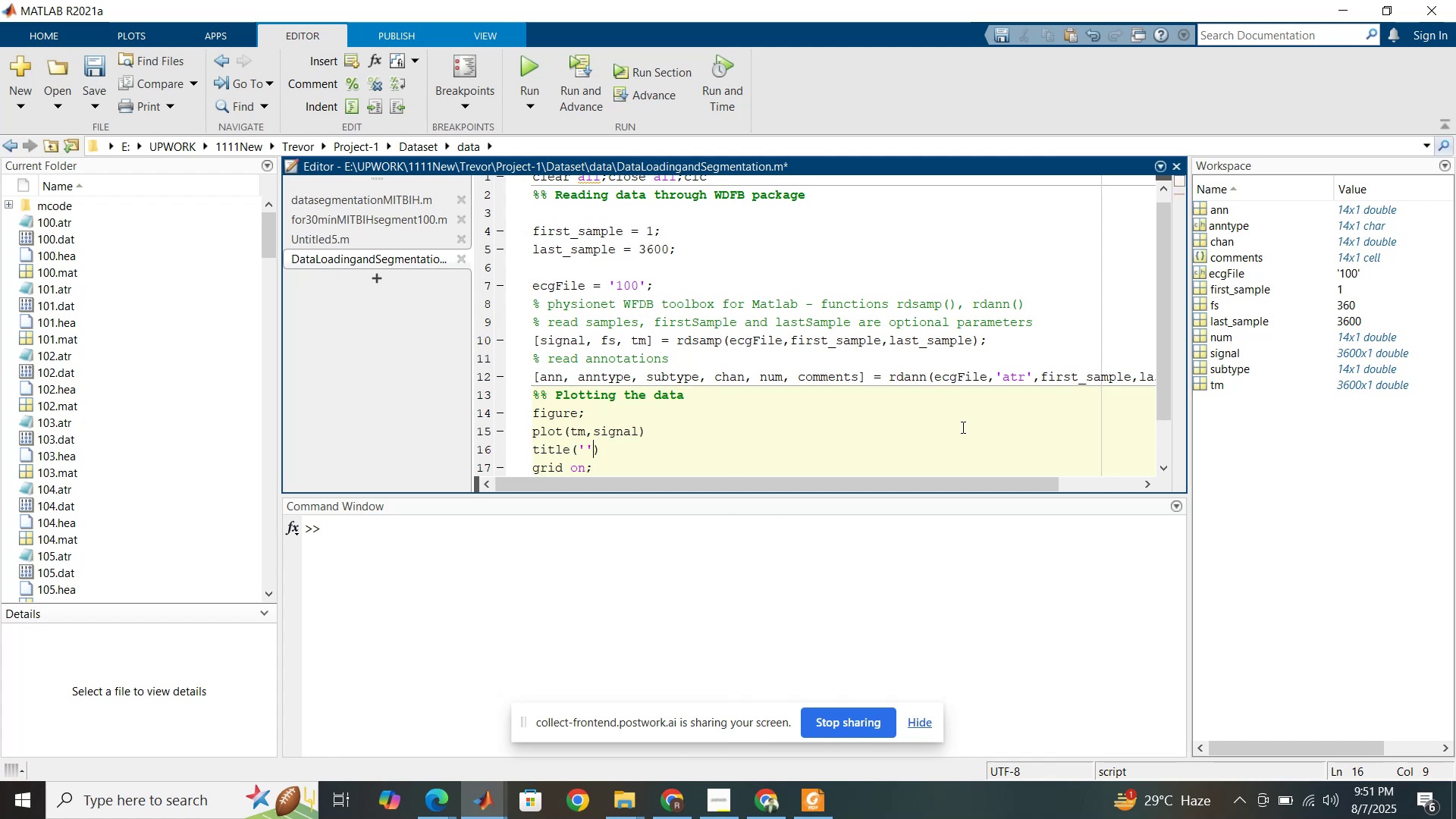 
key(ArrowLeft)
 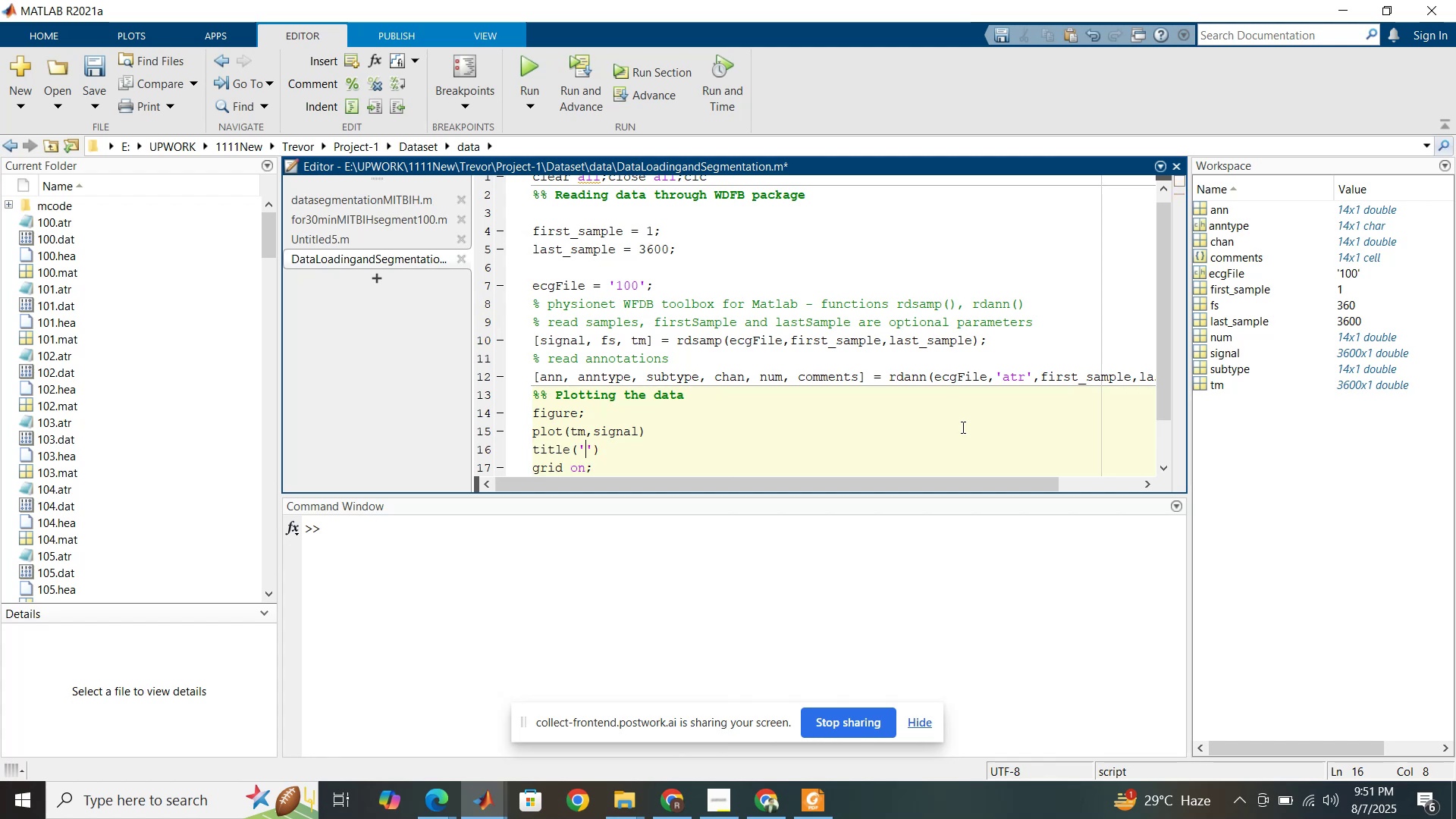 
type(ECG signal )
key(Backspace)
 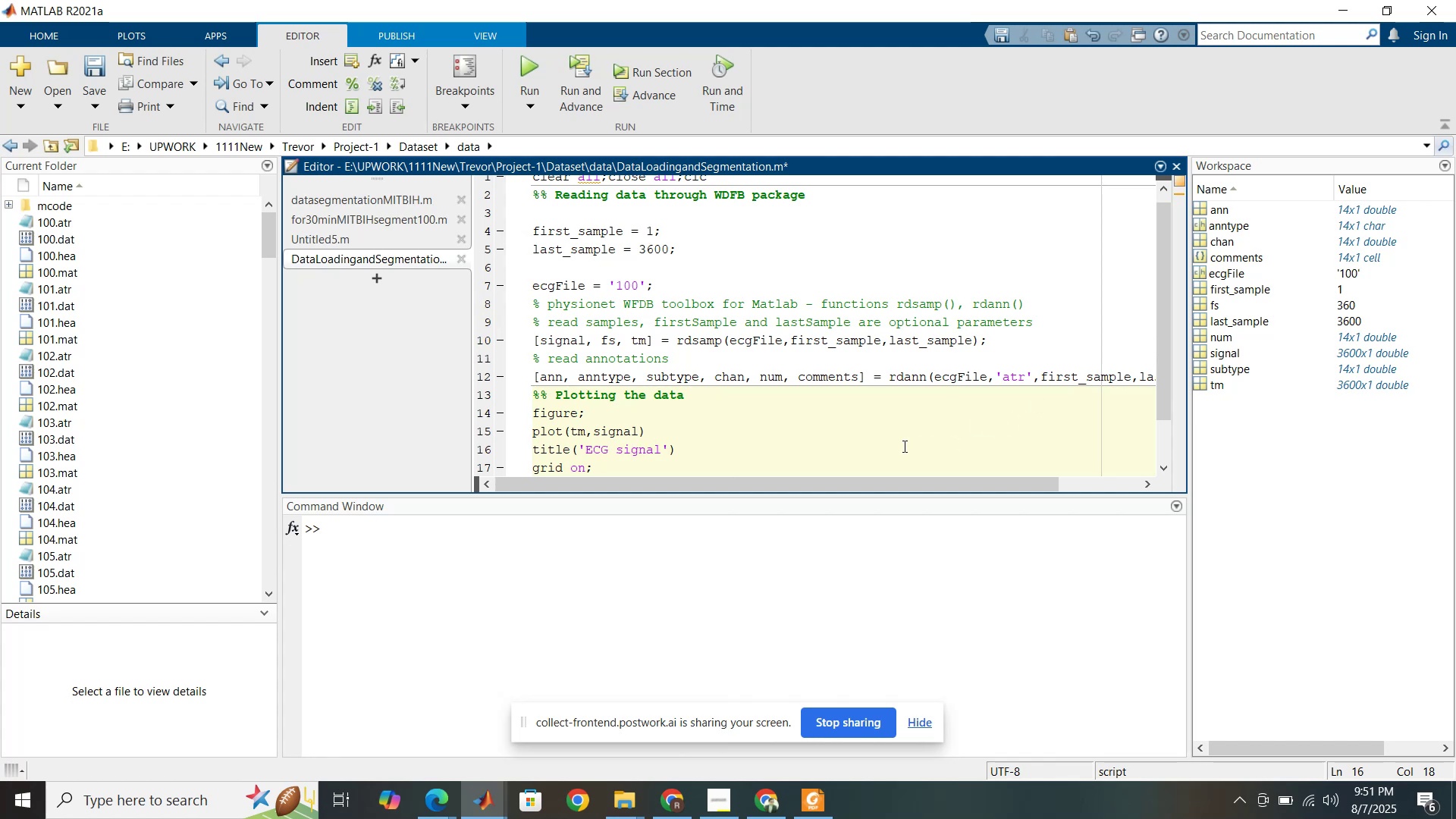 
left_click([898, 445])
 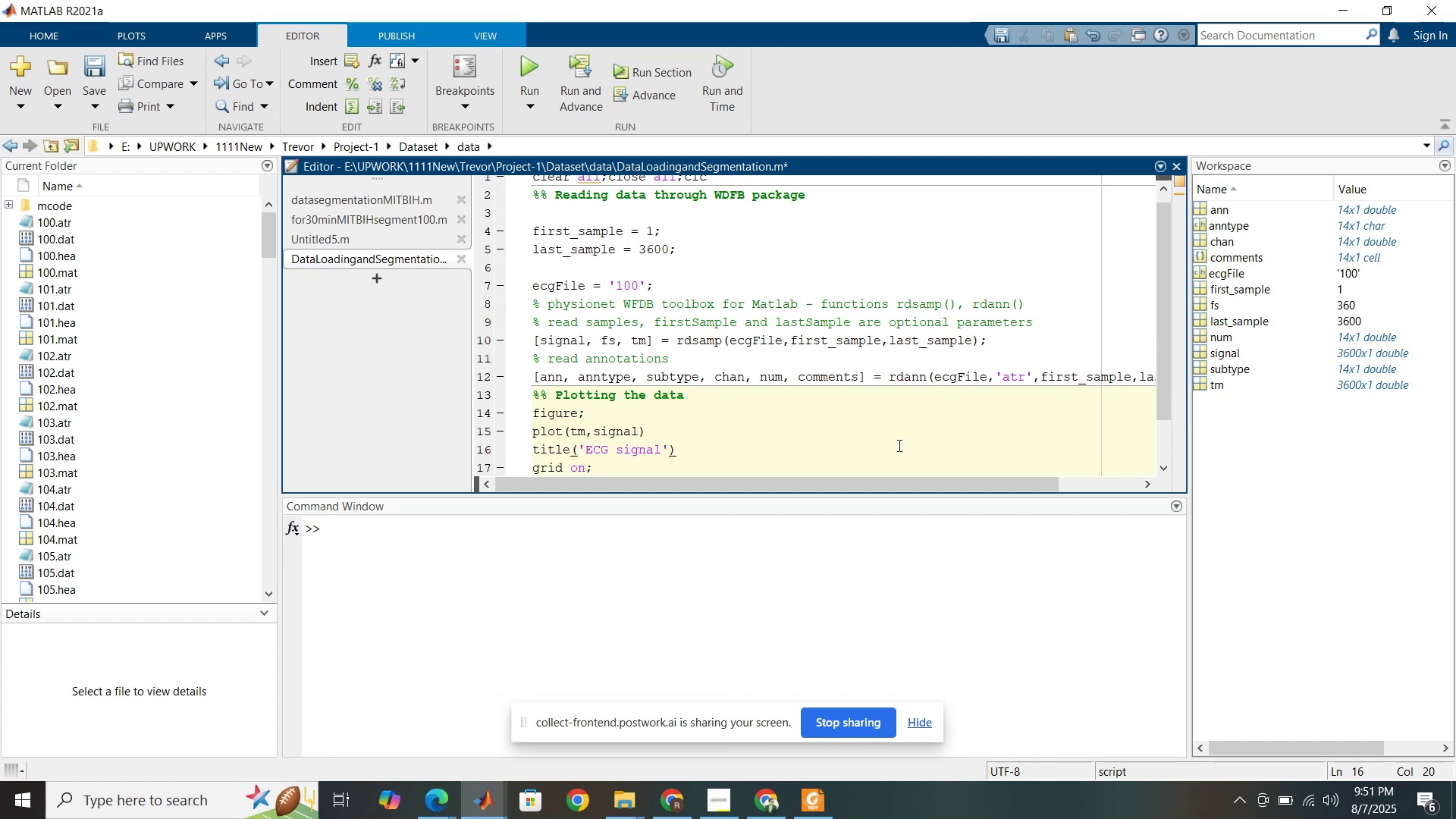 
key(Enter)
 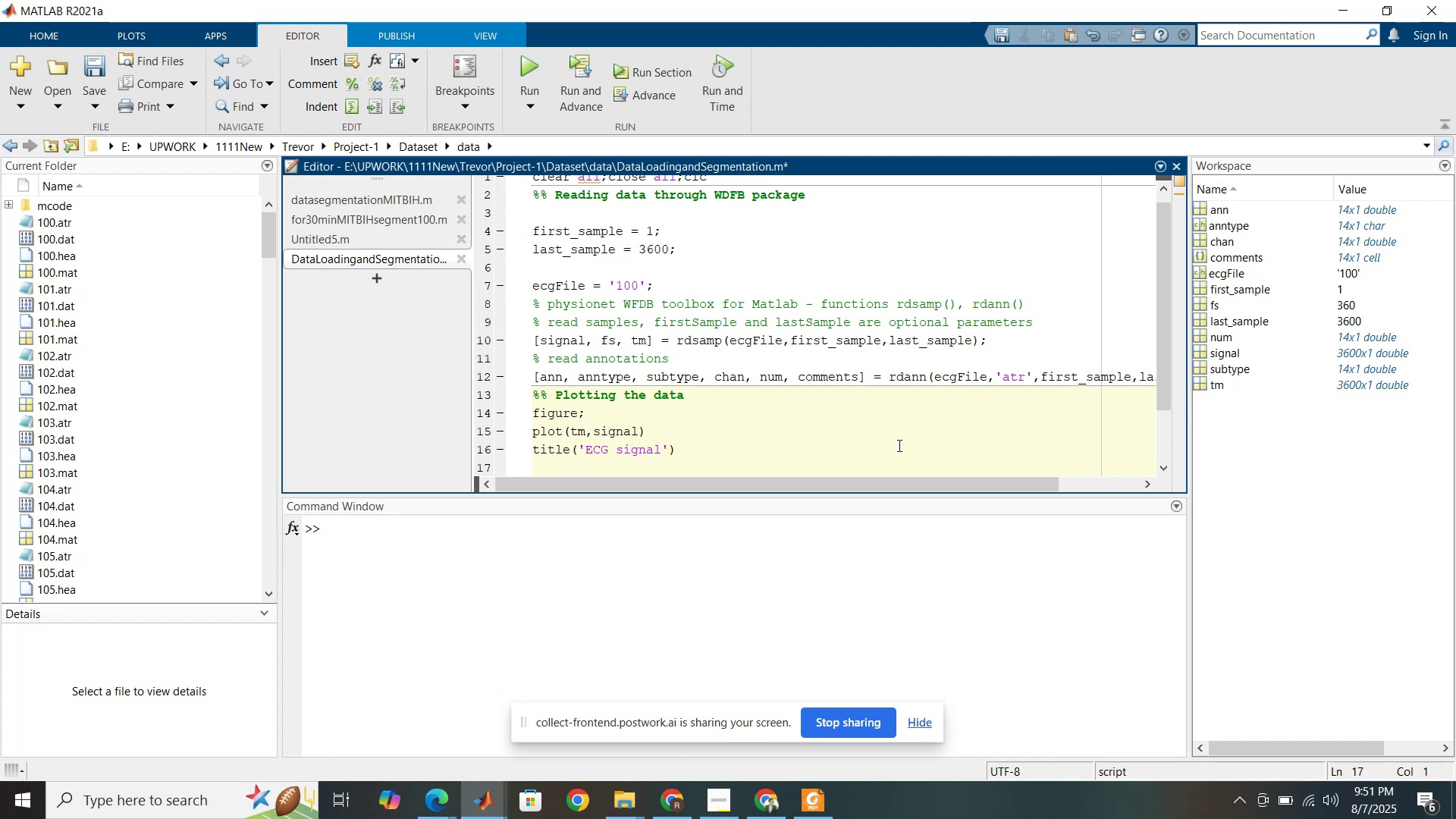 
type(xlabel())
 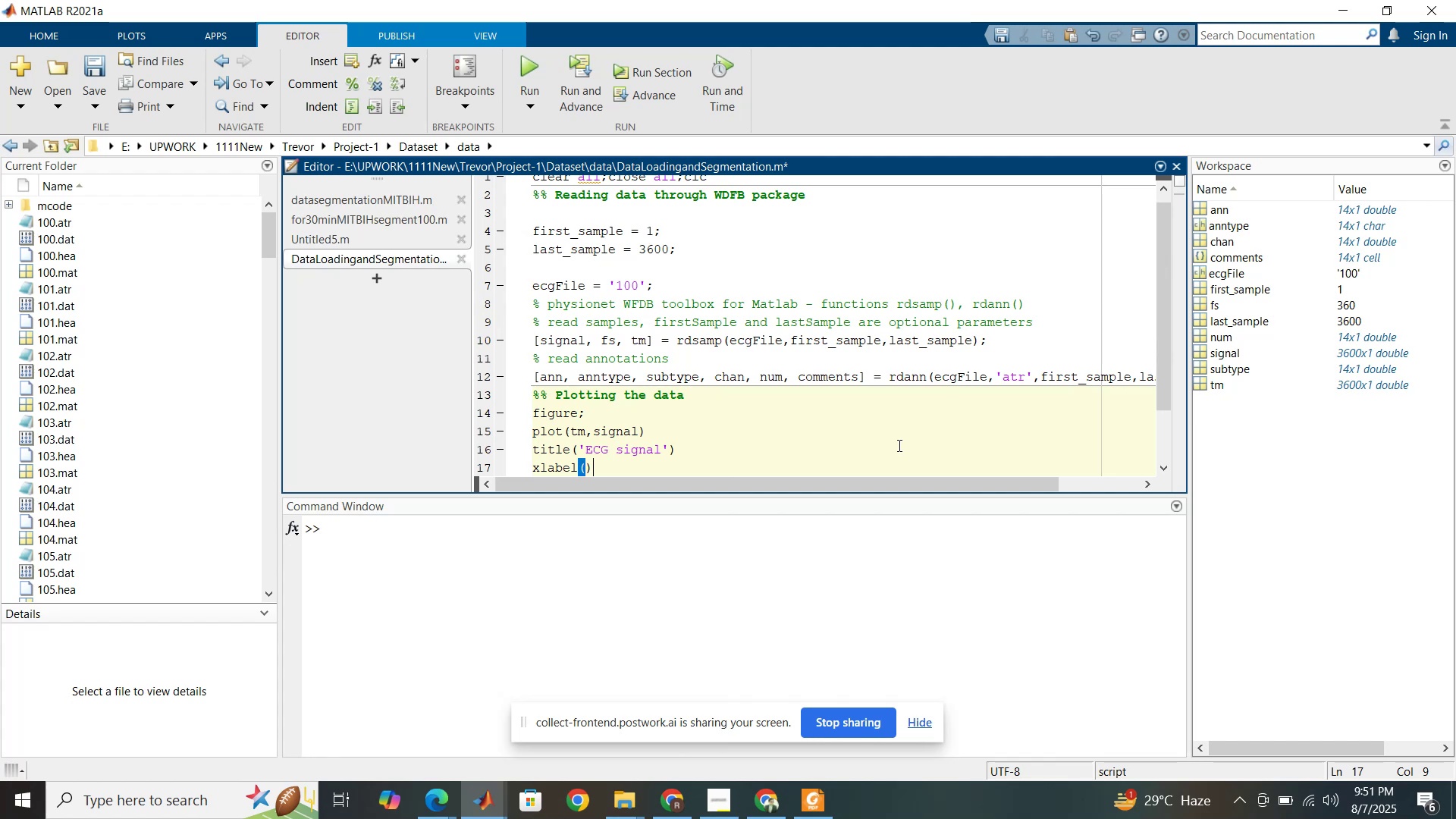 
key(ArrowLeft)
 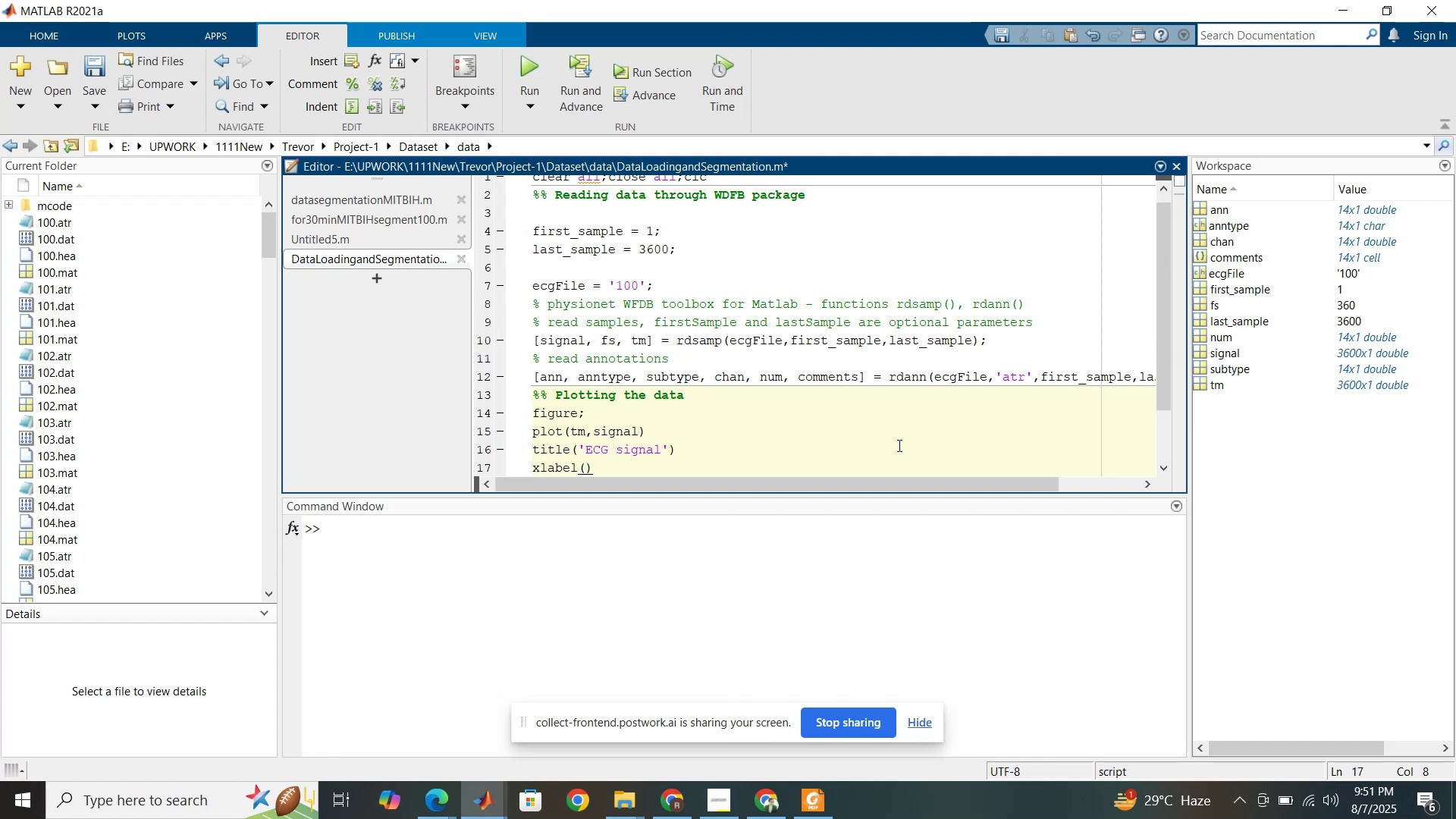 
key(Quote)
 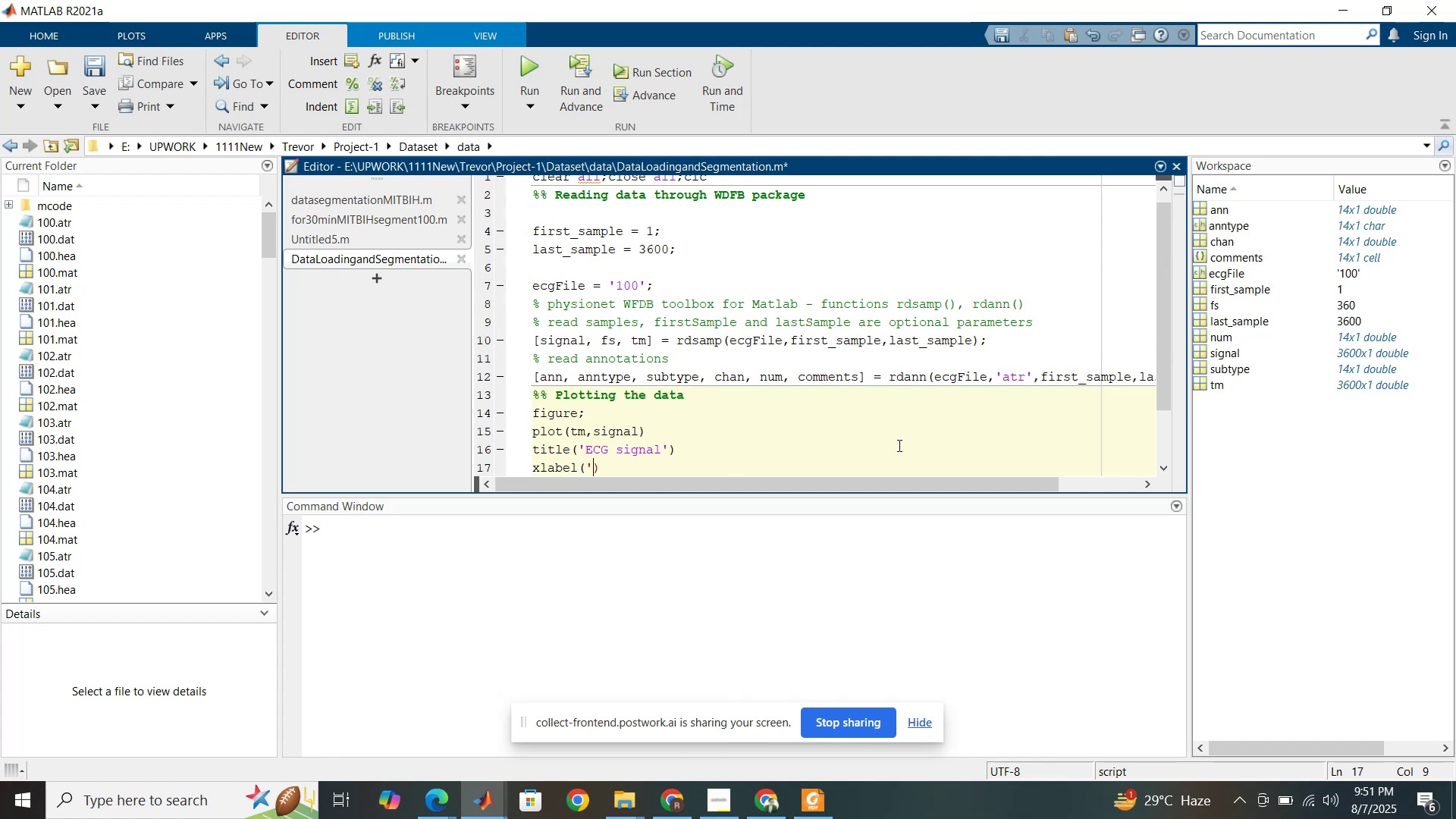 
key(Quote)
 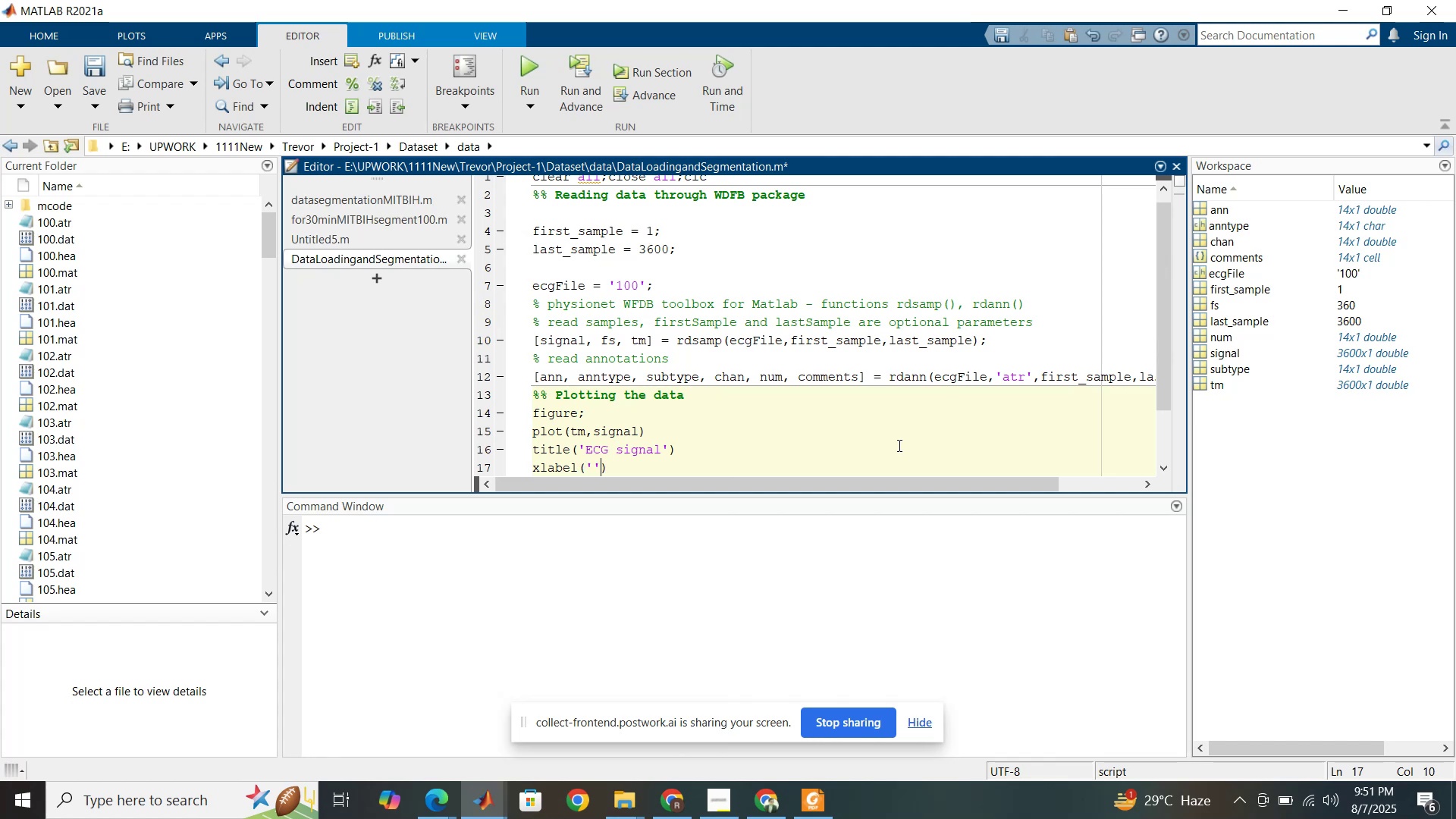 
key(ArrowLeft)
 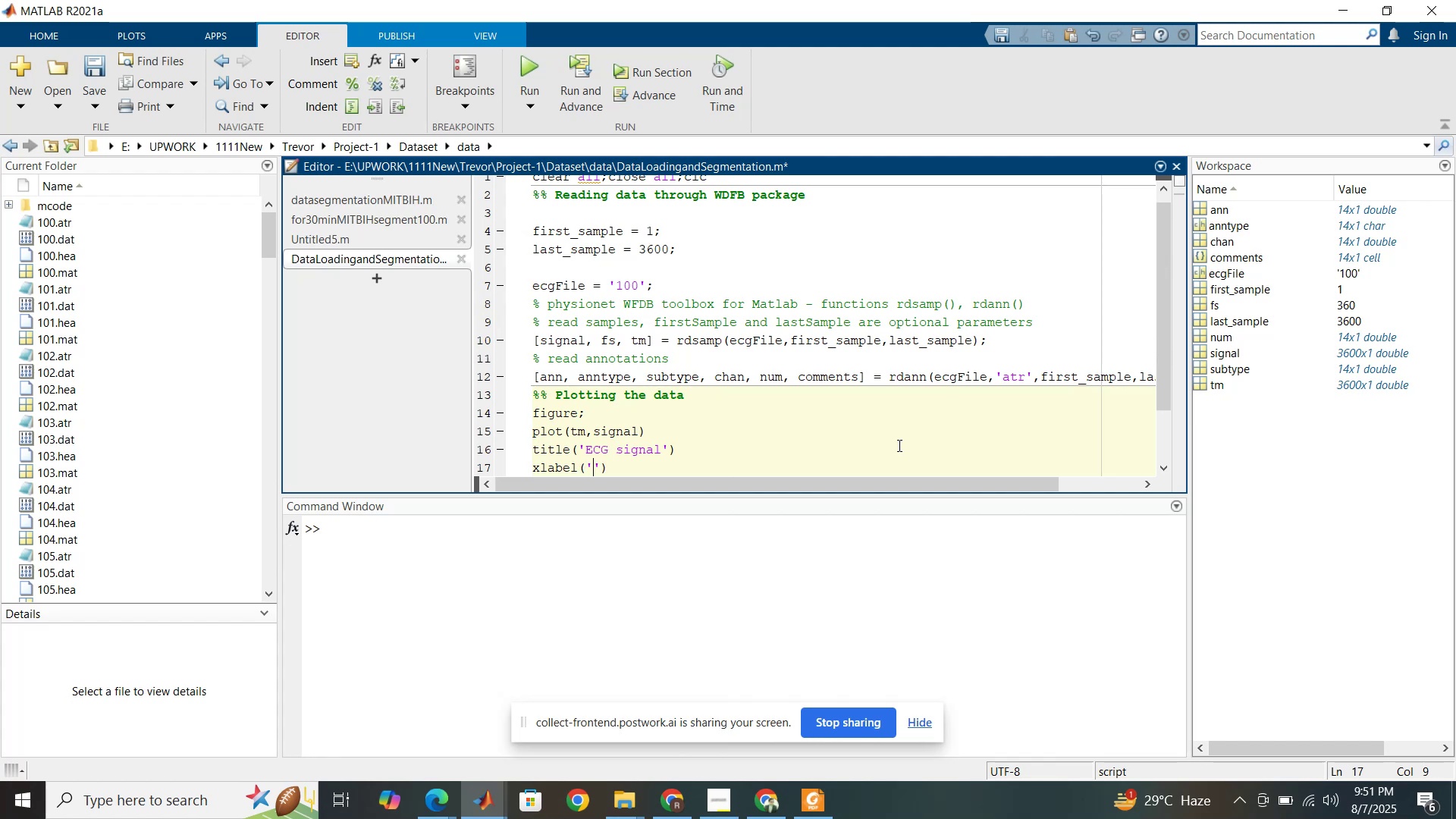 
type(Time ())
 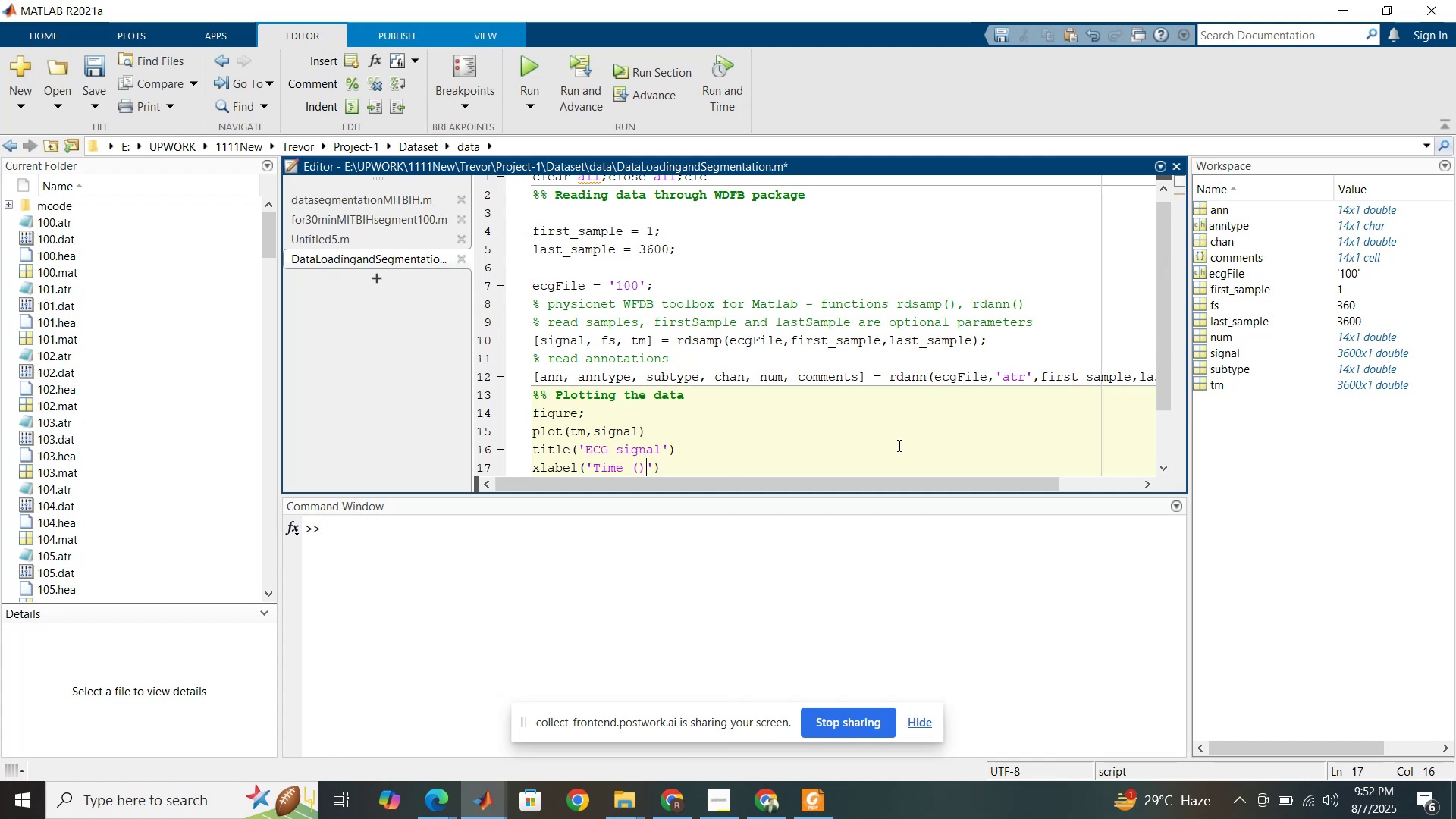 
key(ArrowLeft)
 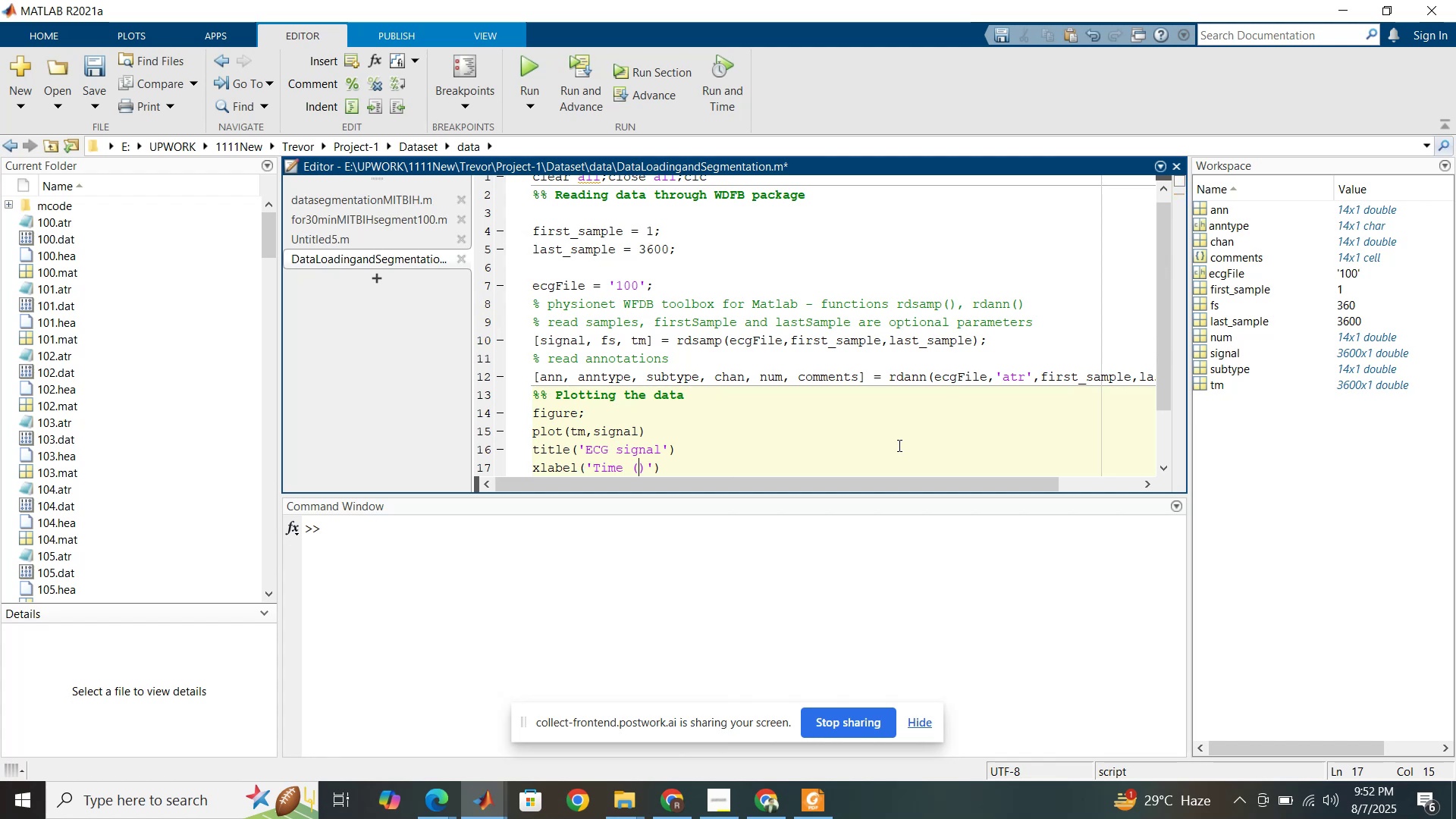 
type(sec)
 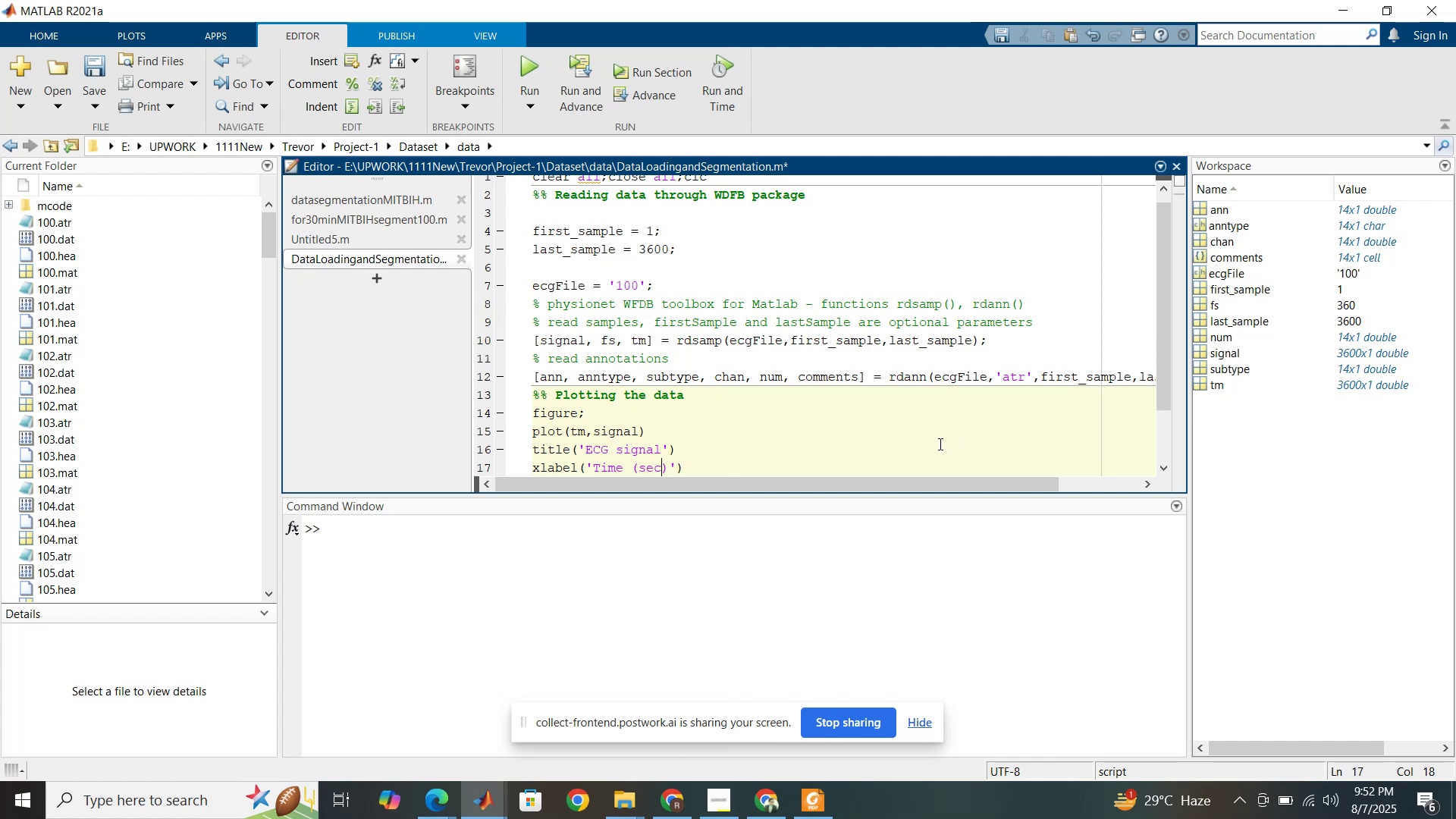 
left_click([939, 444])
 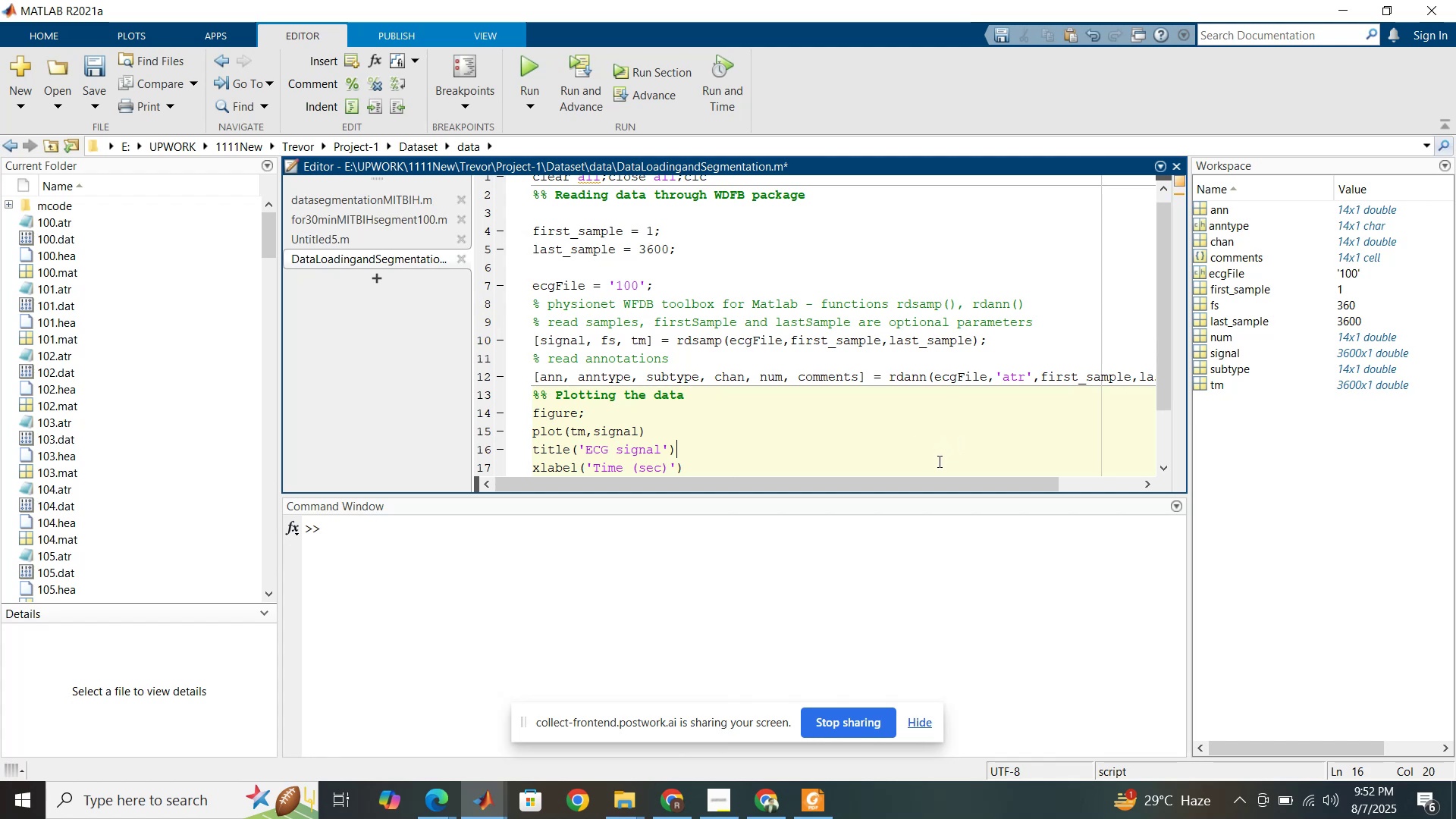 
left_click([938, 461])
 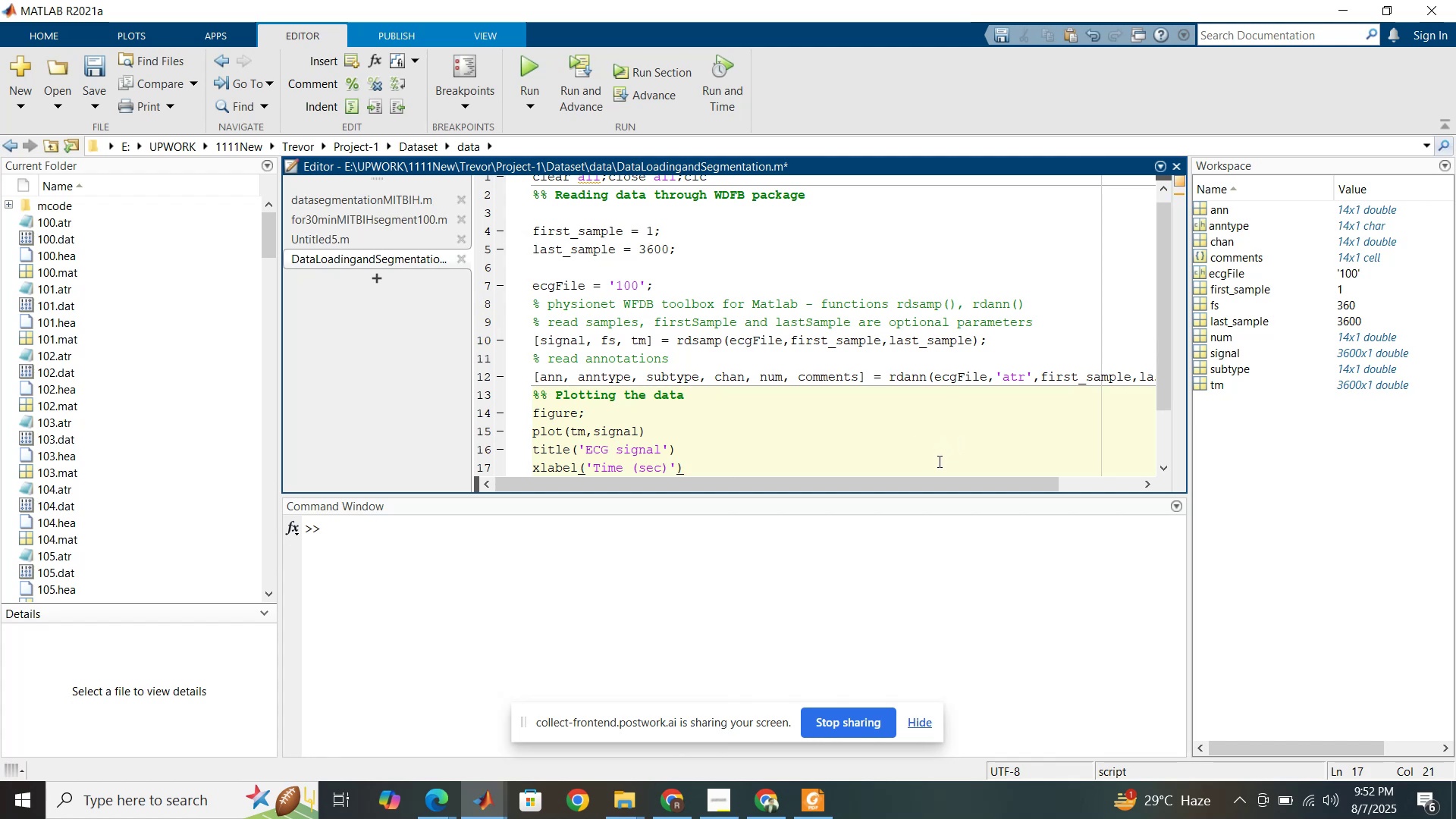 
key(Enter)
 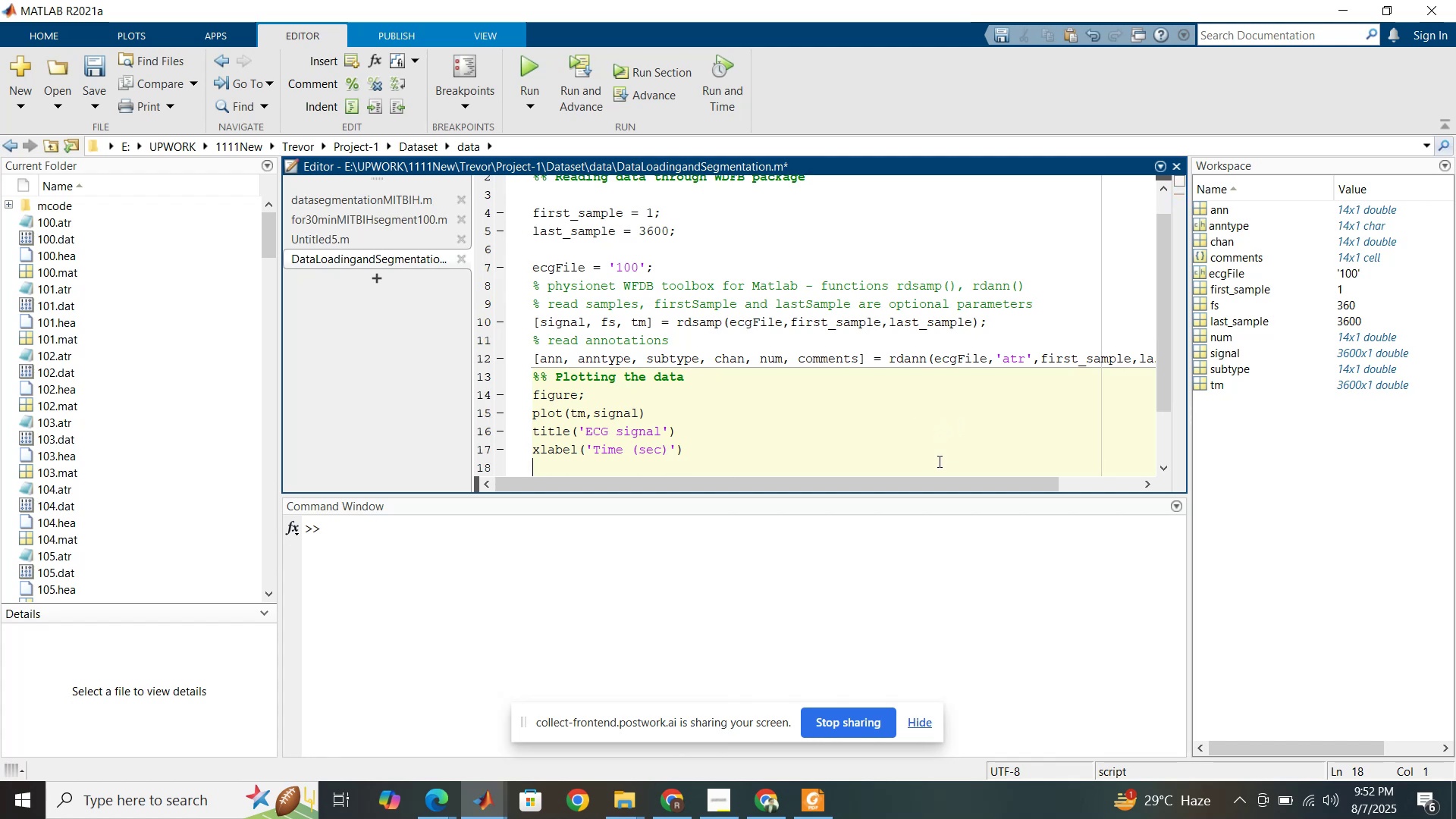 
key(Enter)
 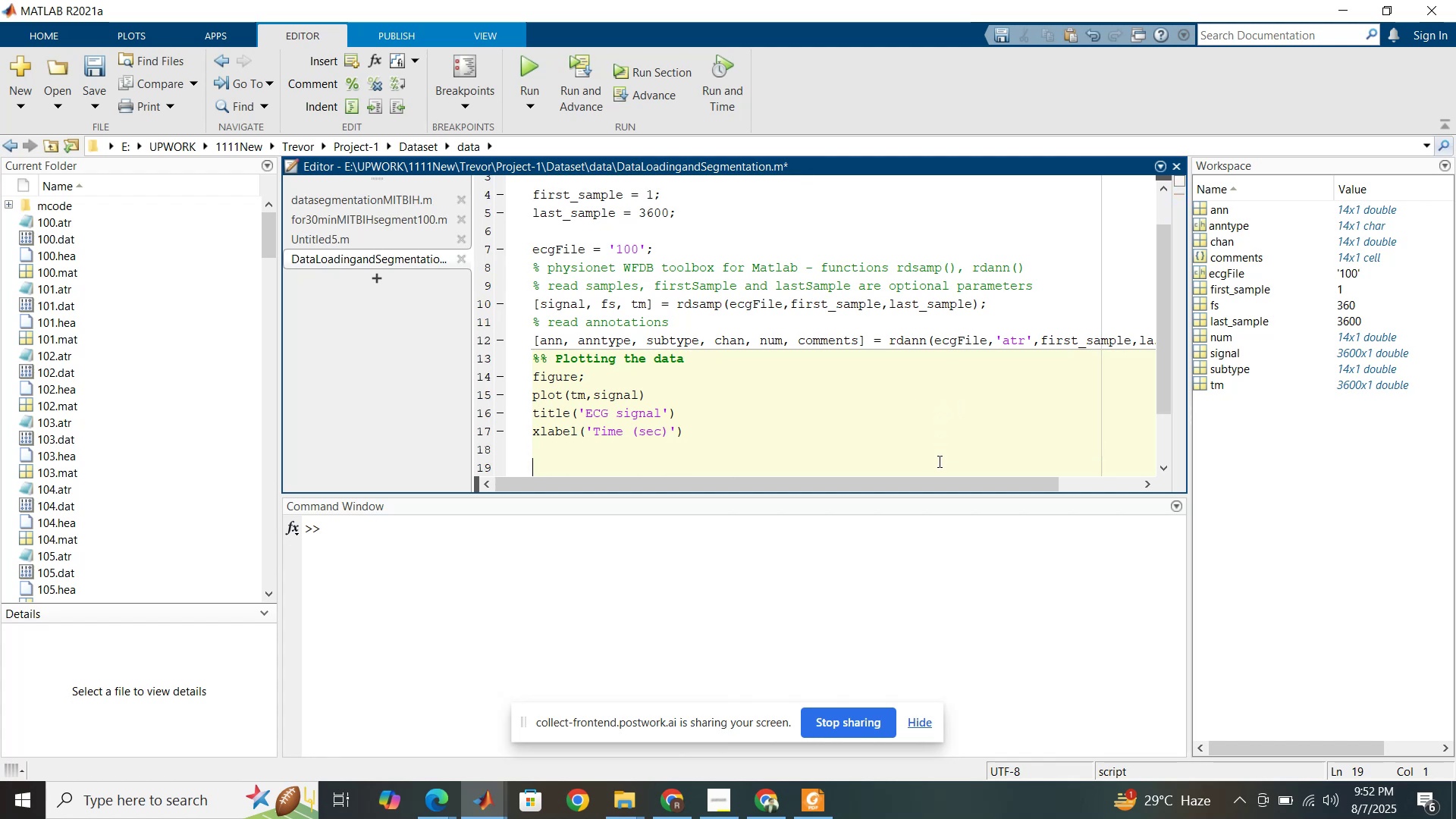 
key(Enter)
 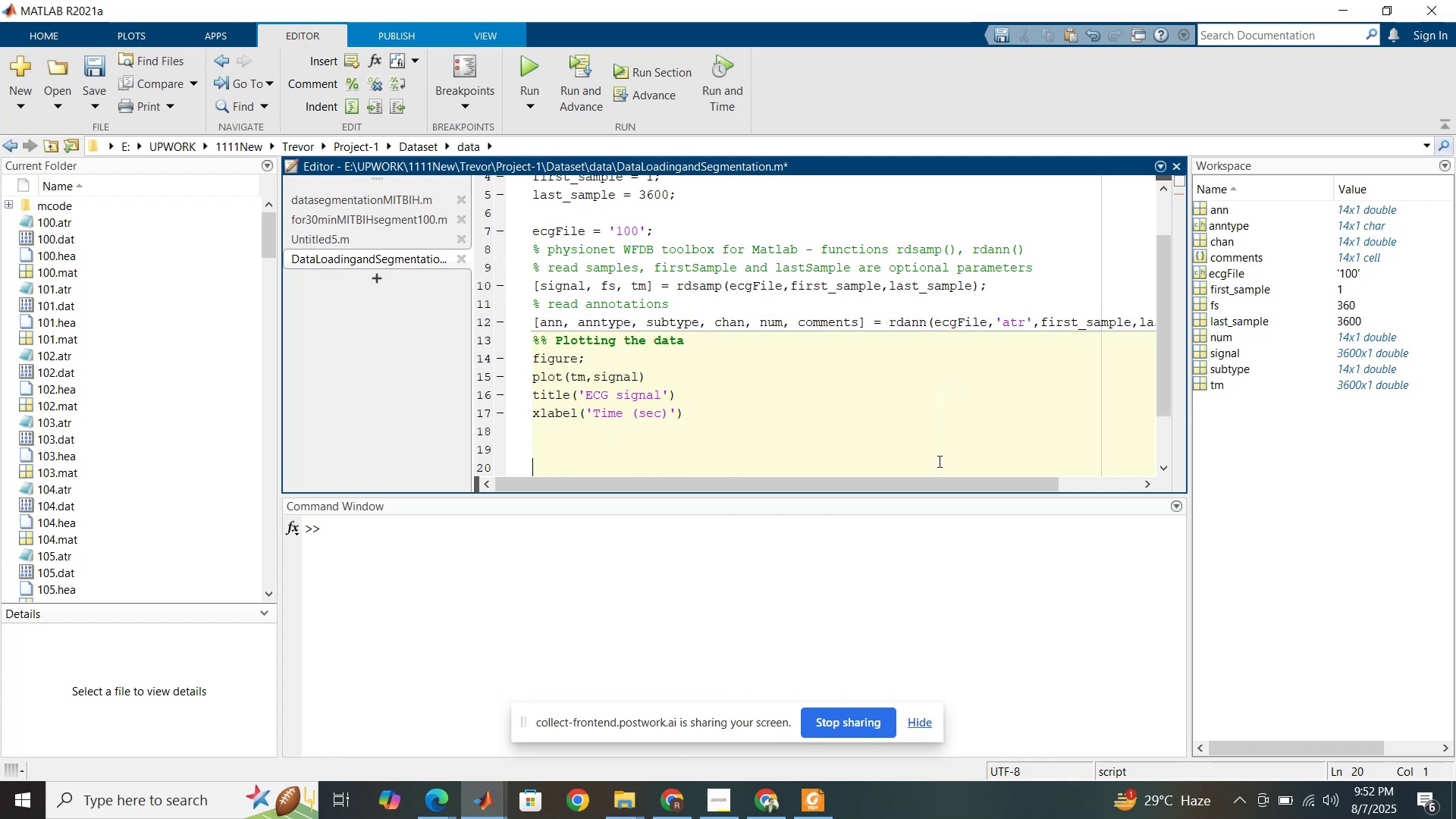 
key(Enter)
 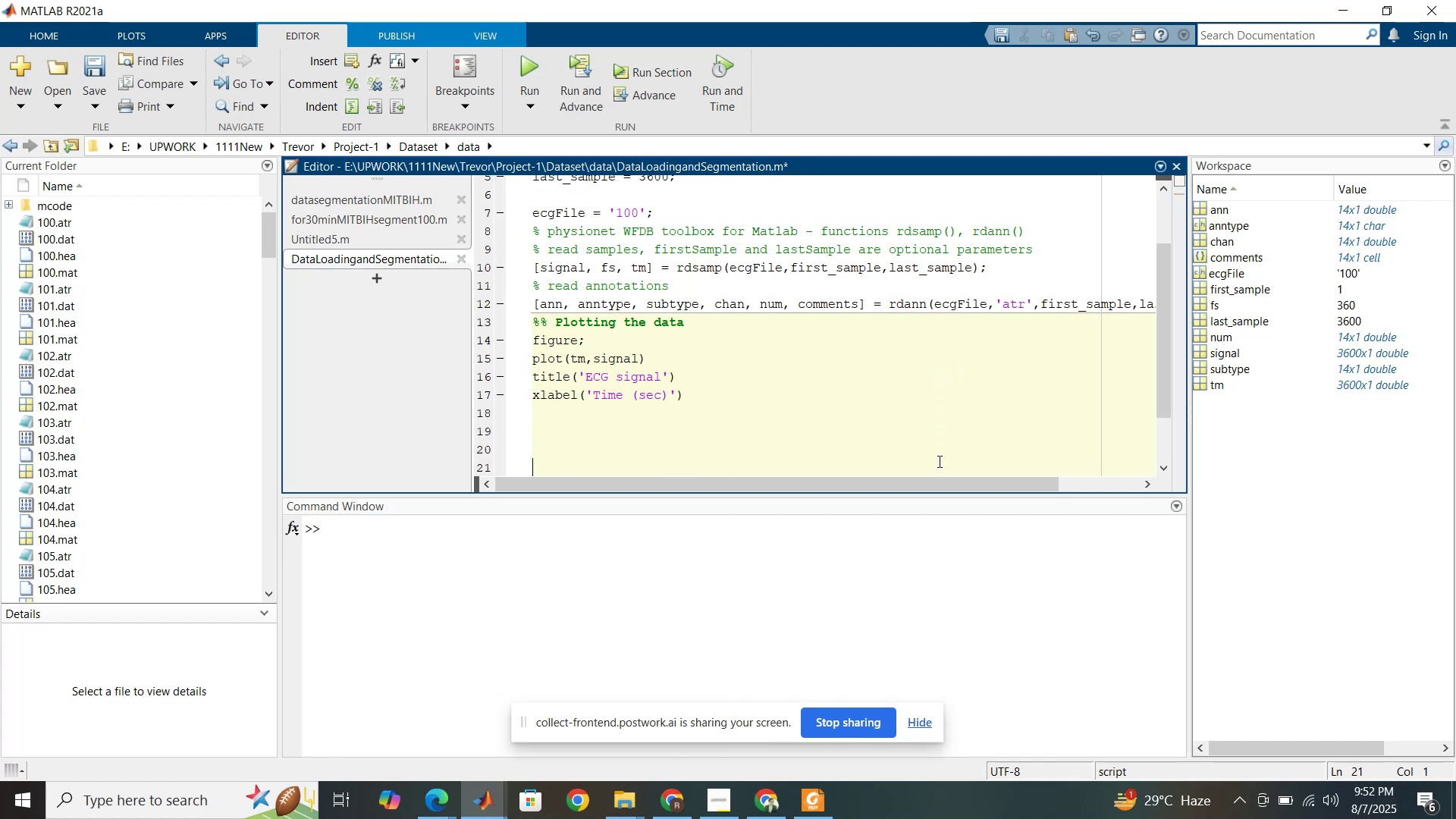 
key(Enter)
 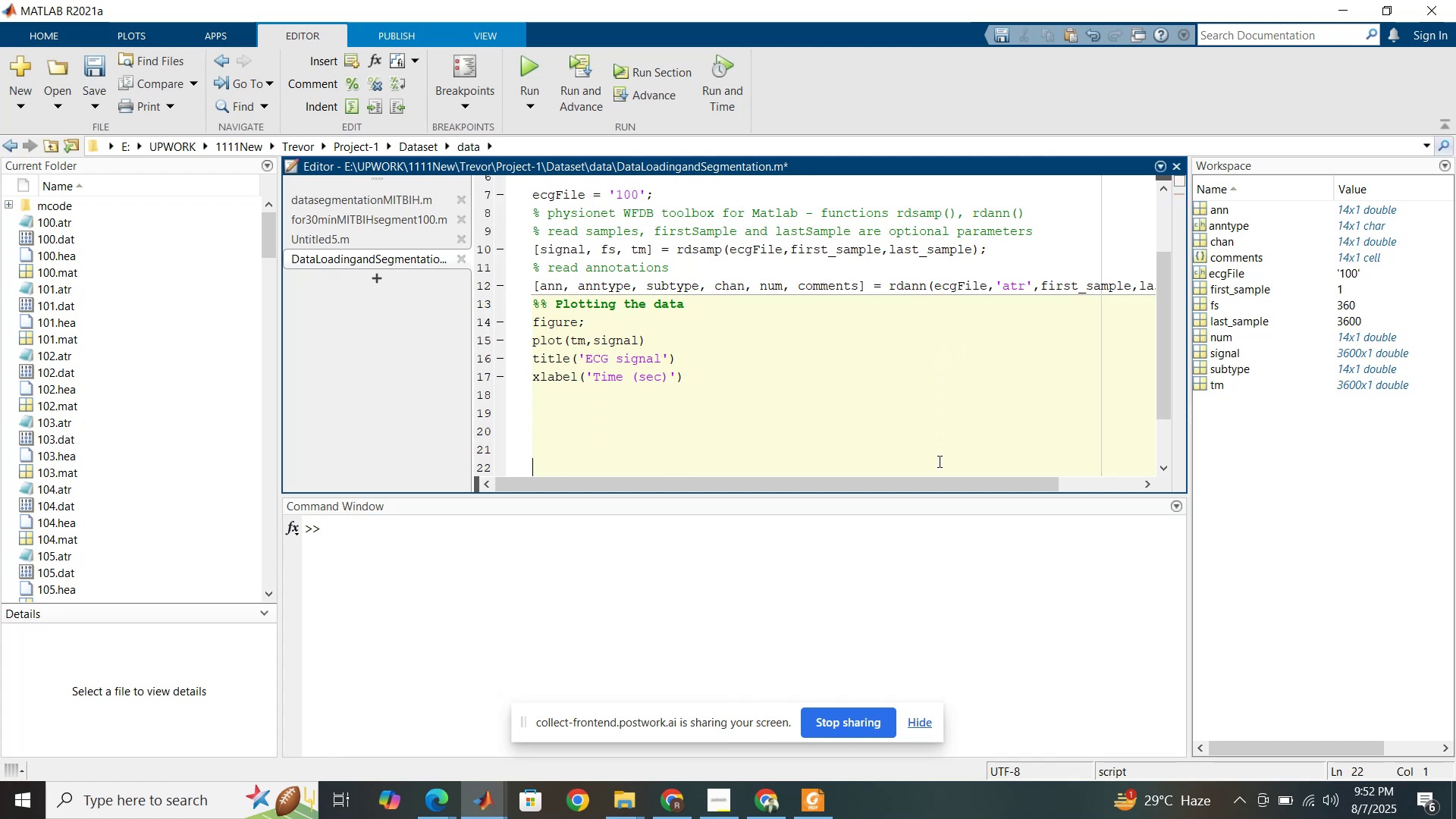 
key(ArrowUp)
 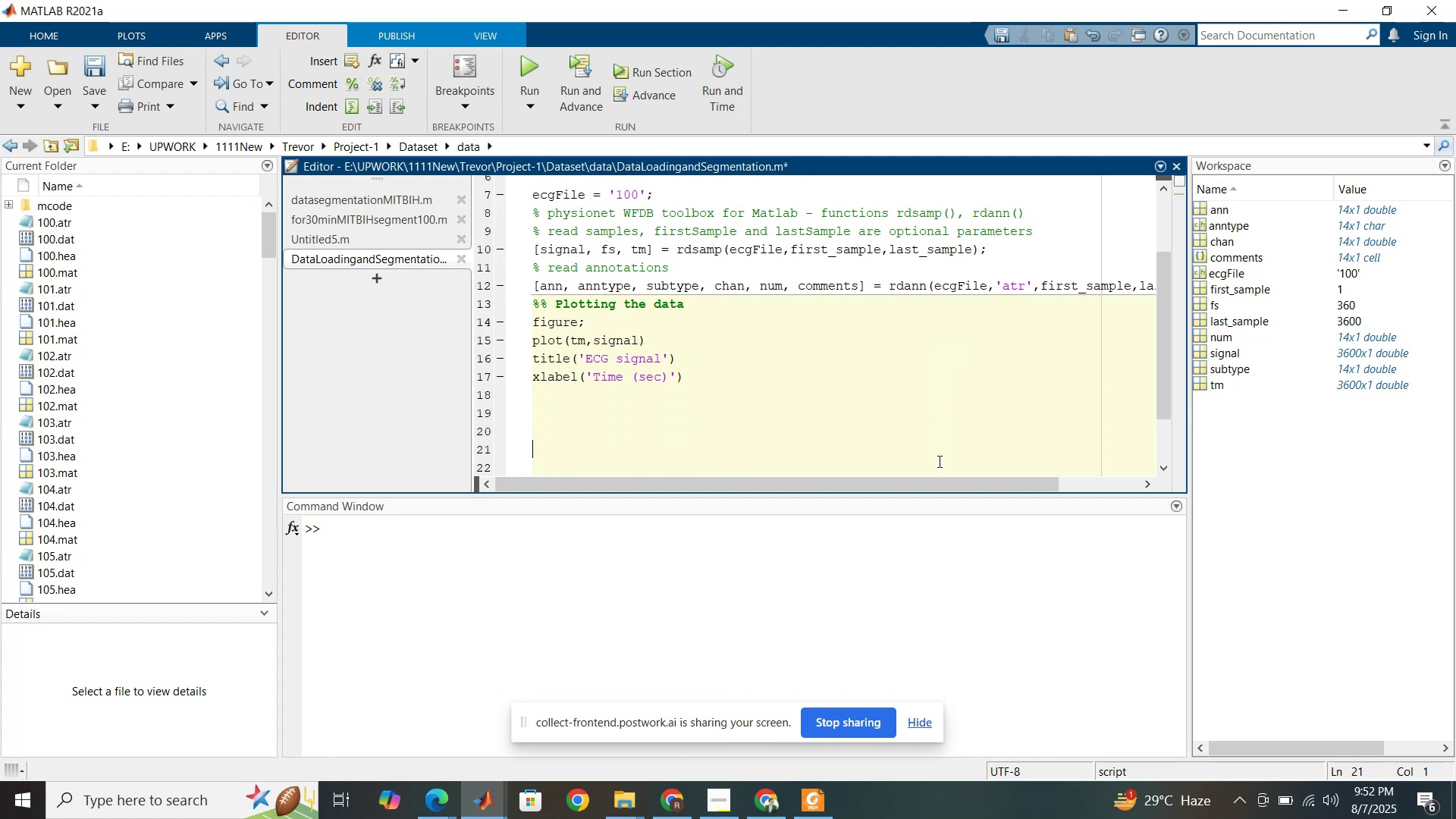 
key(ArrowUp)
 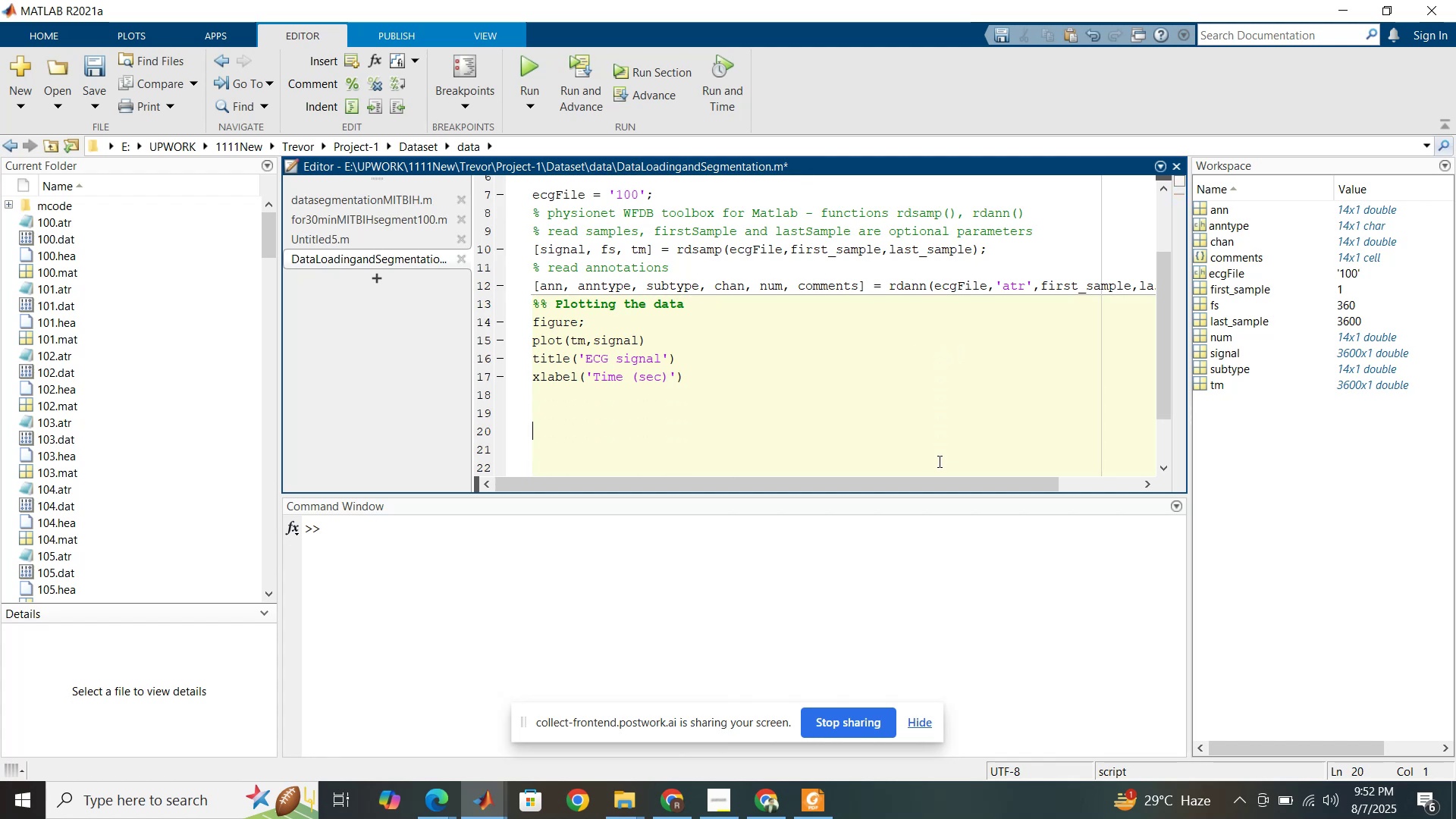 
key(ArrowUp)
 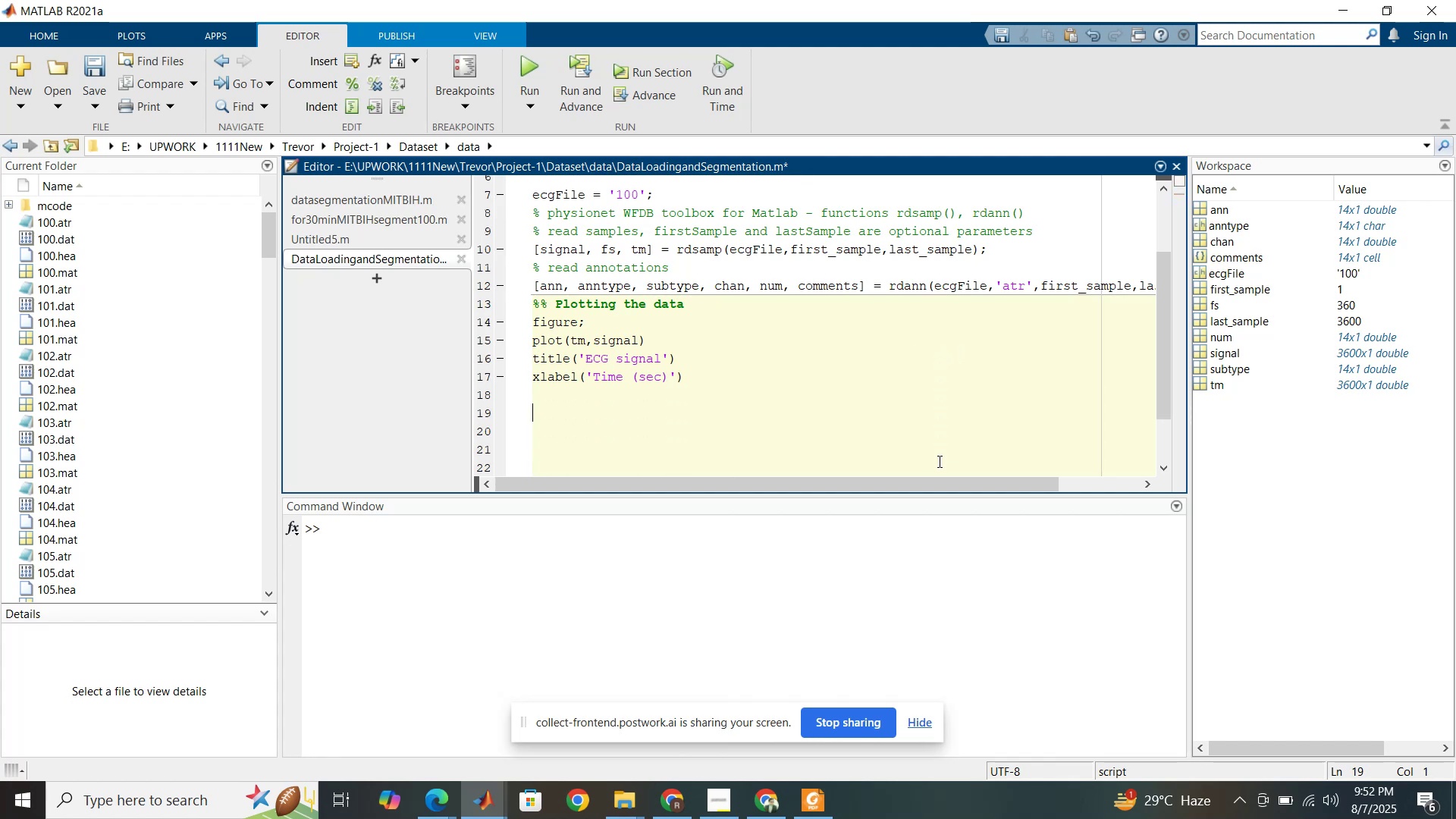 
key(ArrowUp)
 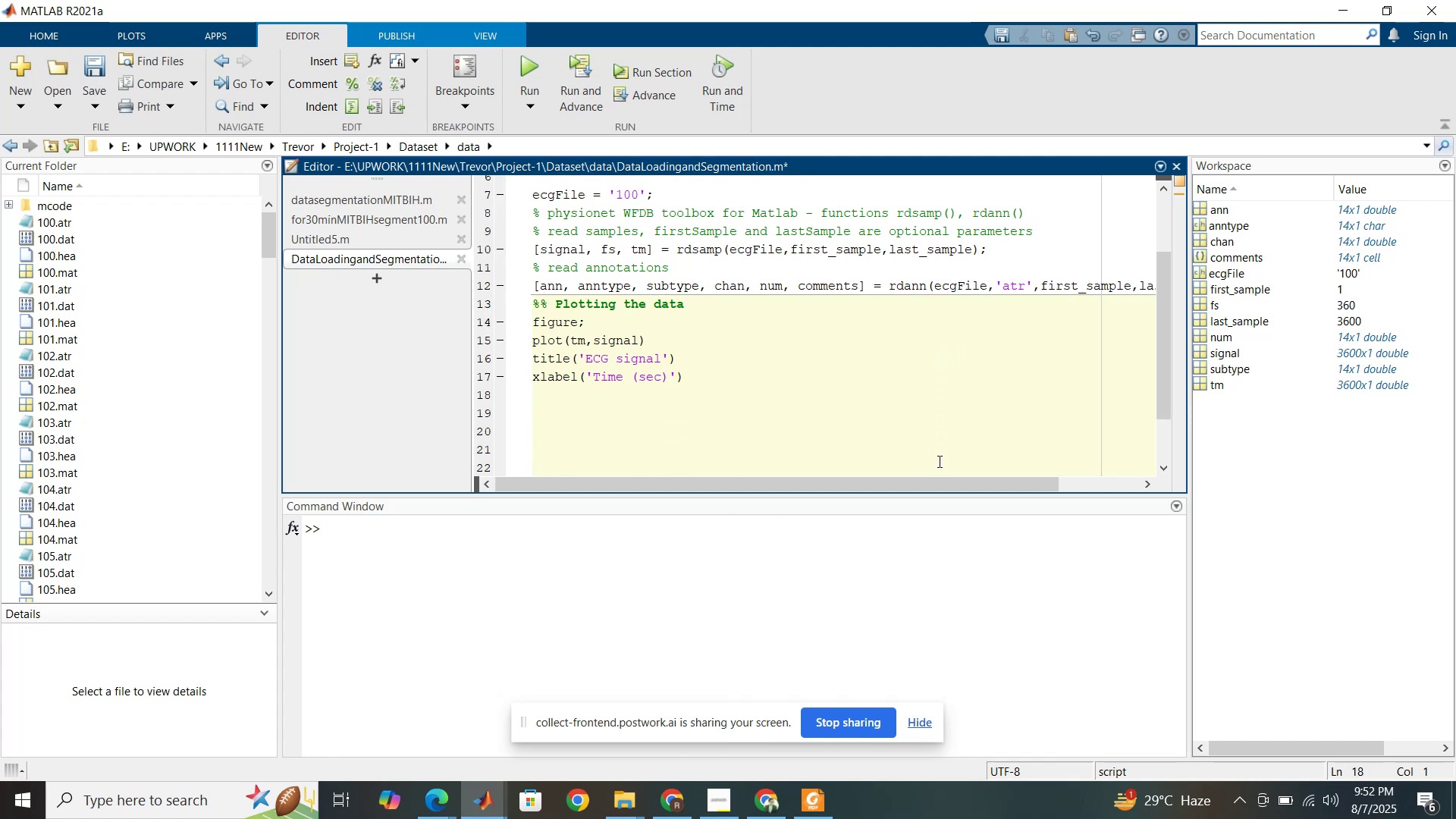 
type(ylabel())
 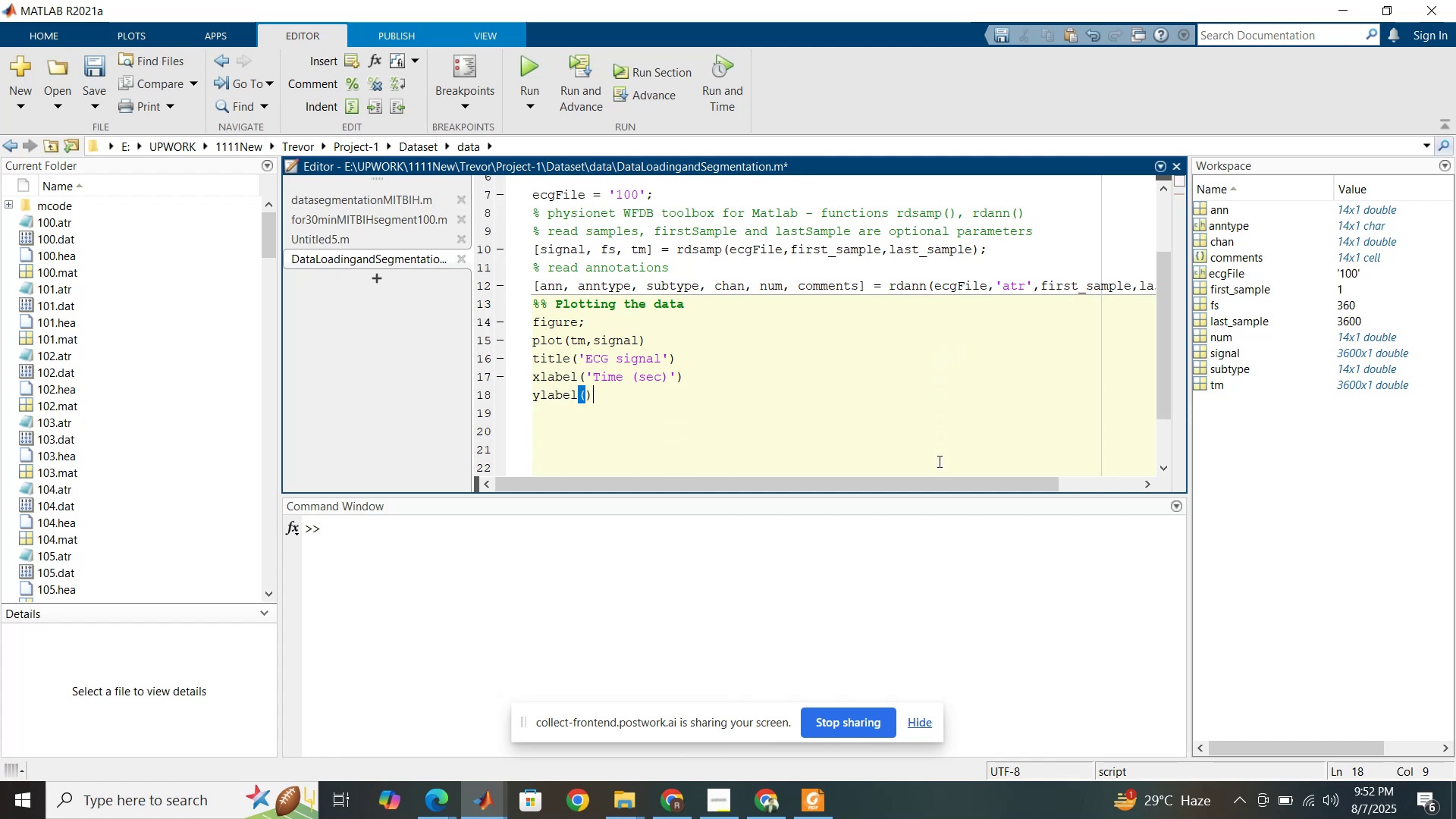 
key(ArrowLeft)
 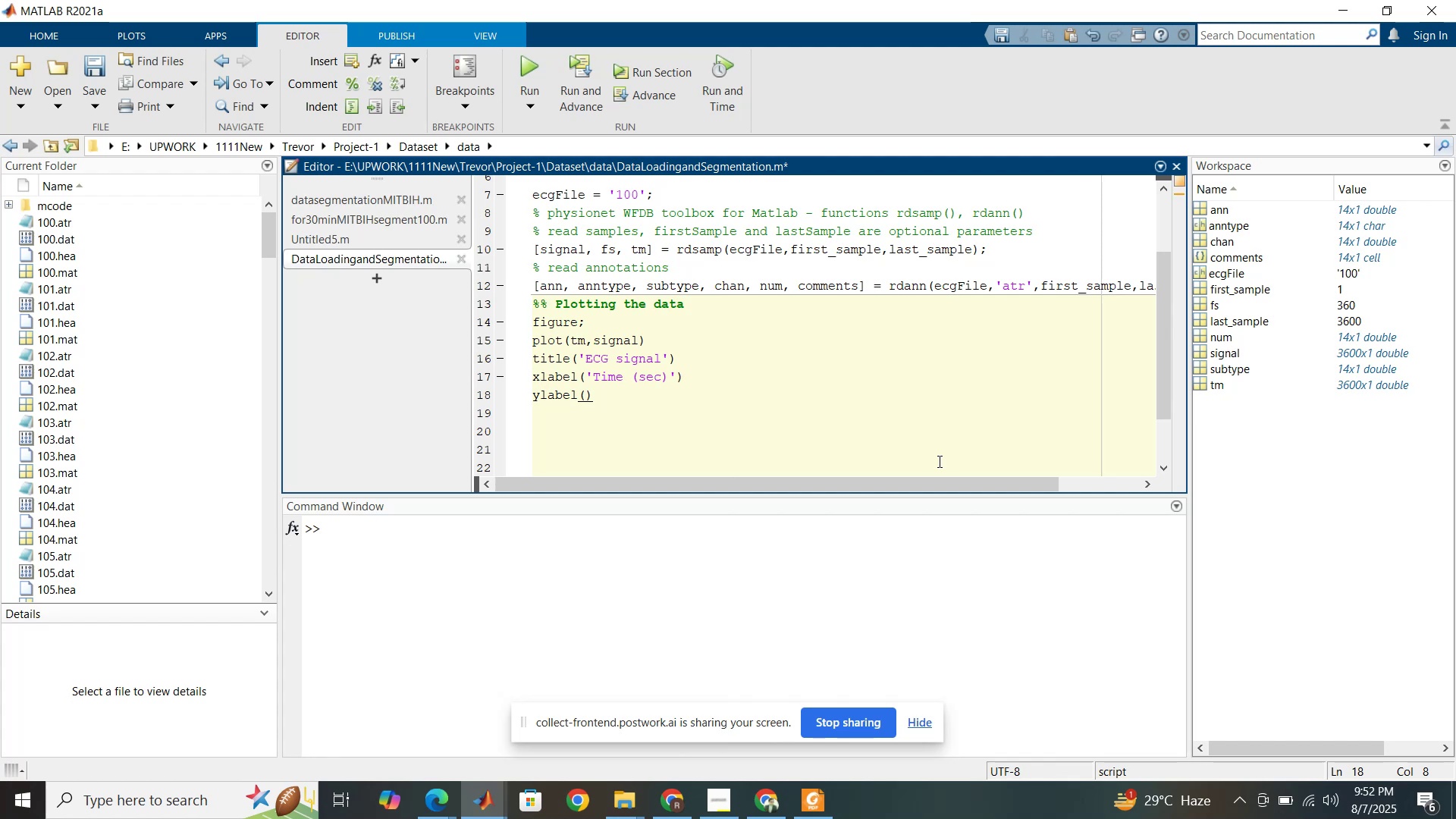 
key(Quote)
 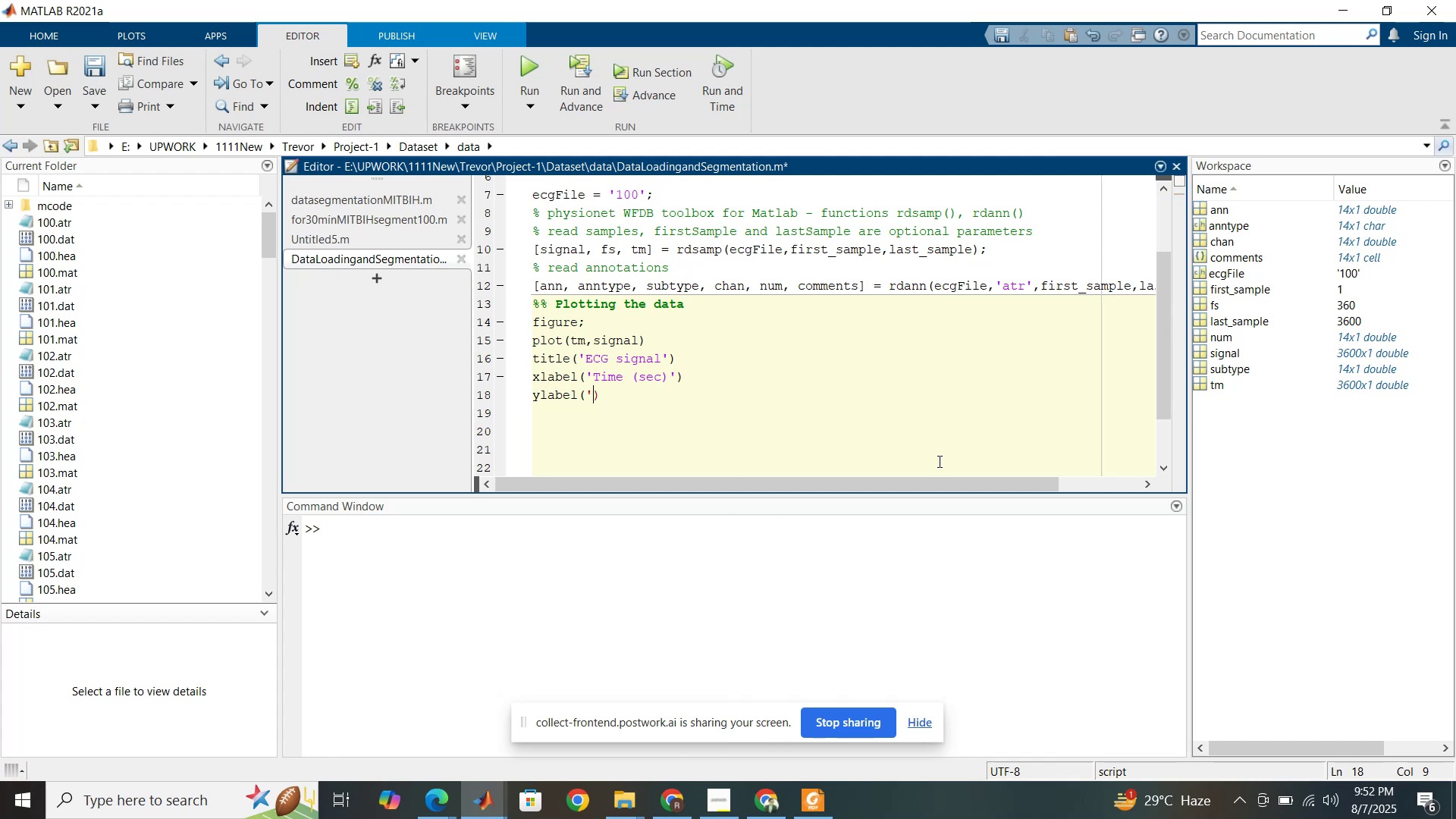 
key(Quote)
 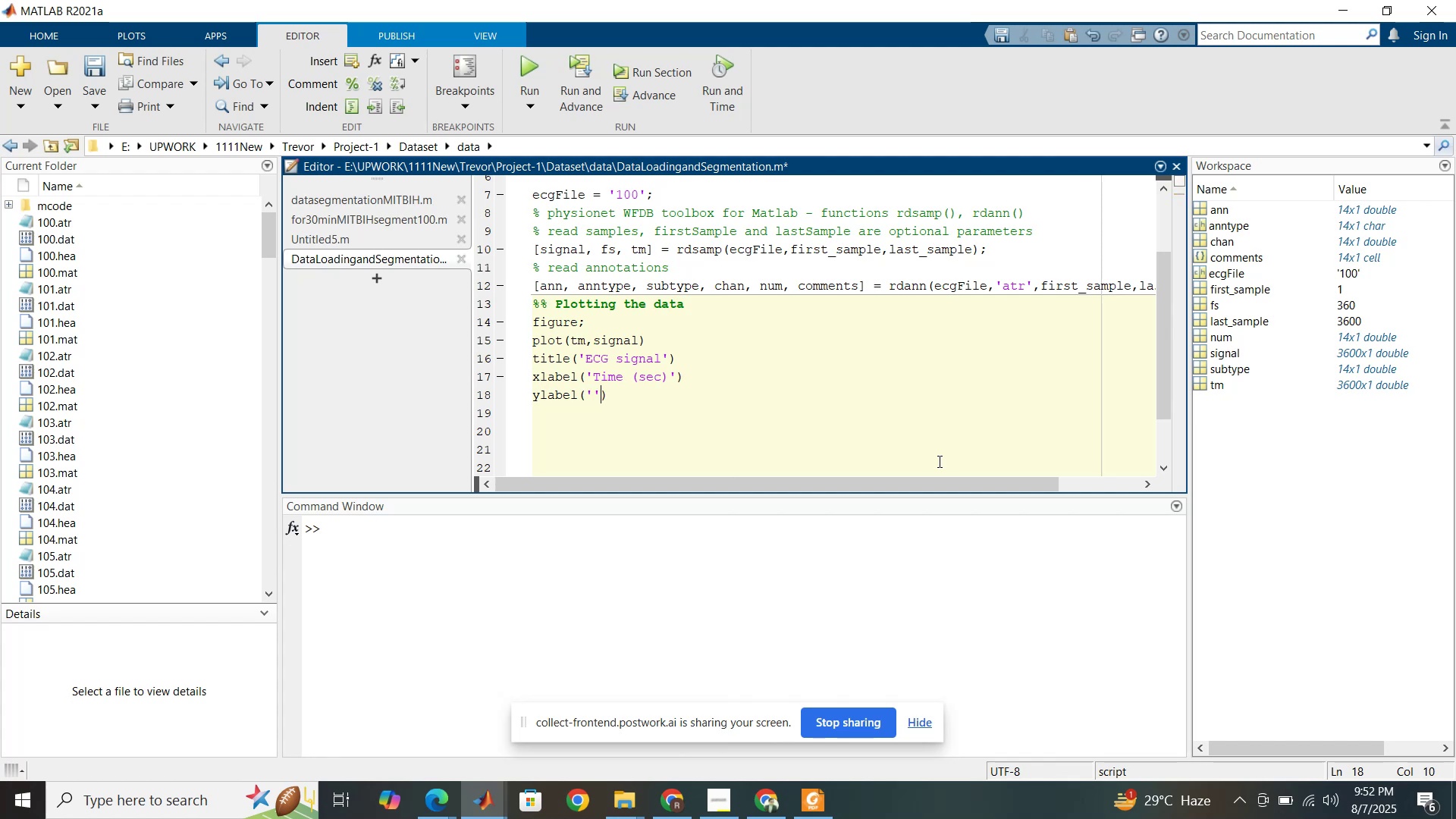 
key(ArrowLeft)
 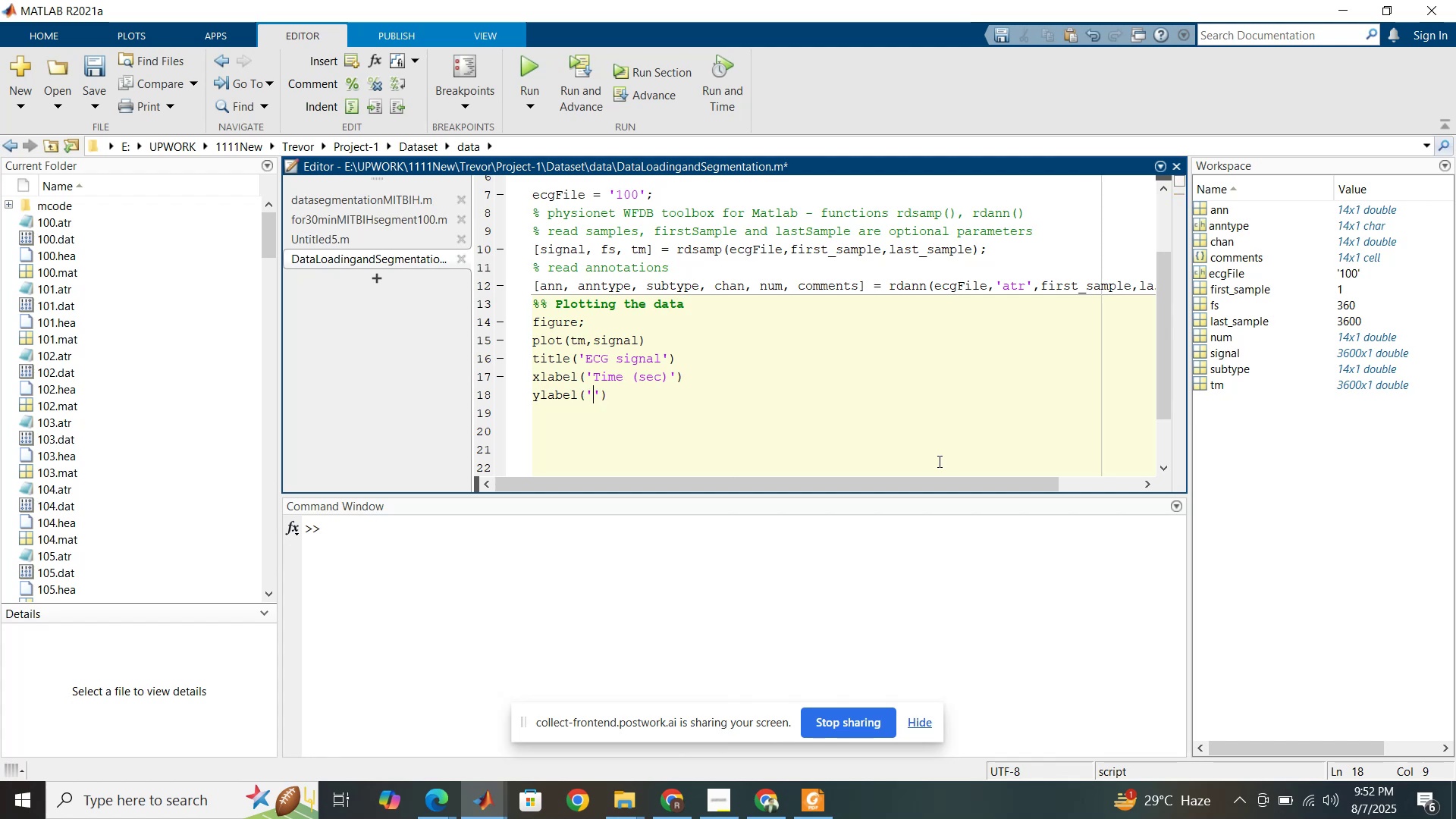 
type(Amplitude)
 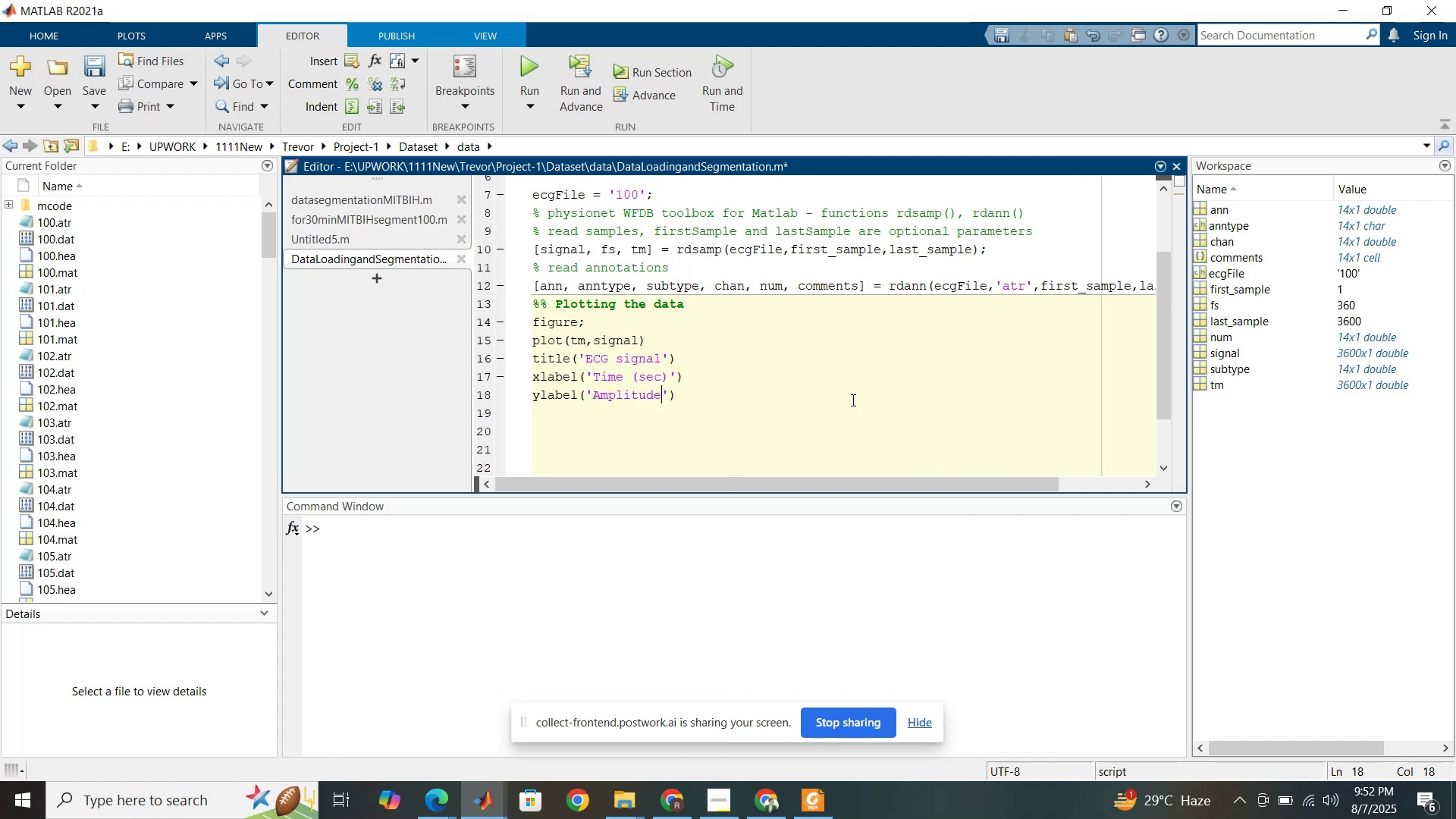 
left_click([852, 399])
 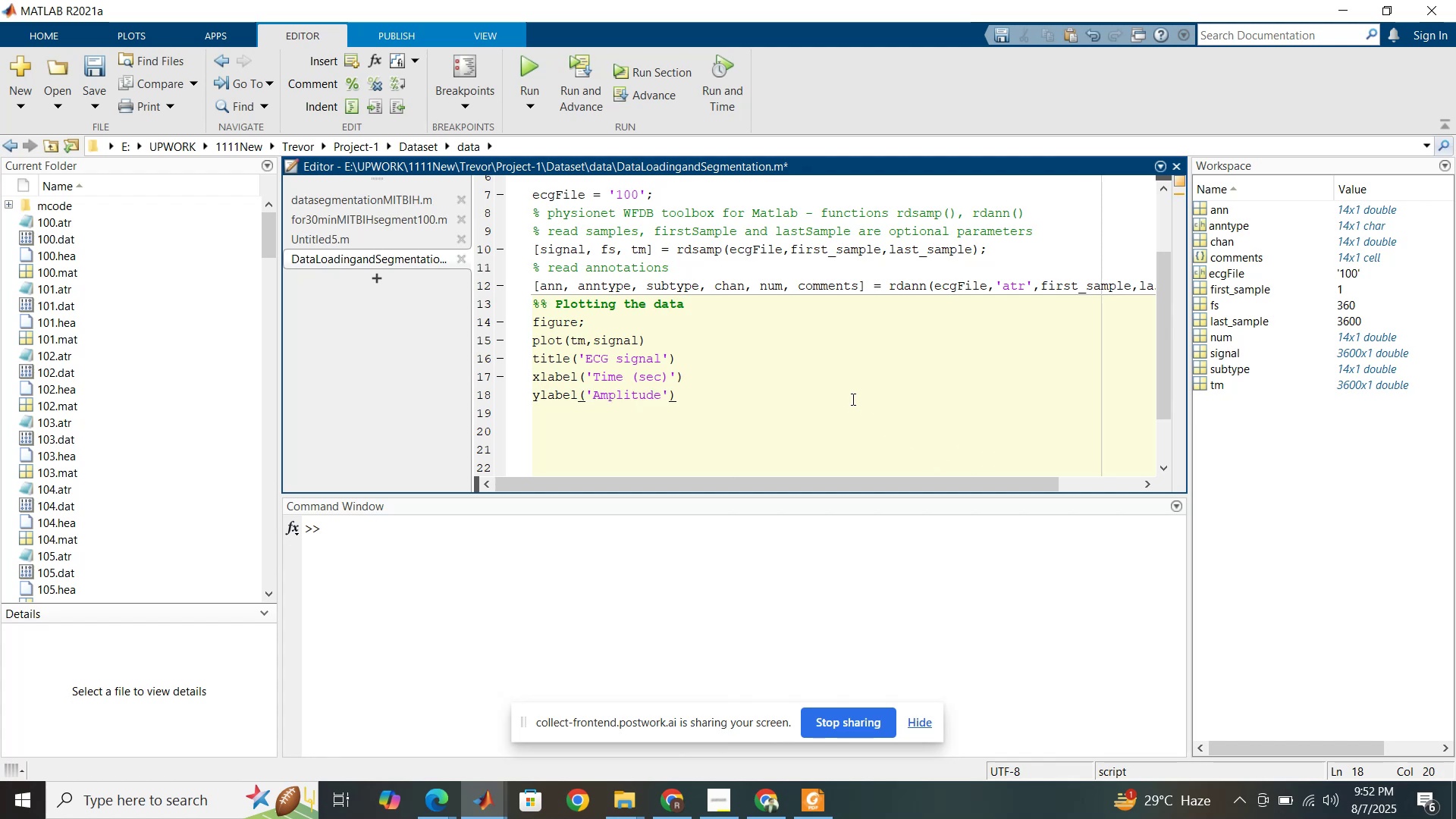 
key(Enter)
 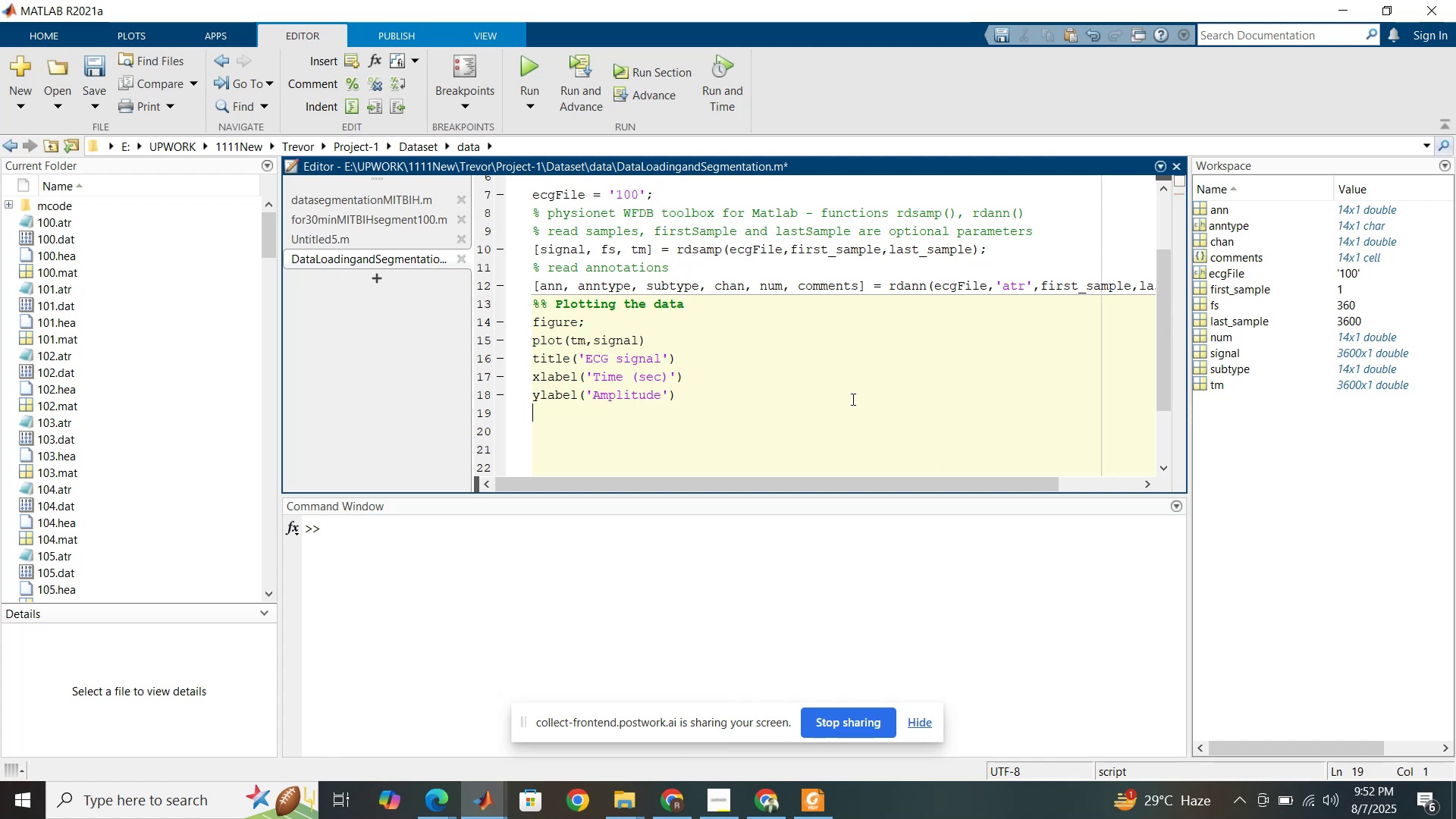 
type(grid on;)
 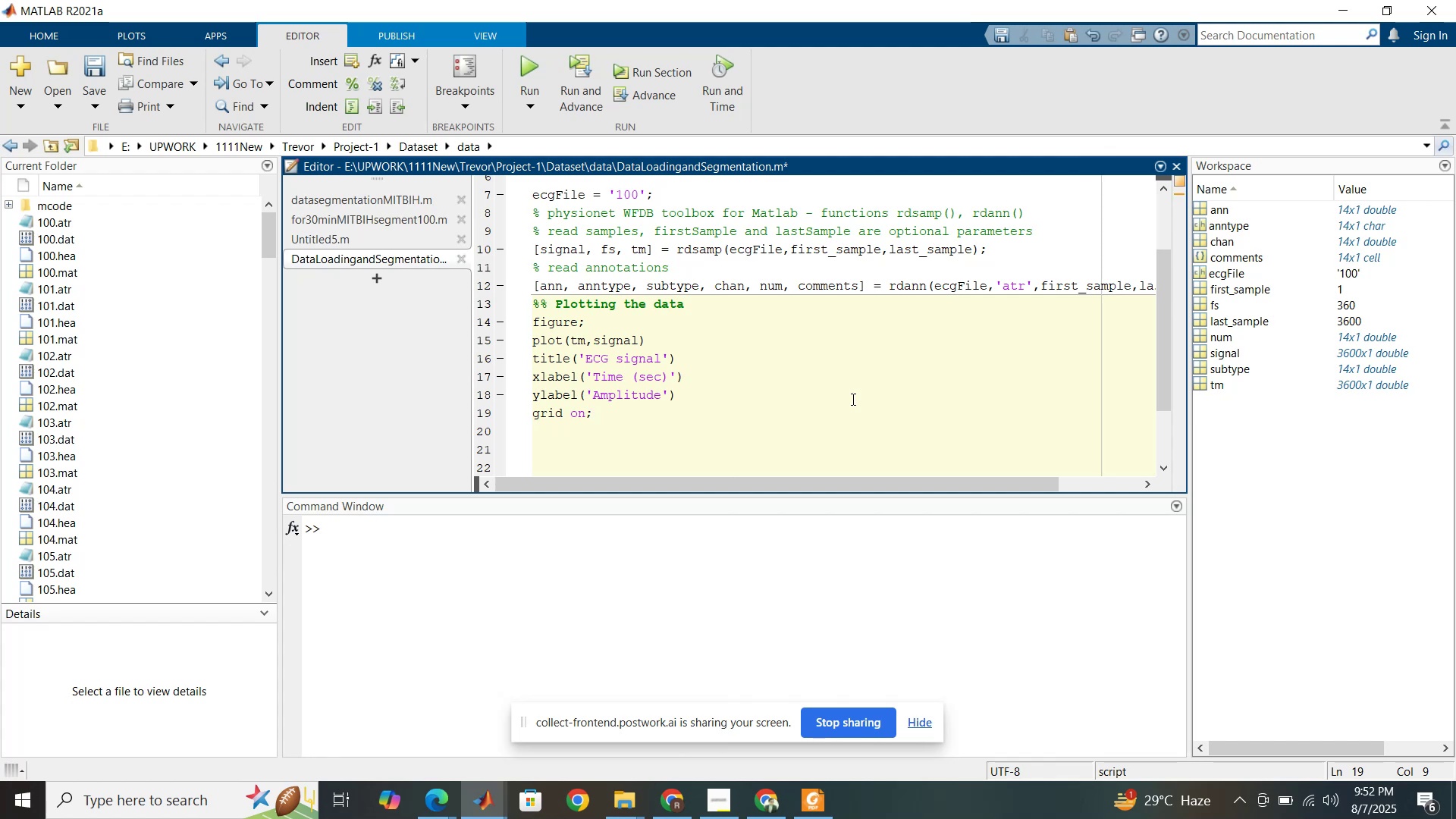 
left_click([733, 343])
 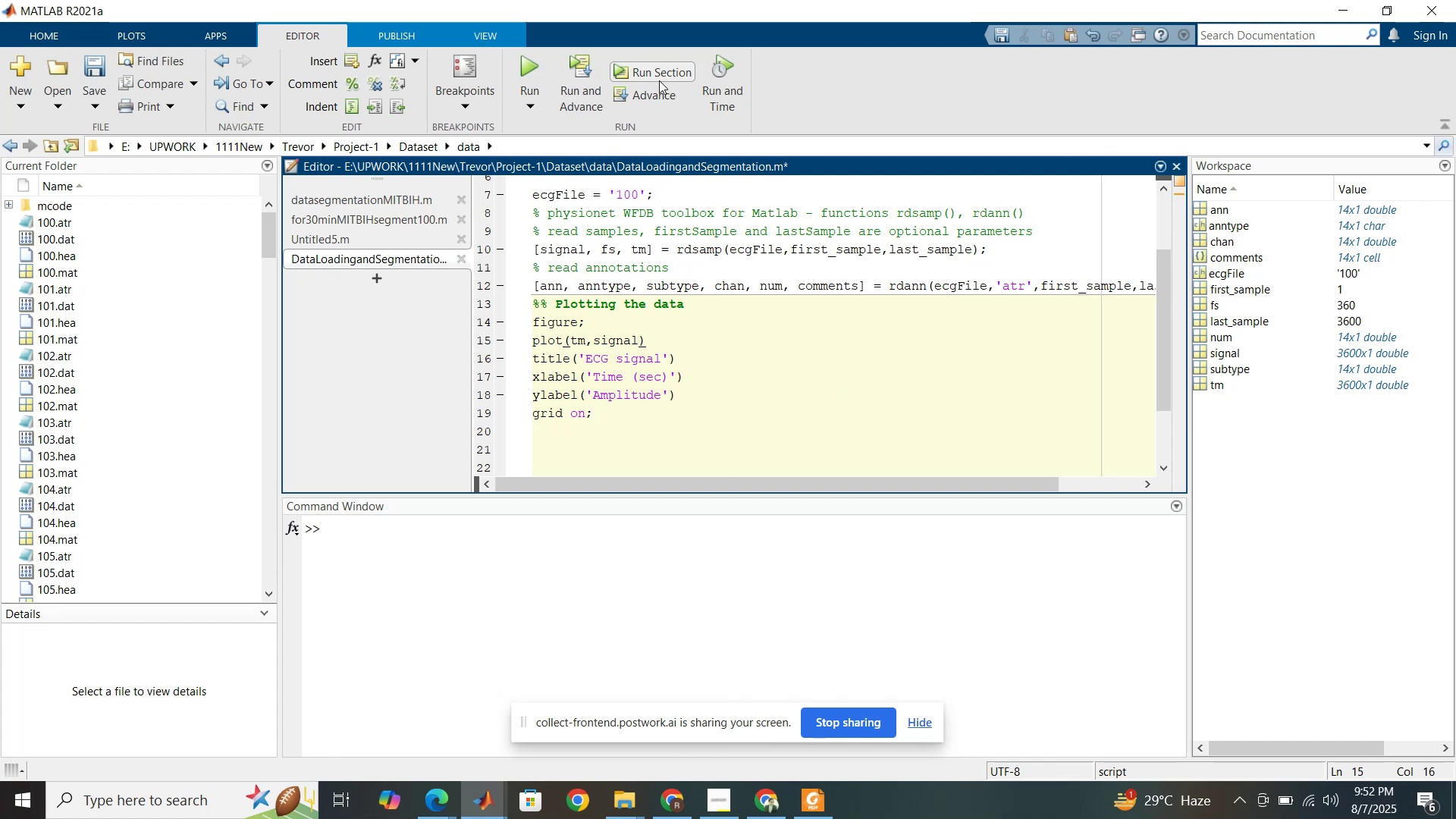 
left_click([663, 75])
 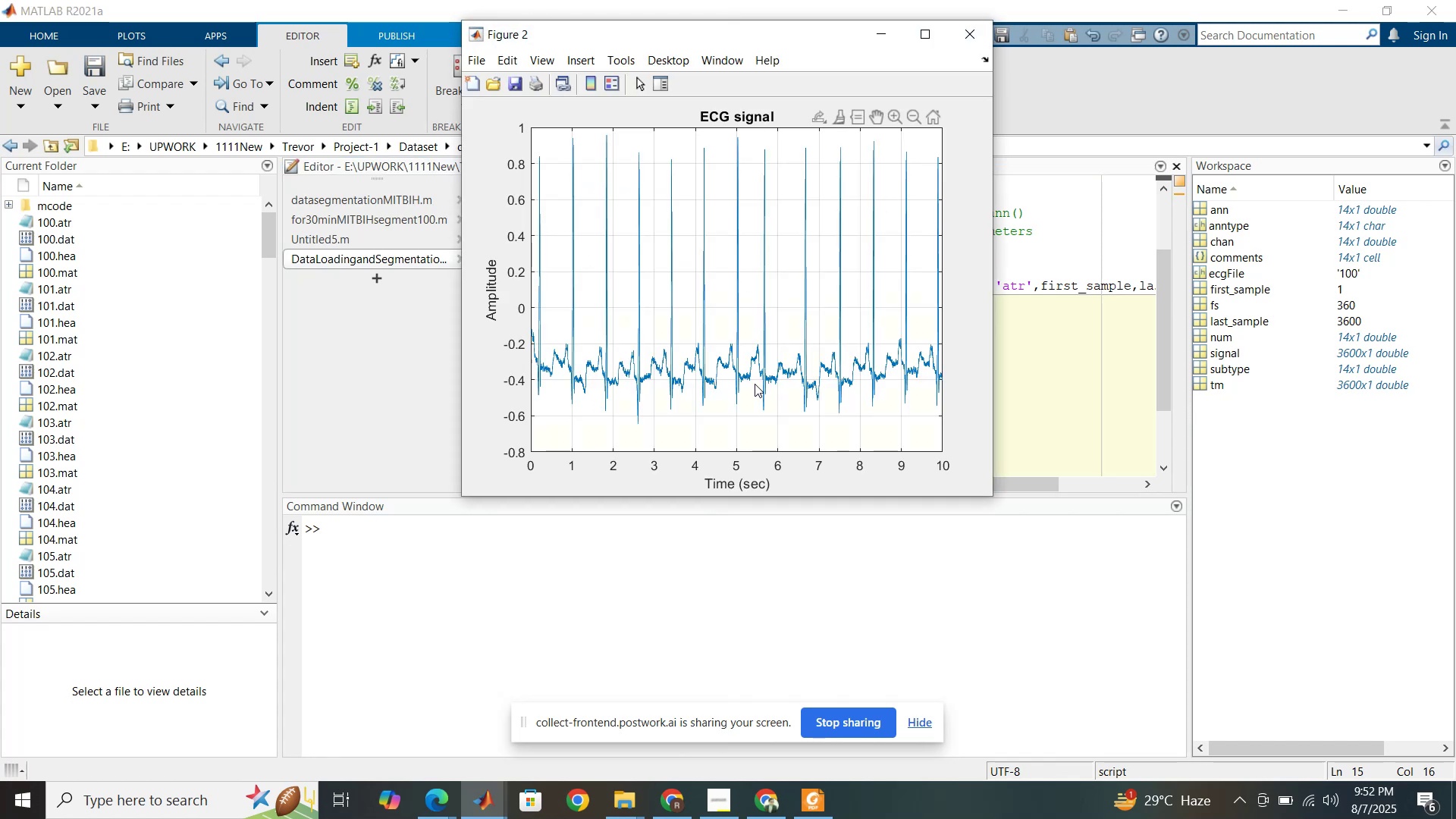 
wait(6.01)
 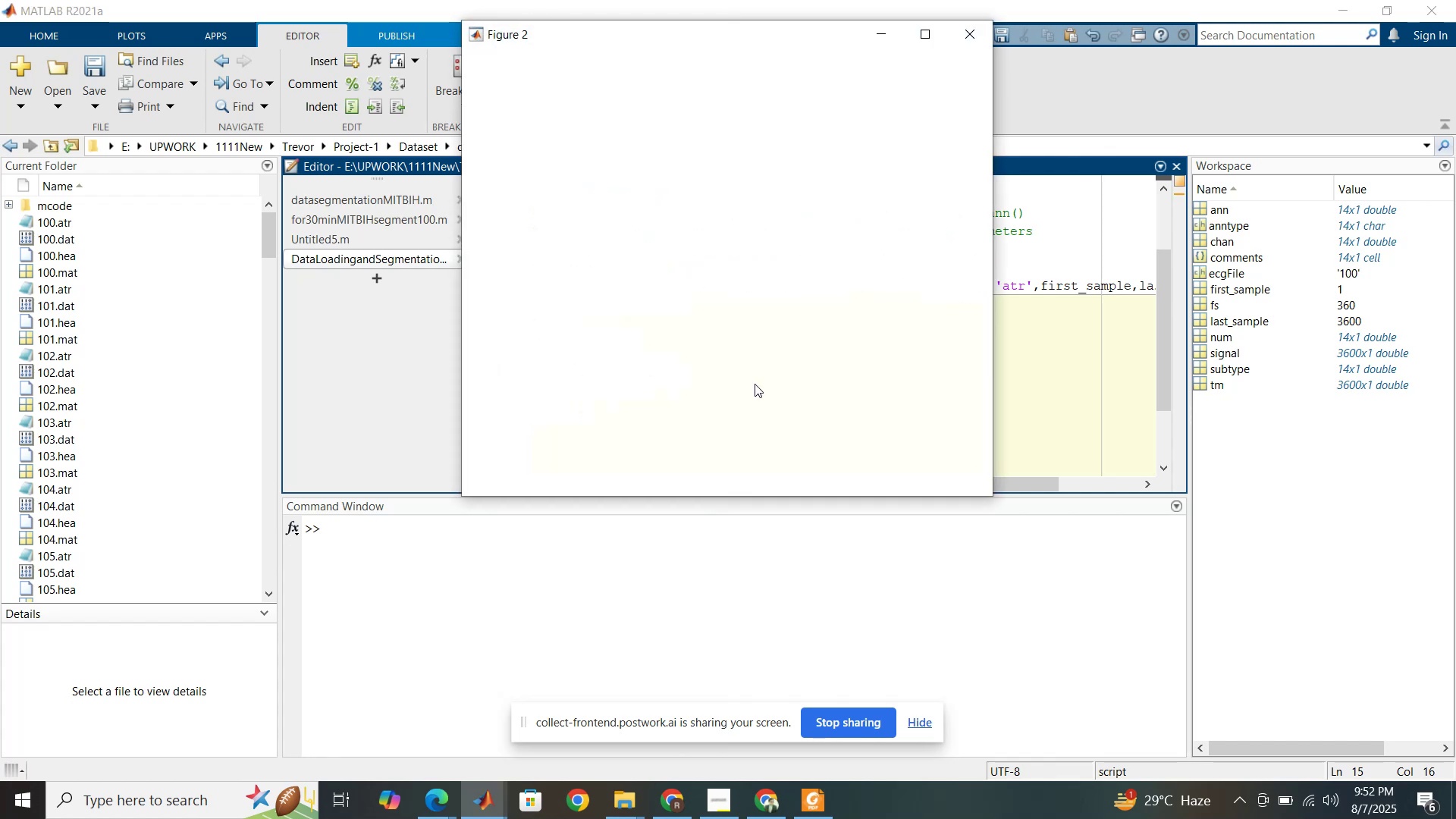 
left_click([1006, 387])
 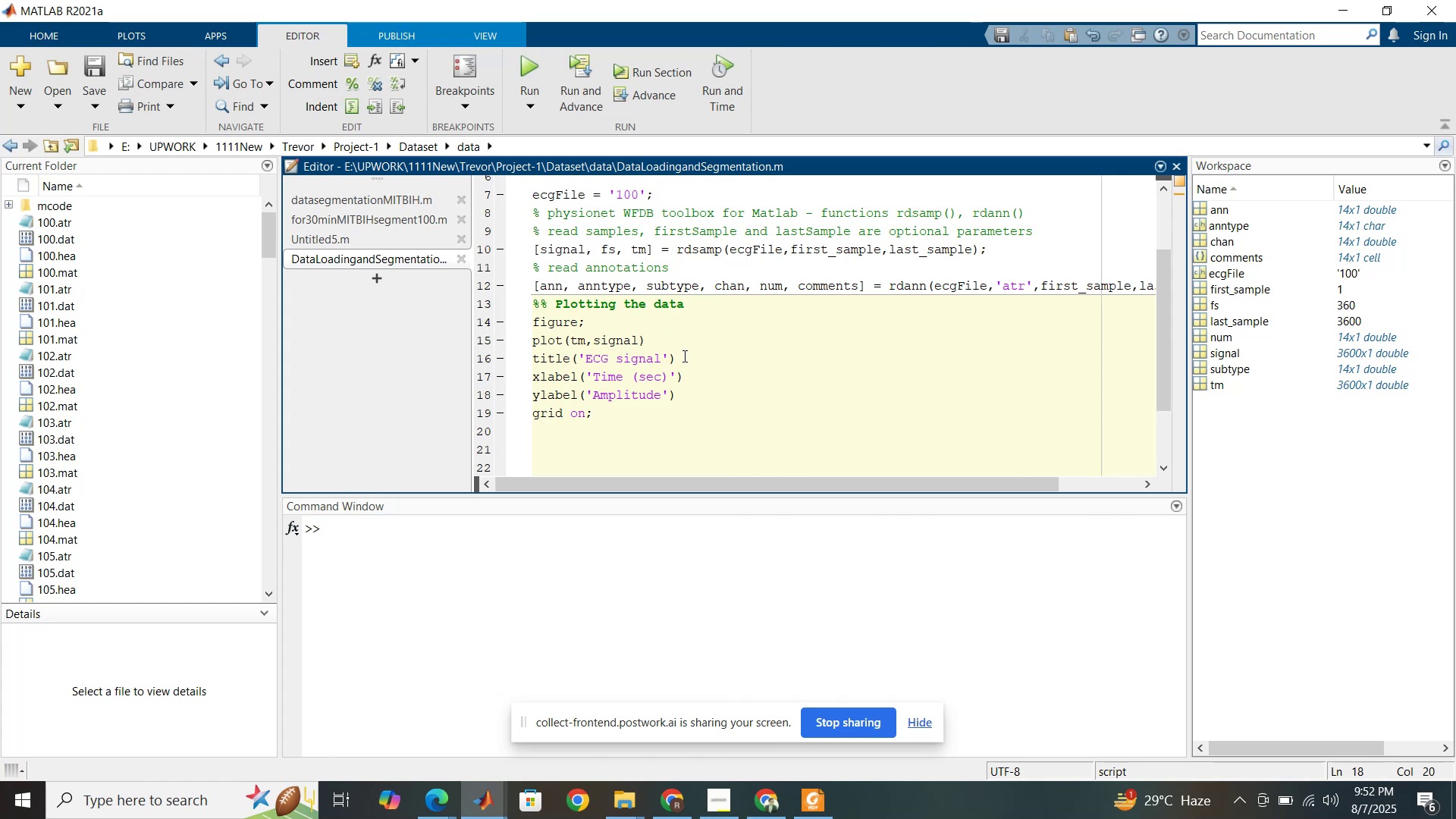 
left_click([690, 425])
 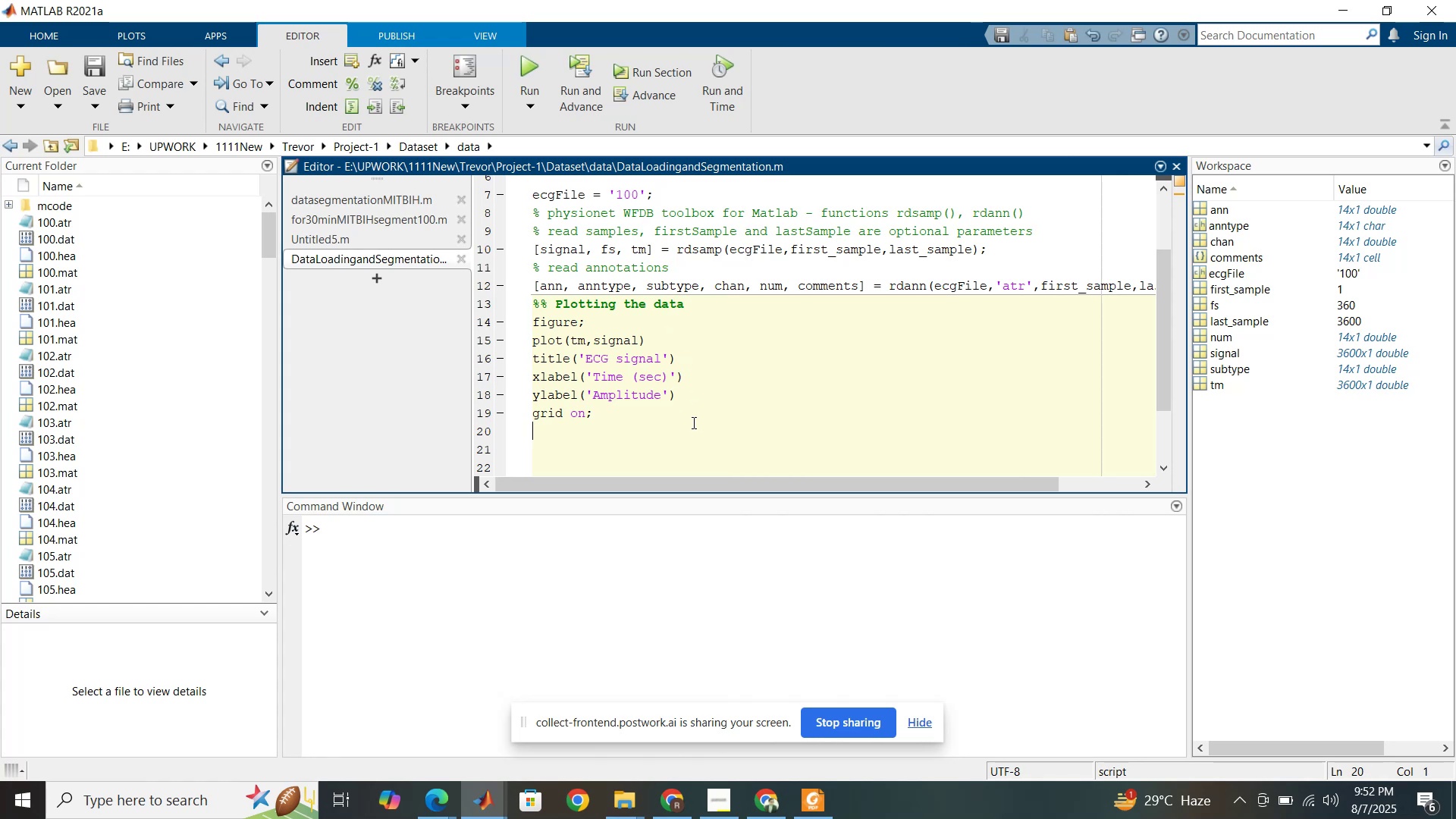 
hold_key(key=ShiftRight, duration=1.51)
 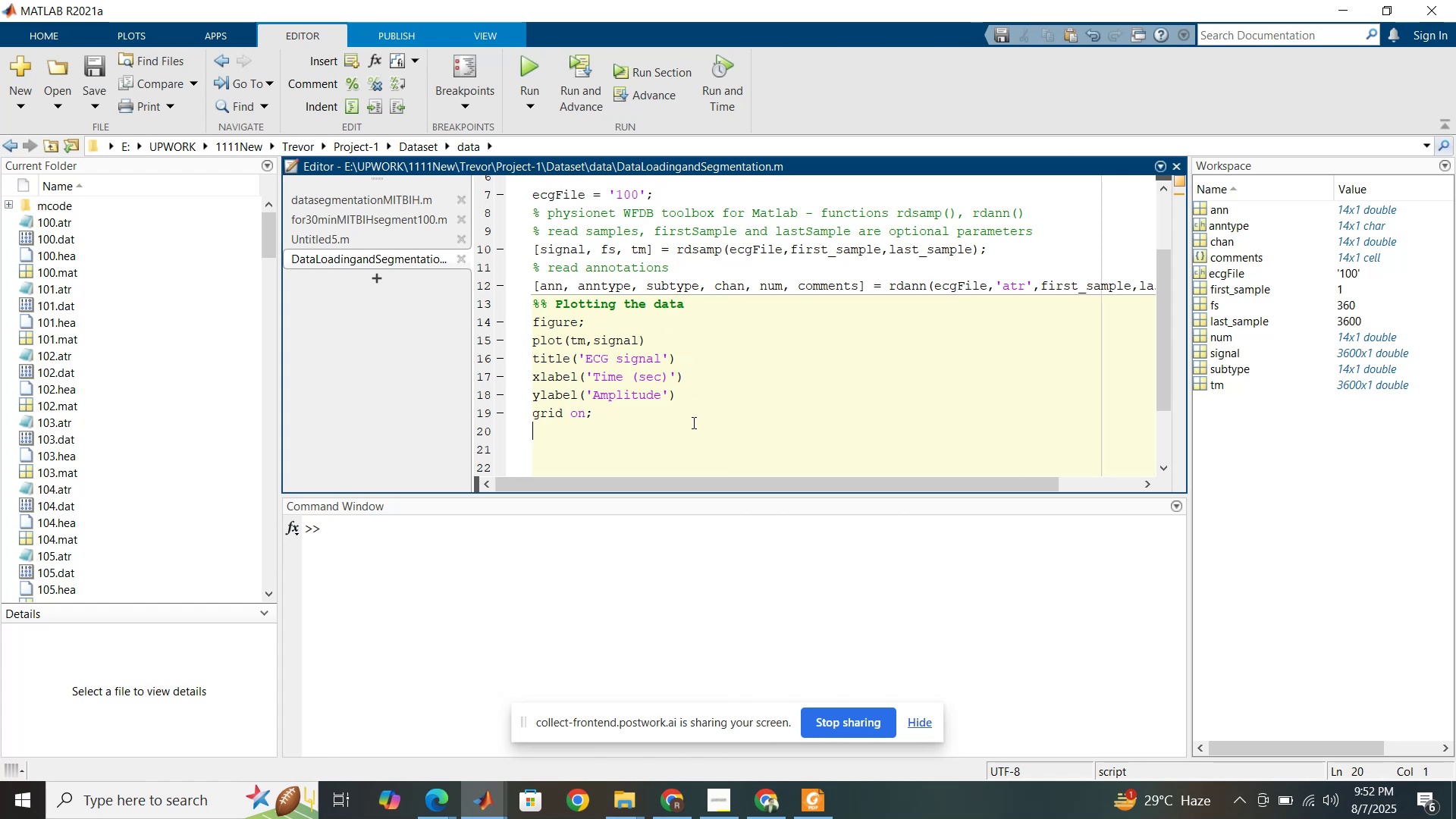 
key(Shift+5)
 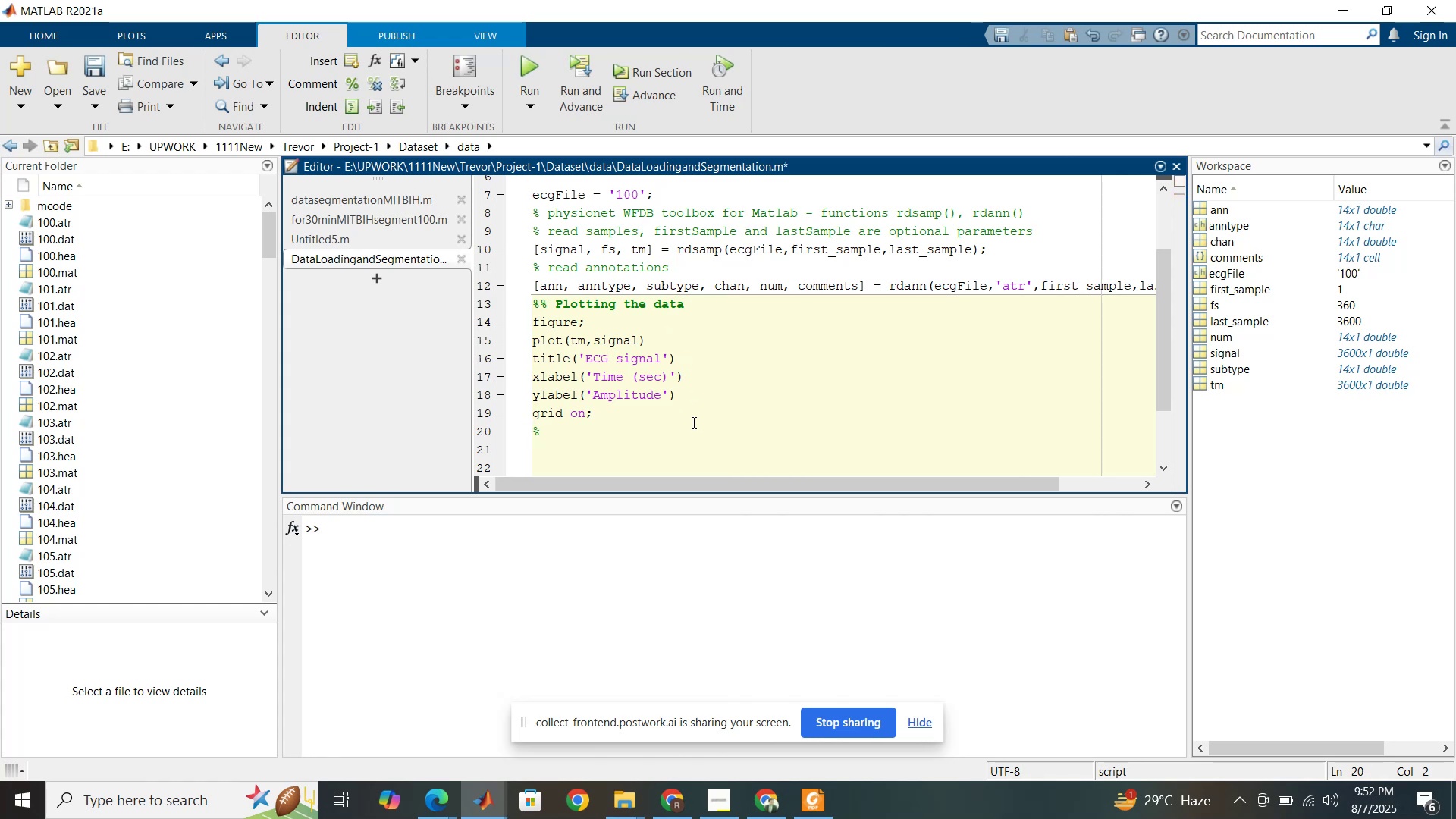 
key(ArrowLeft)
 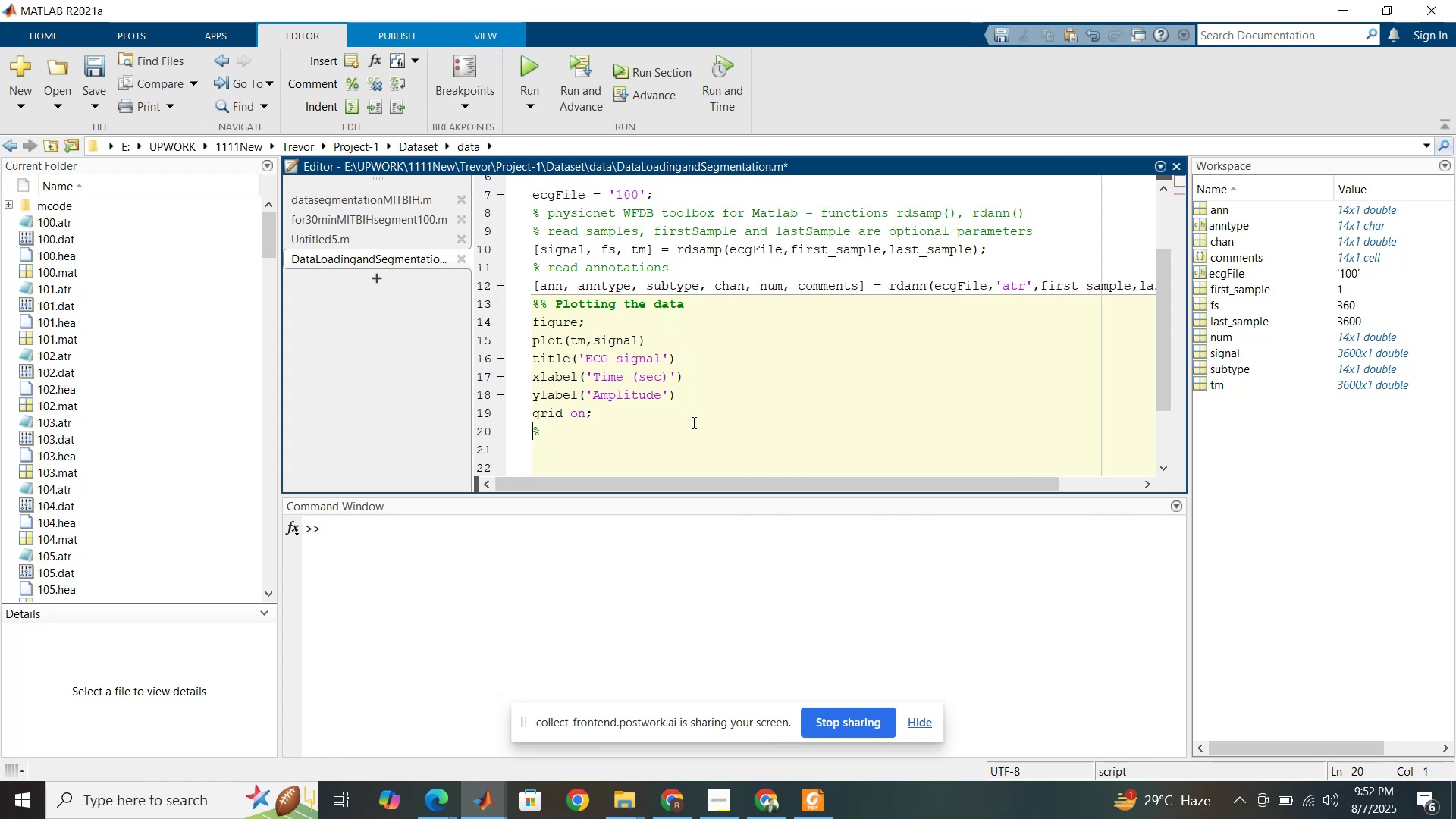 
key(Enter)
 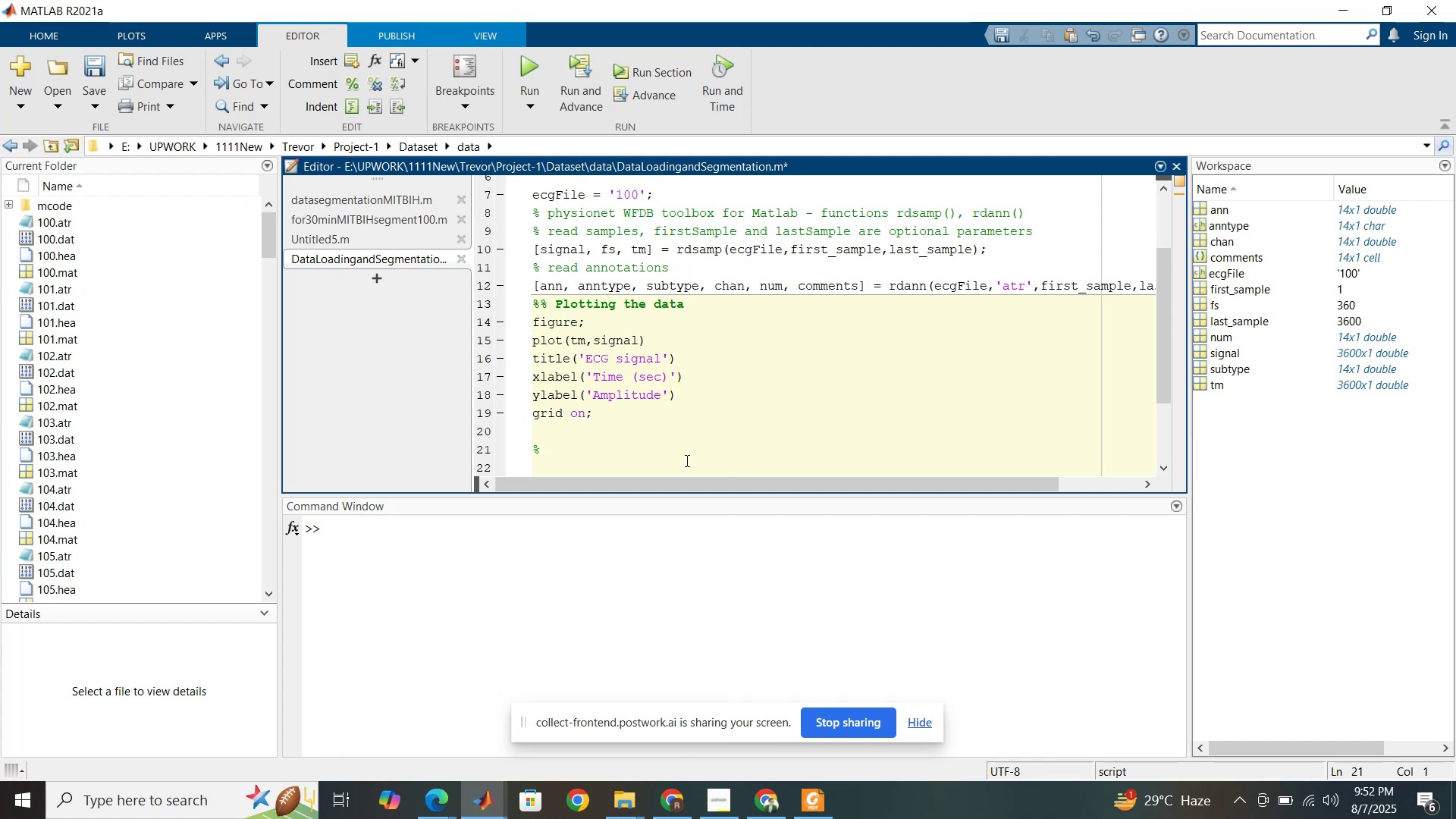 
left_click([685, 460])
 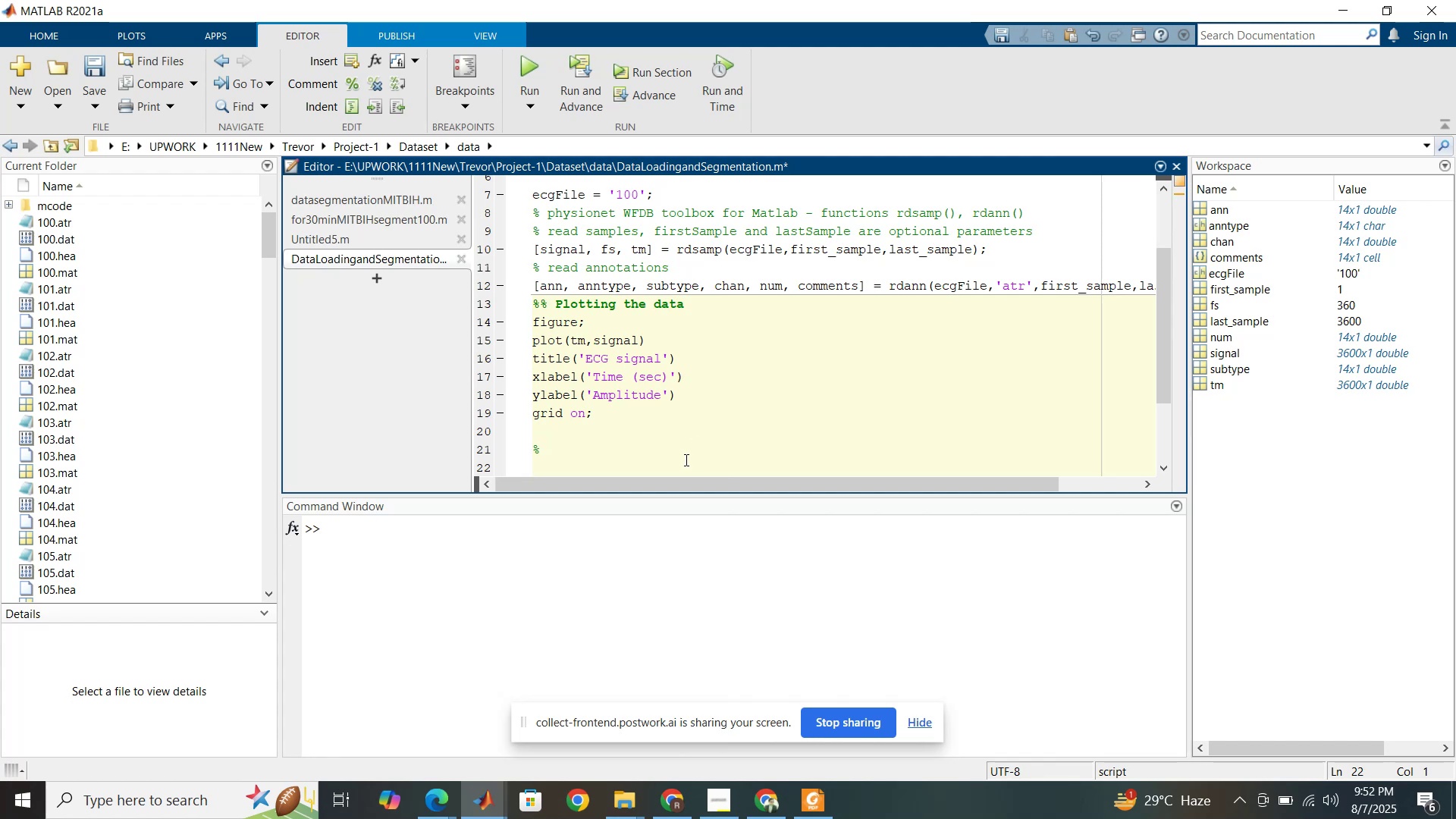 
key(Enter)
 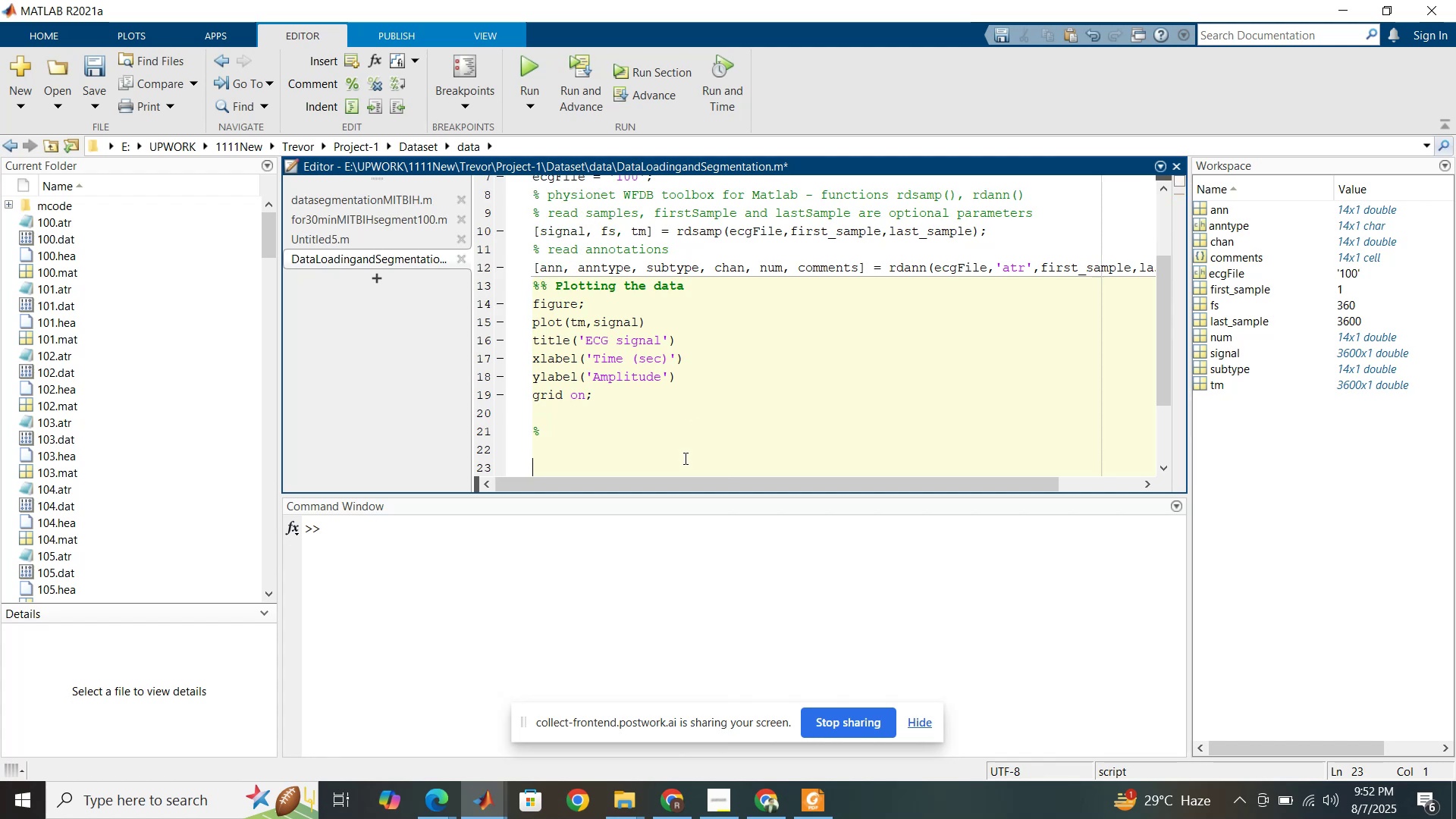 
key(Enter)
 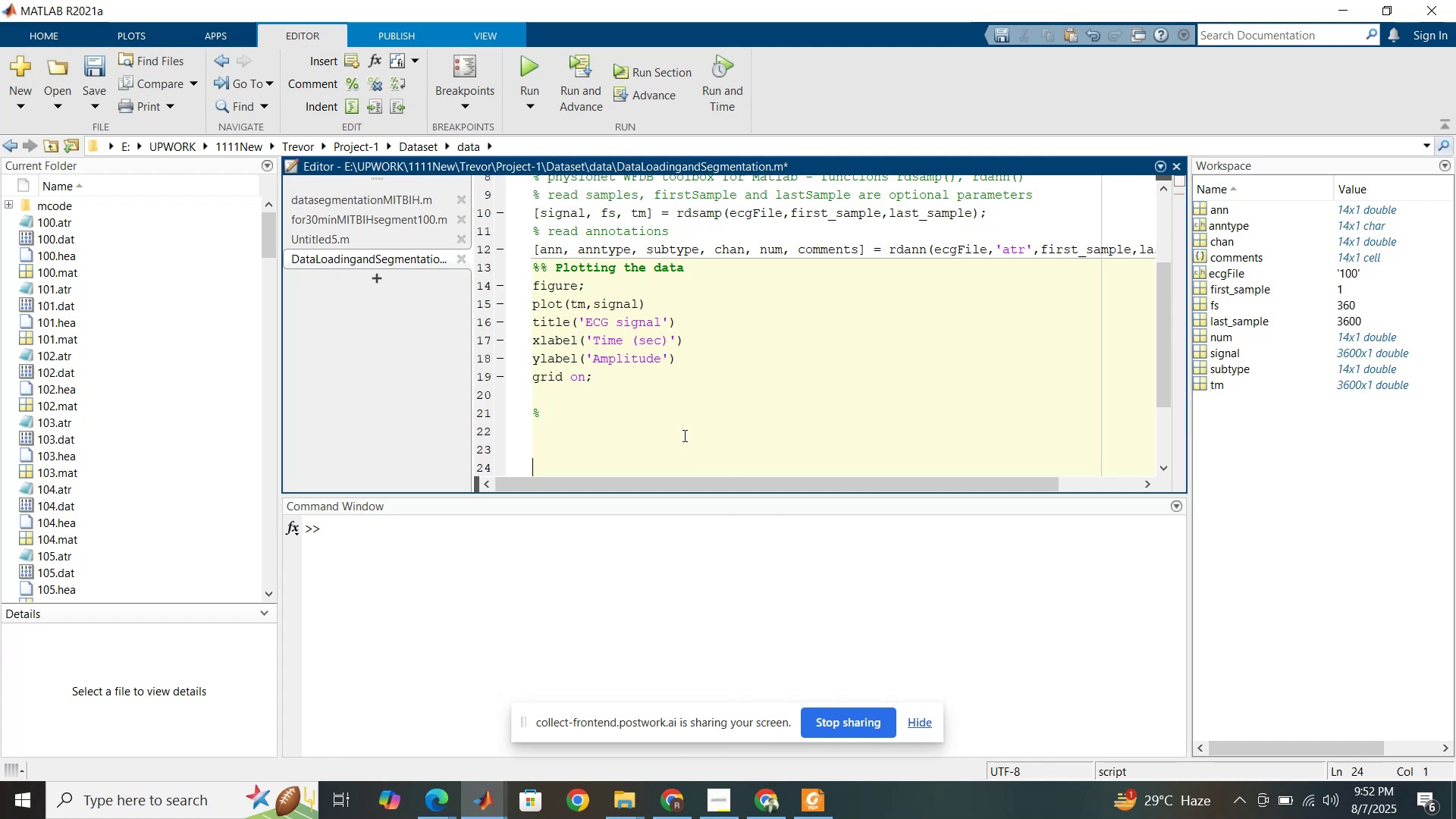 
key(Enter)
 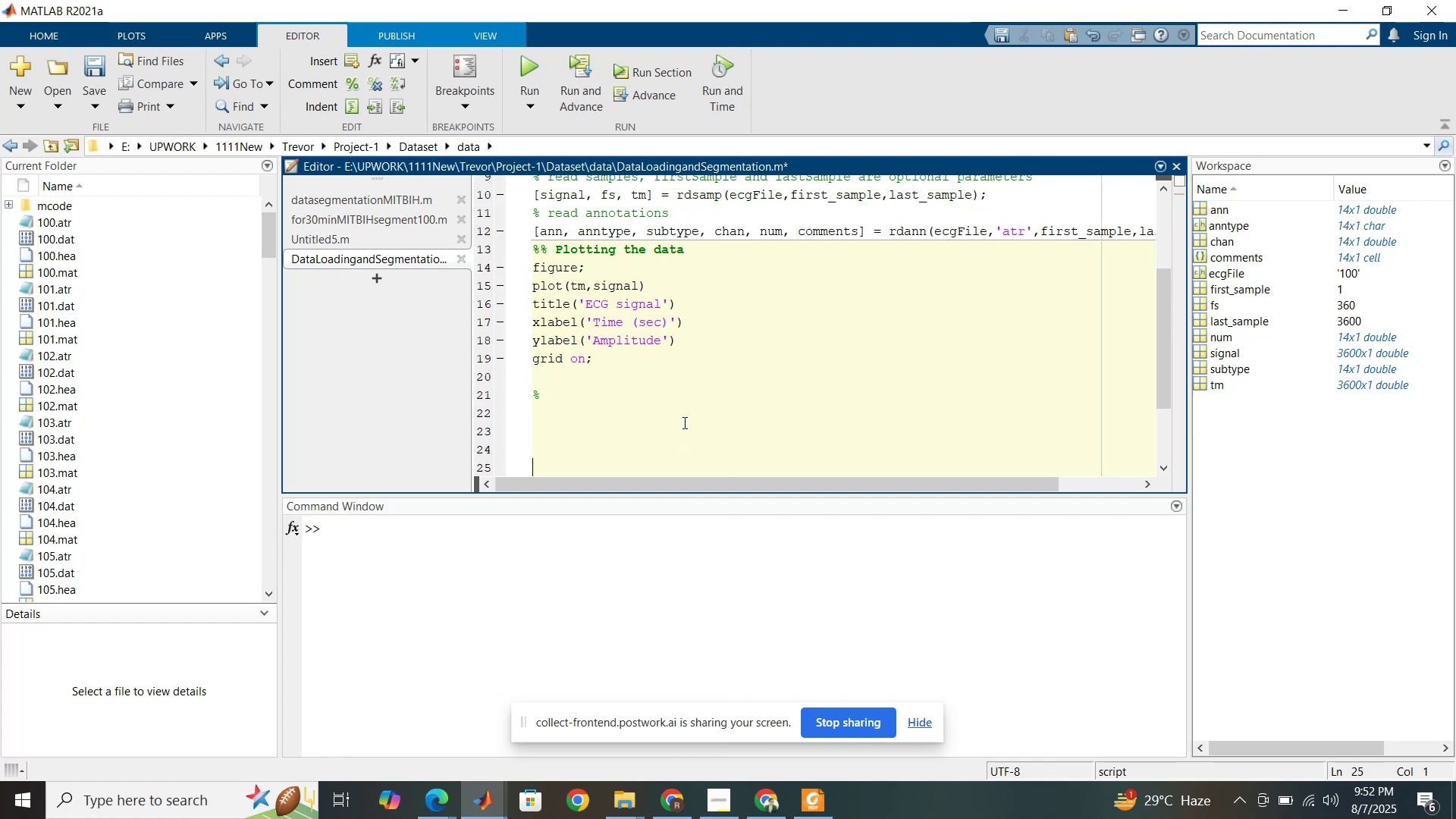 
key(Enter)
 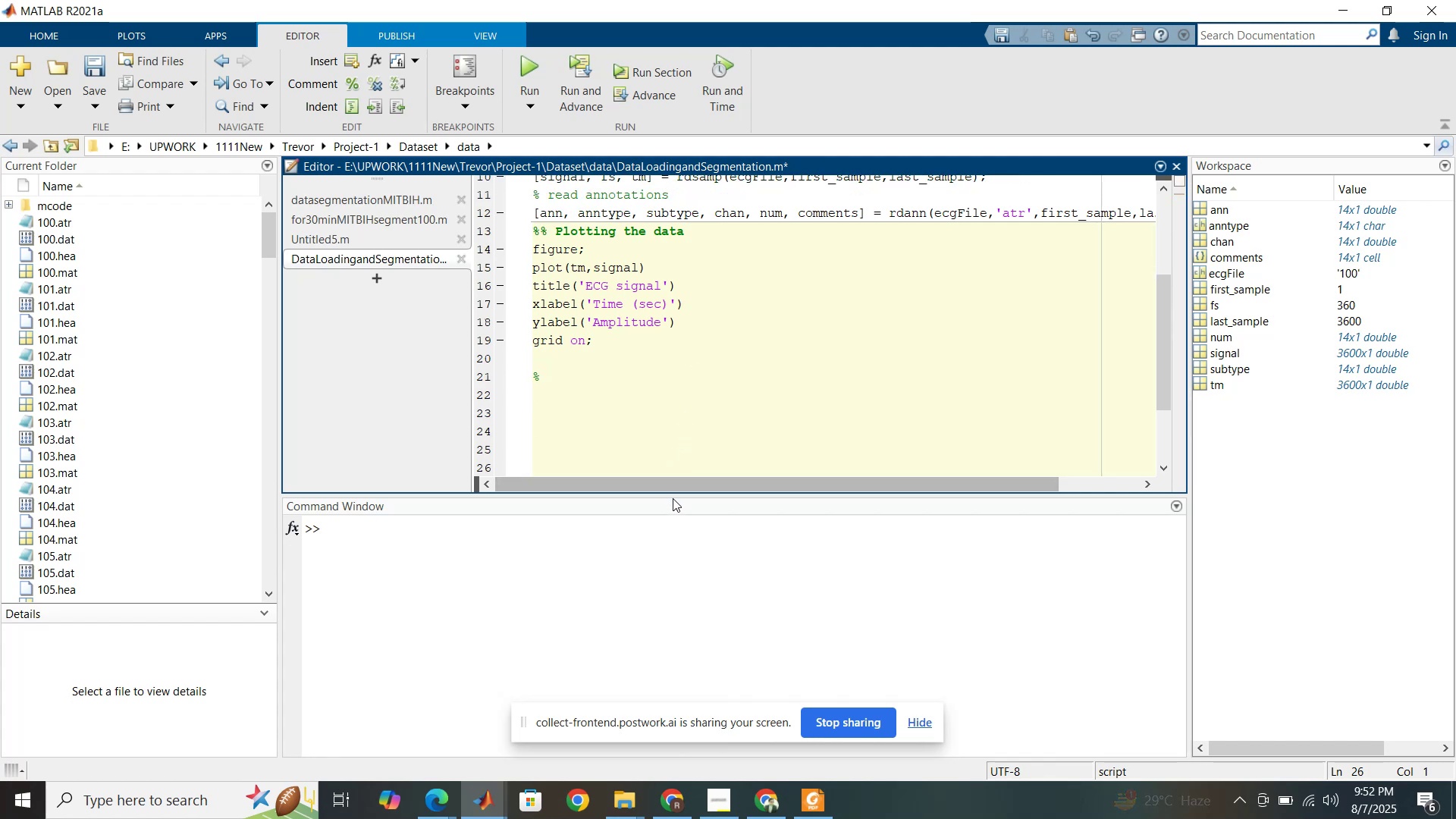 
left_click_drag(start_coordinate=[682, 494], to_coordinate=[672, 607])
 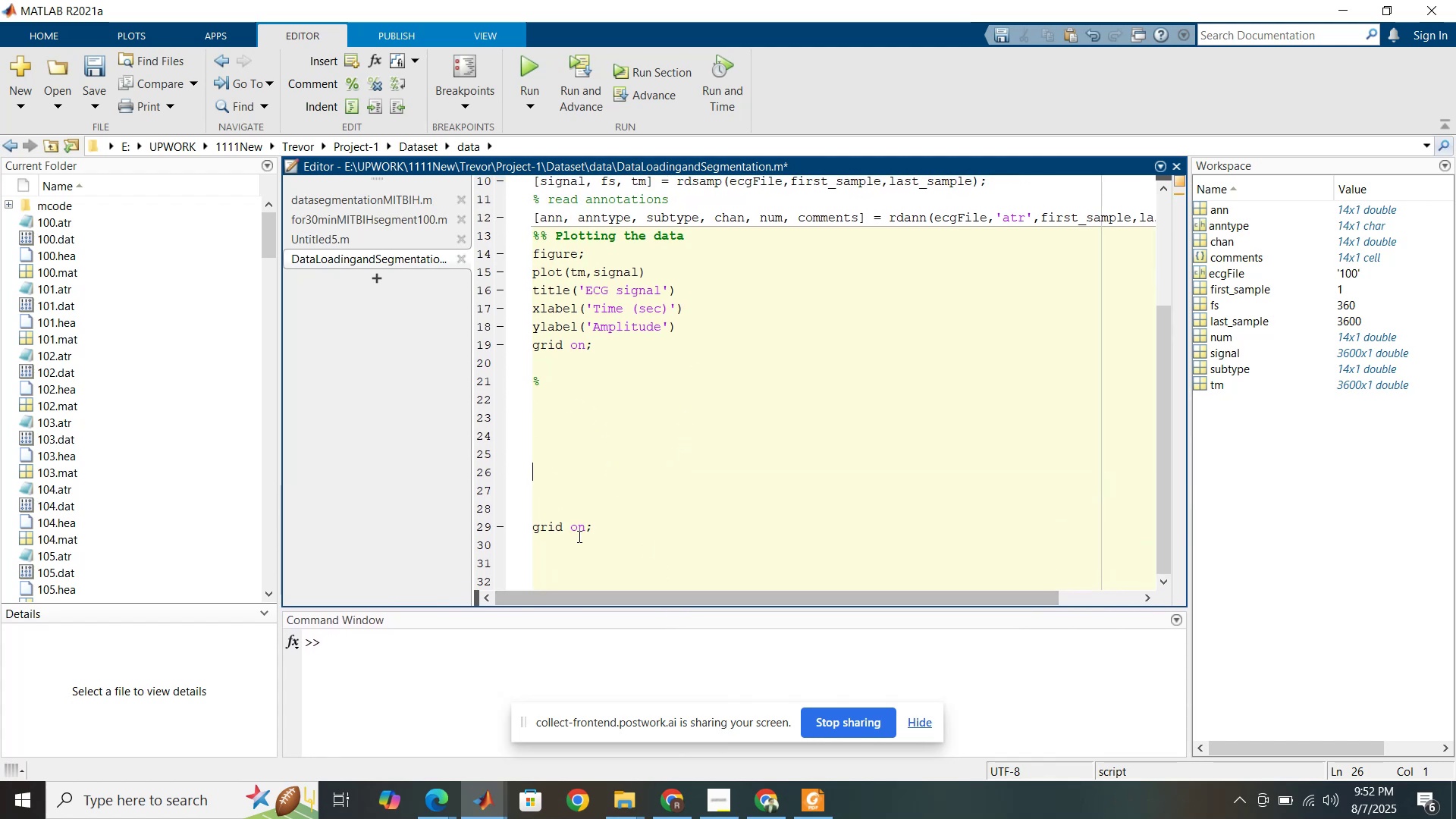 
left_click_drag(start_coordinate=[591, 535], to_coordinate=[548, 498])
 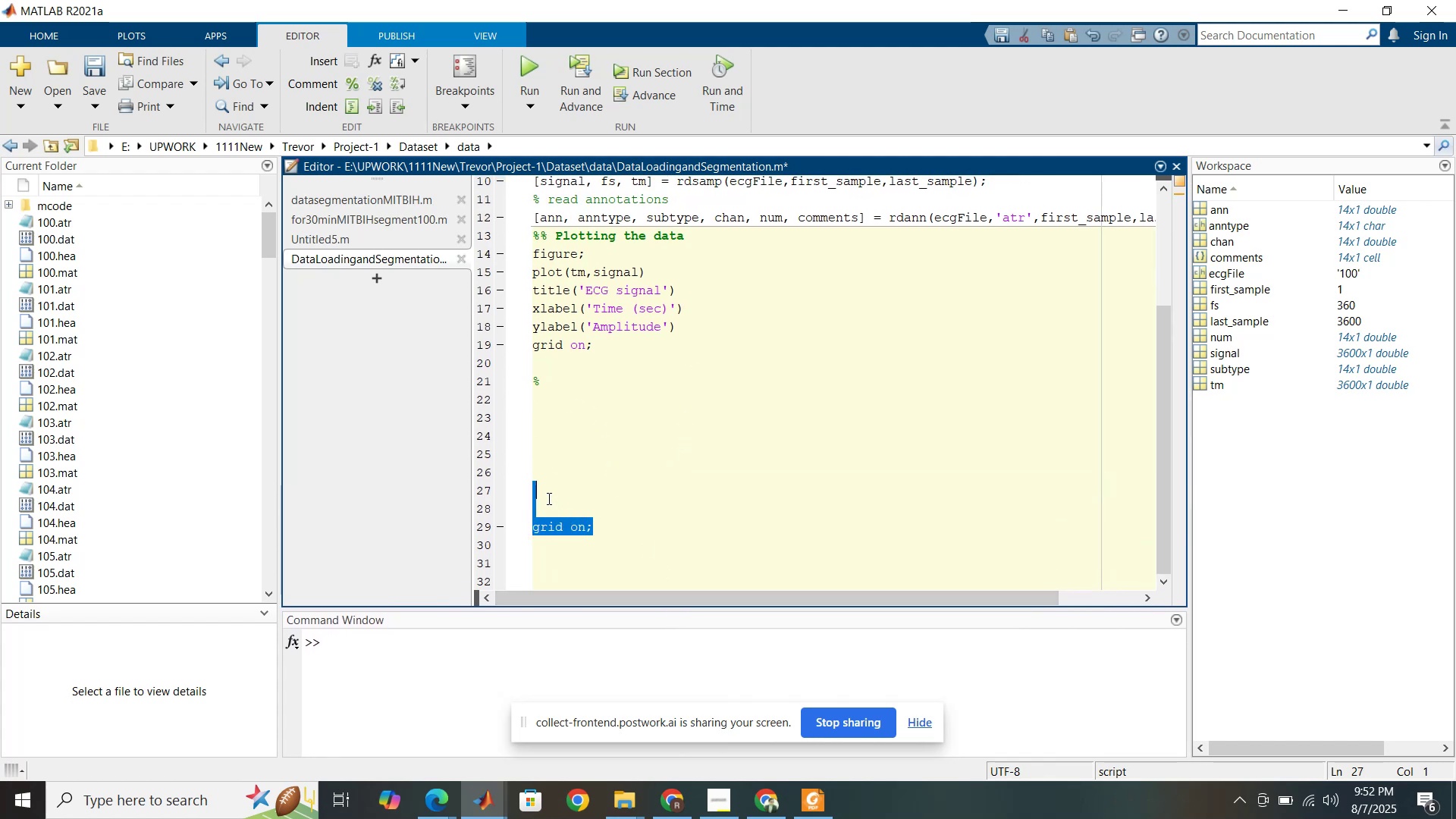 
key(Backspace)
 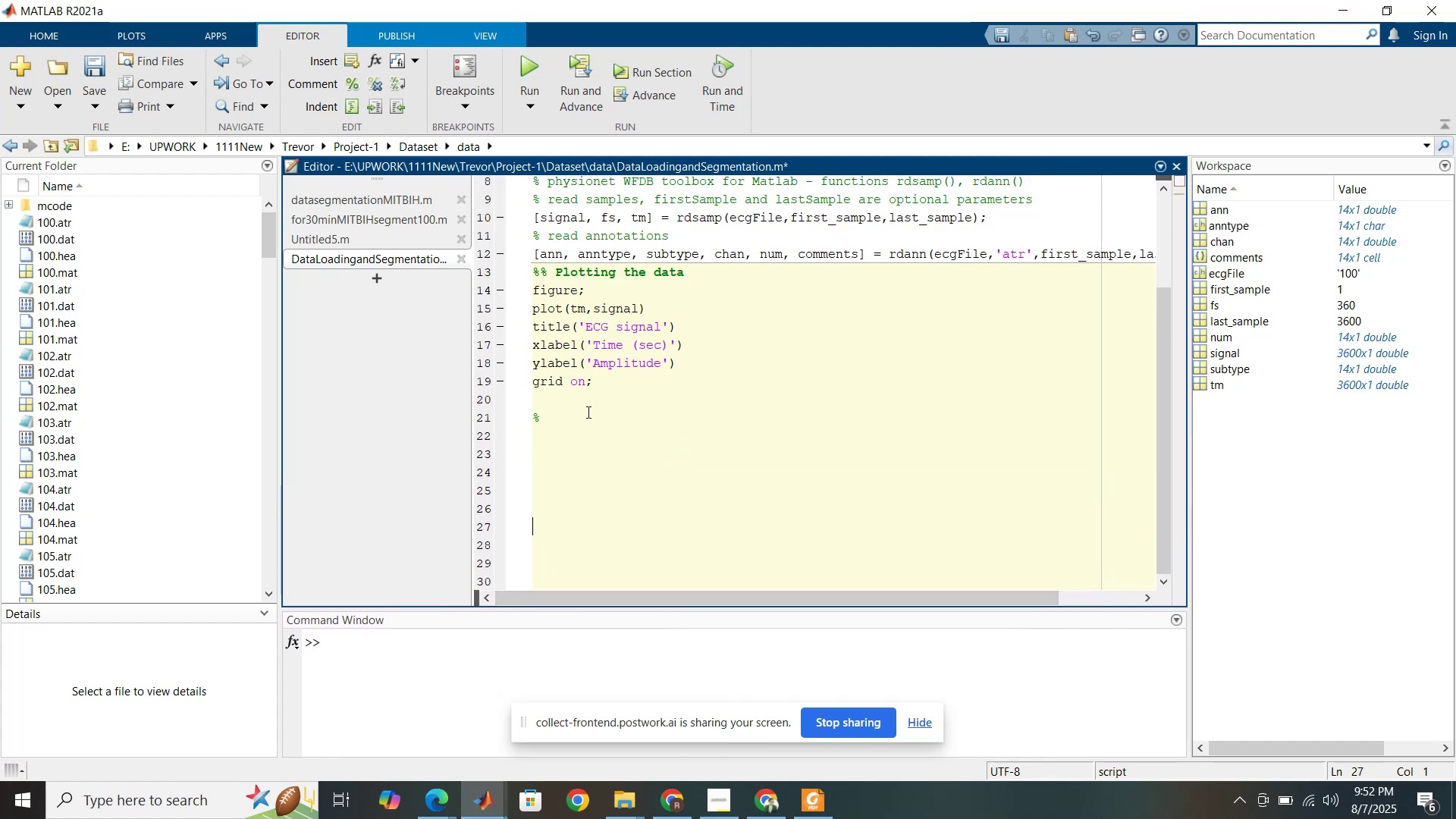 
left_click([587, 412])
 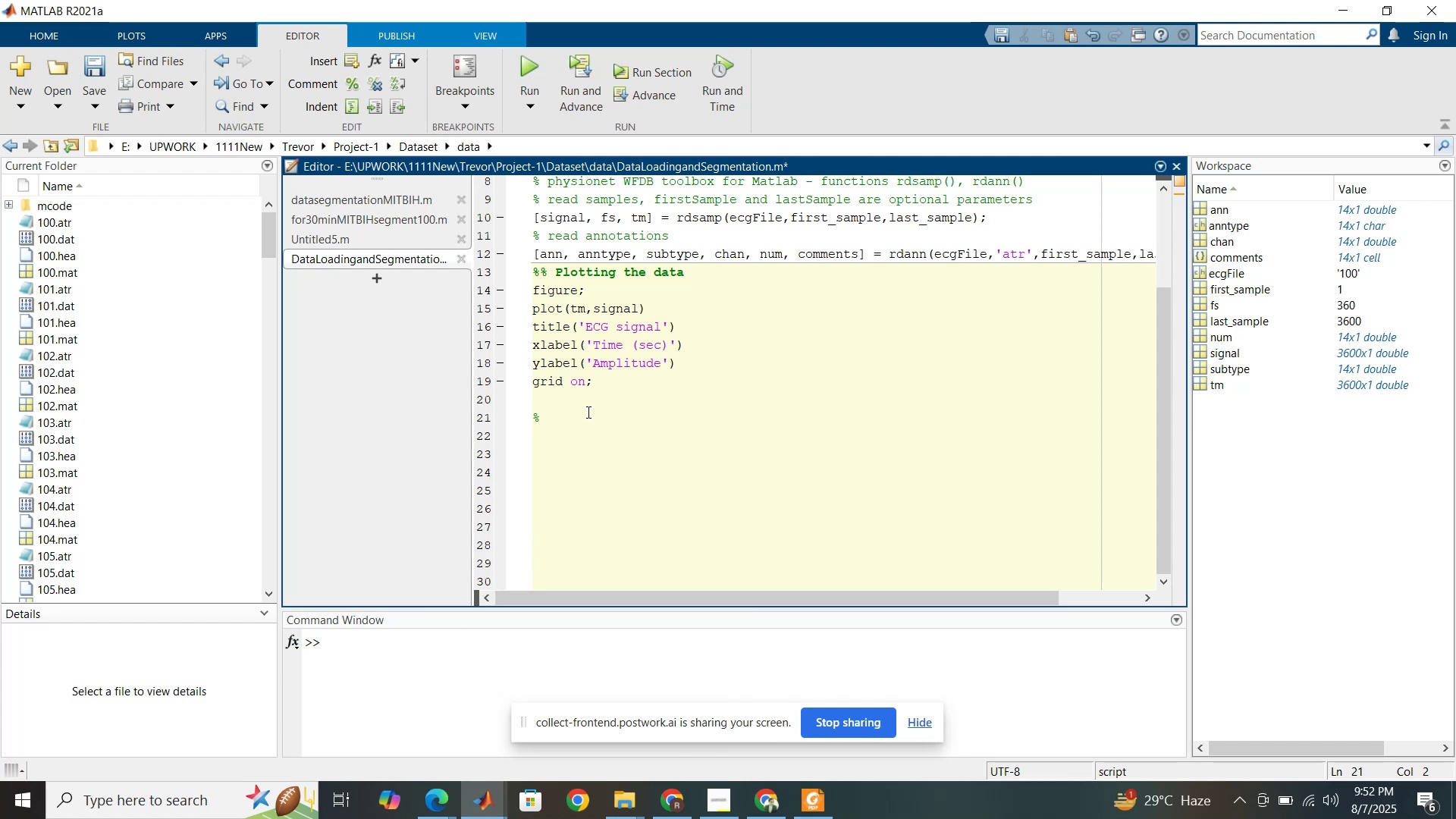 
type( Add the ana)
key(Backspace)
type(notation to )
key(Backspace)
key(Backspace)
key(Backspace)
type(as given in )
 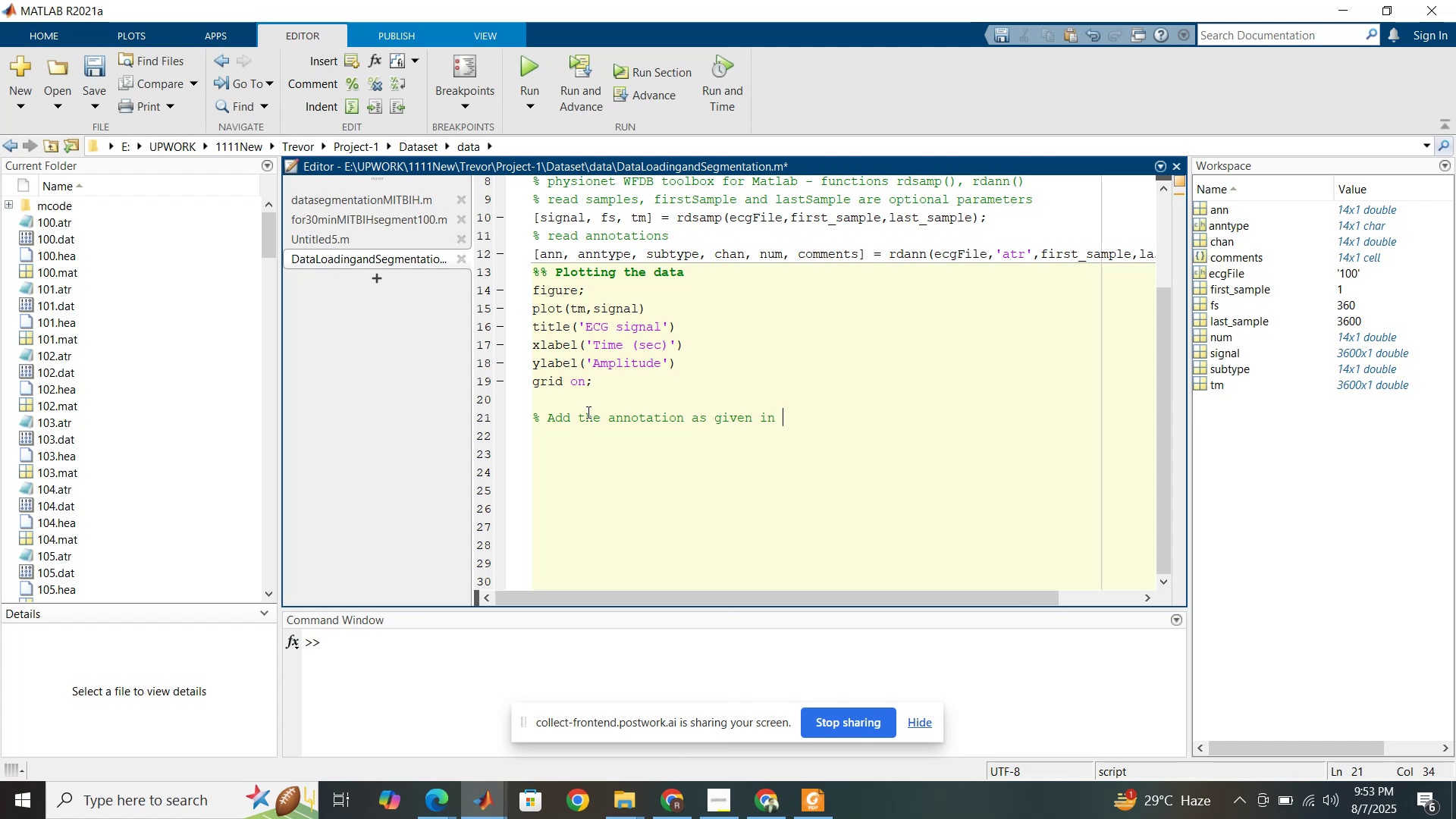 
type(aa)
key(Backspace)
type(nn variable )
 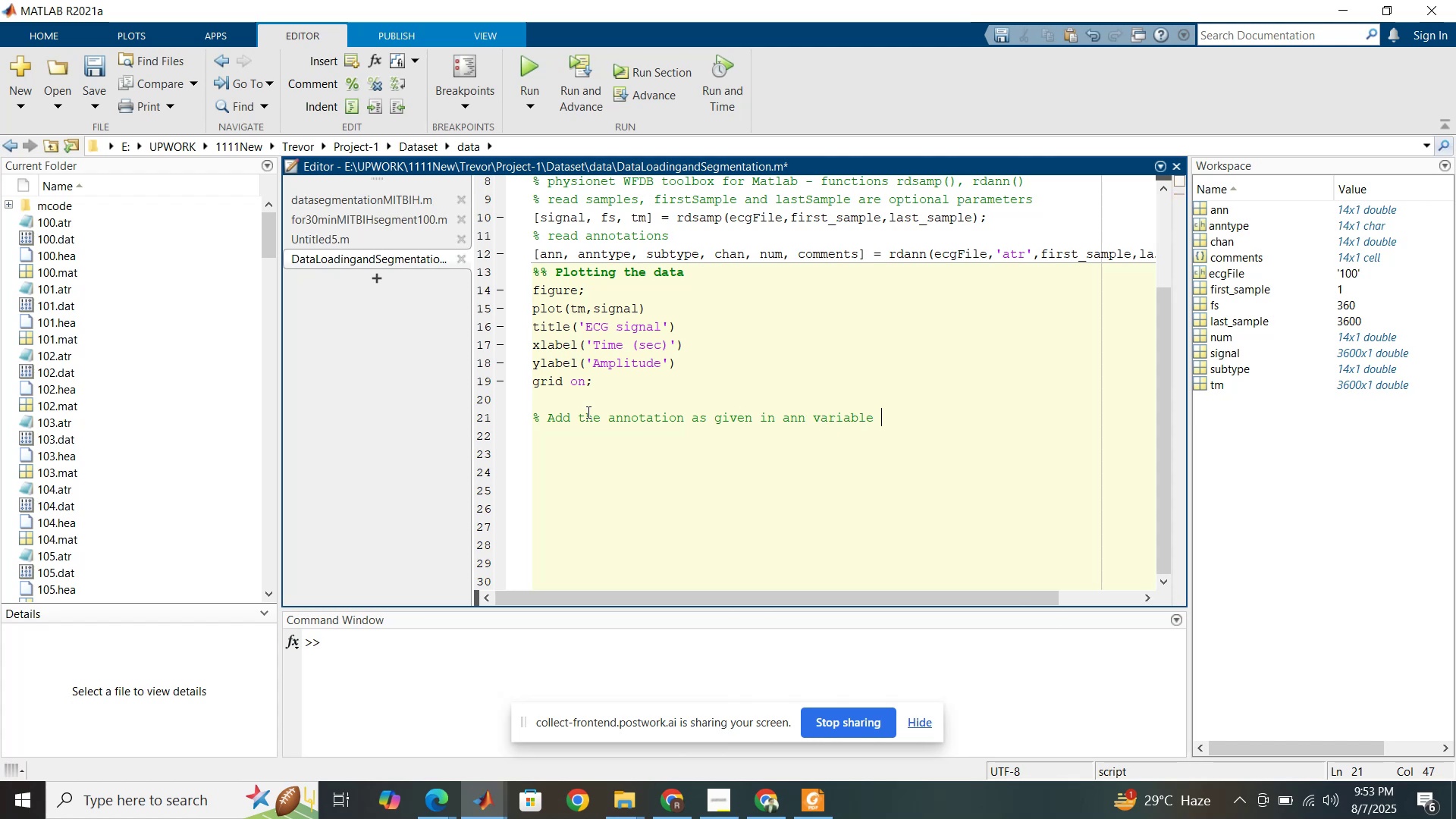 
key(Enter)
 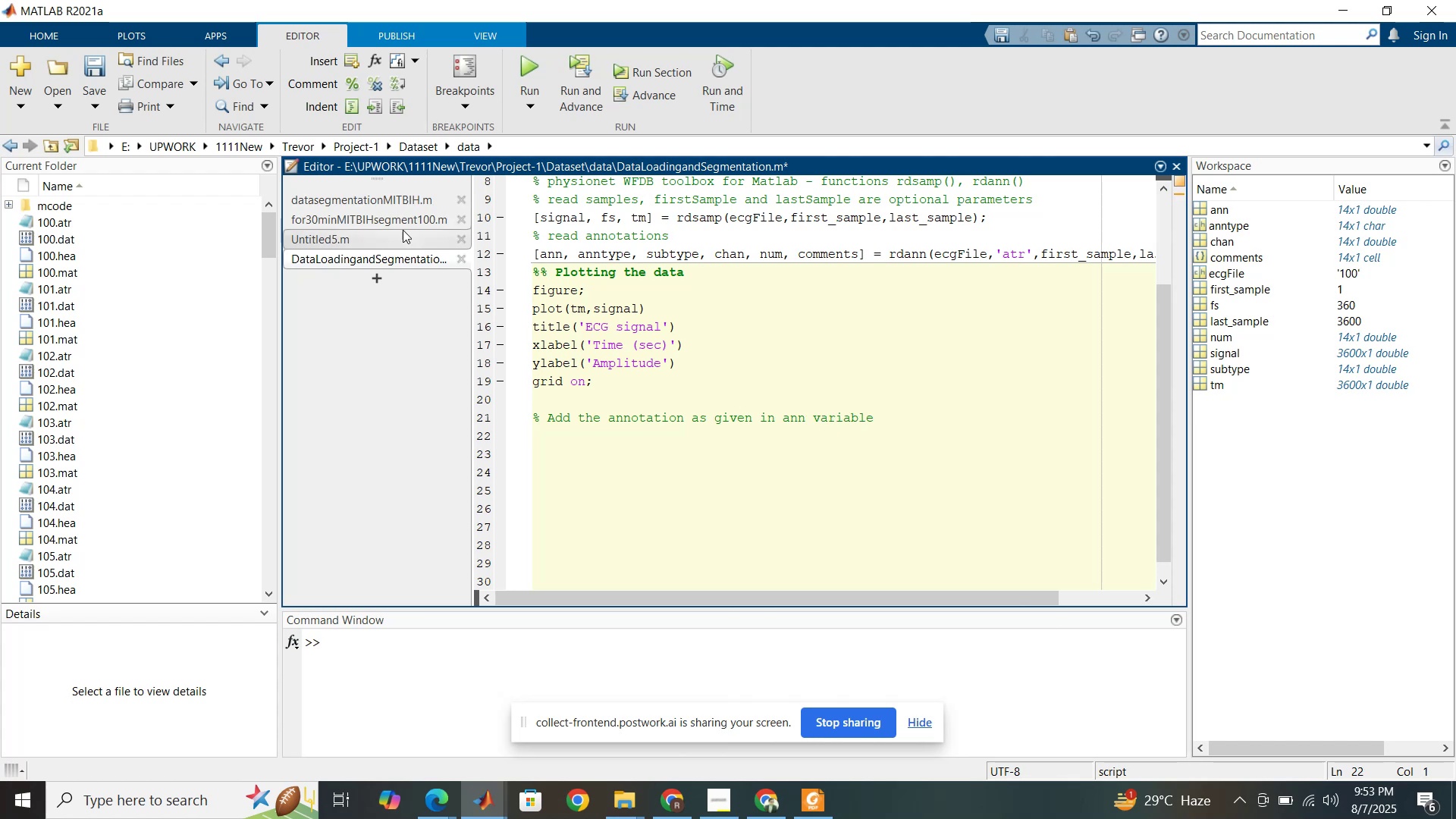 
left_click([376, 240])
 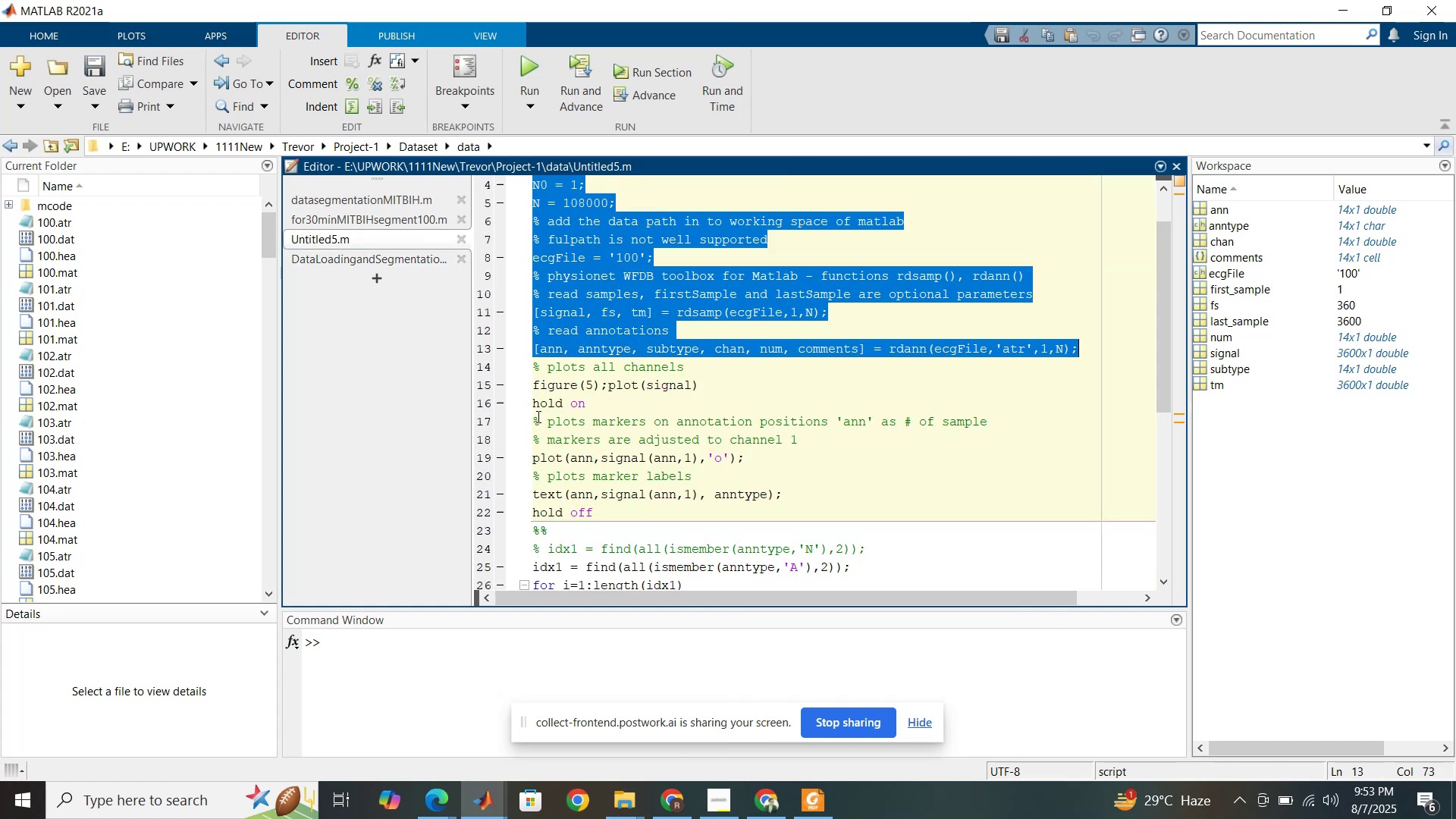 
left_click_drag(start_coordinate=[535, 410], to_coordinate=[765, 508])
 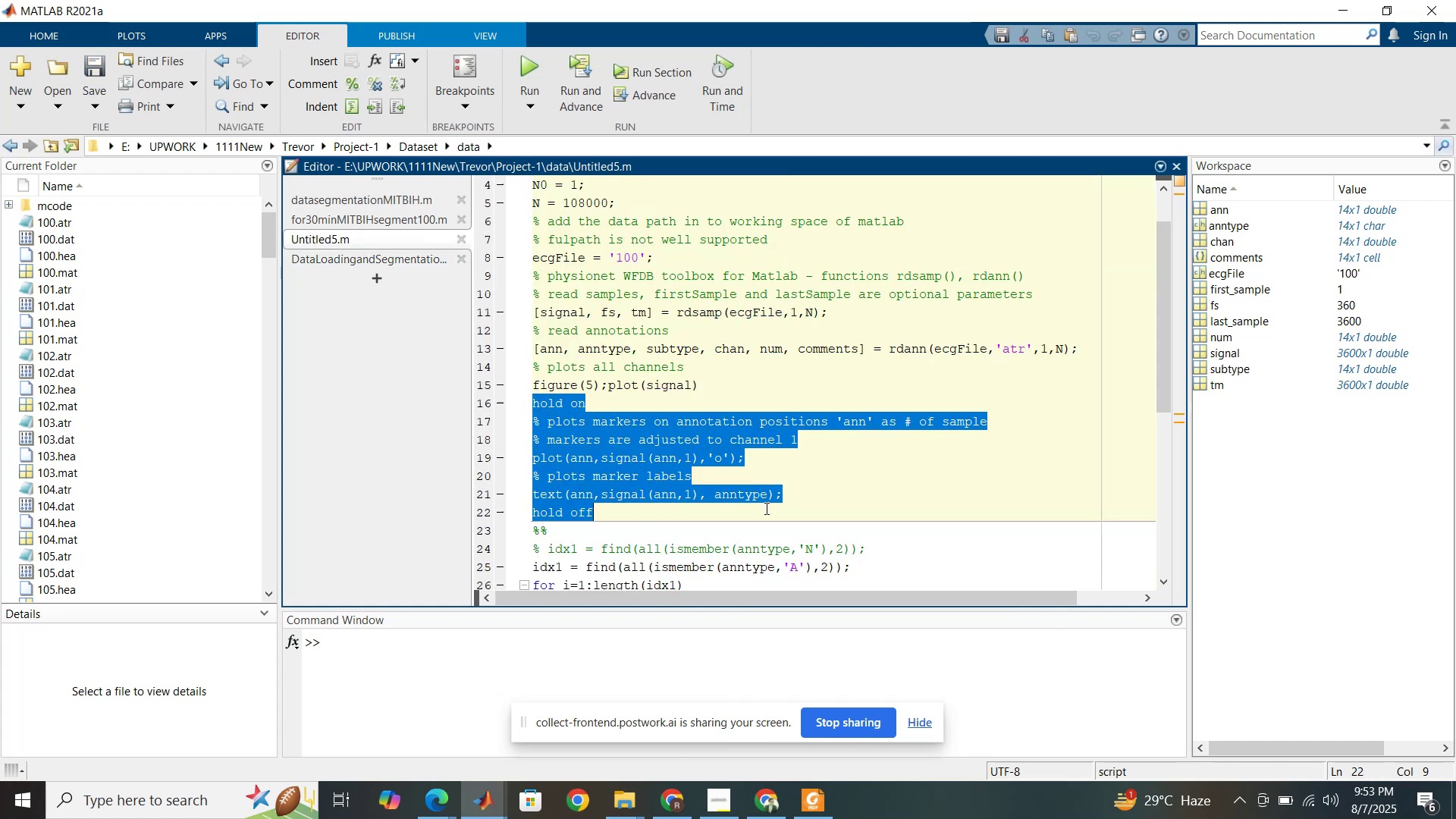 
key(Control+C)
 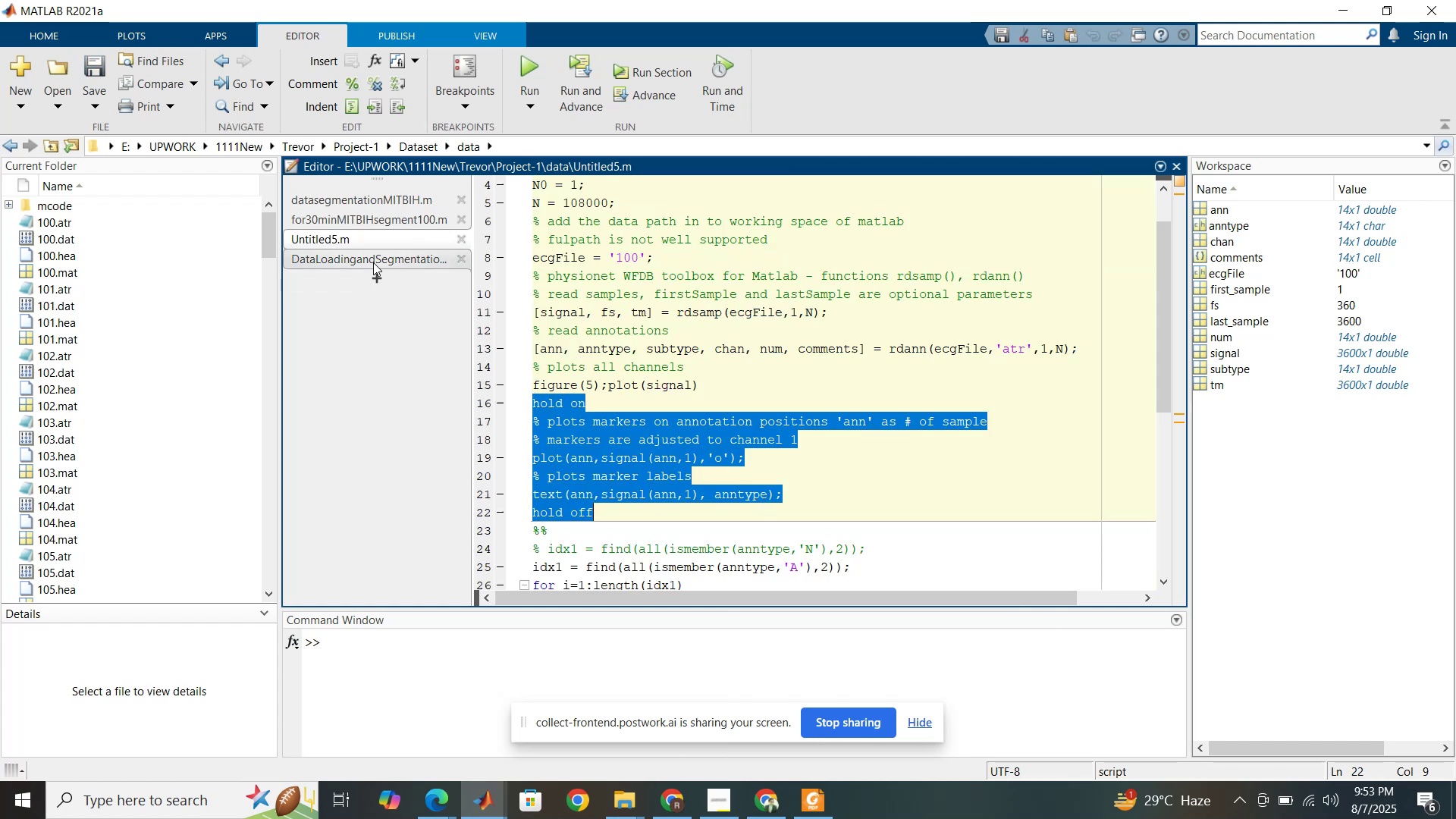 
left_click([374, 259])
 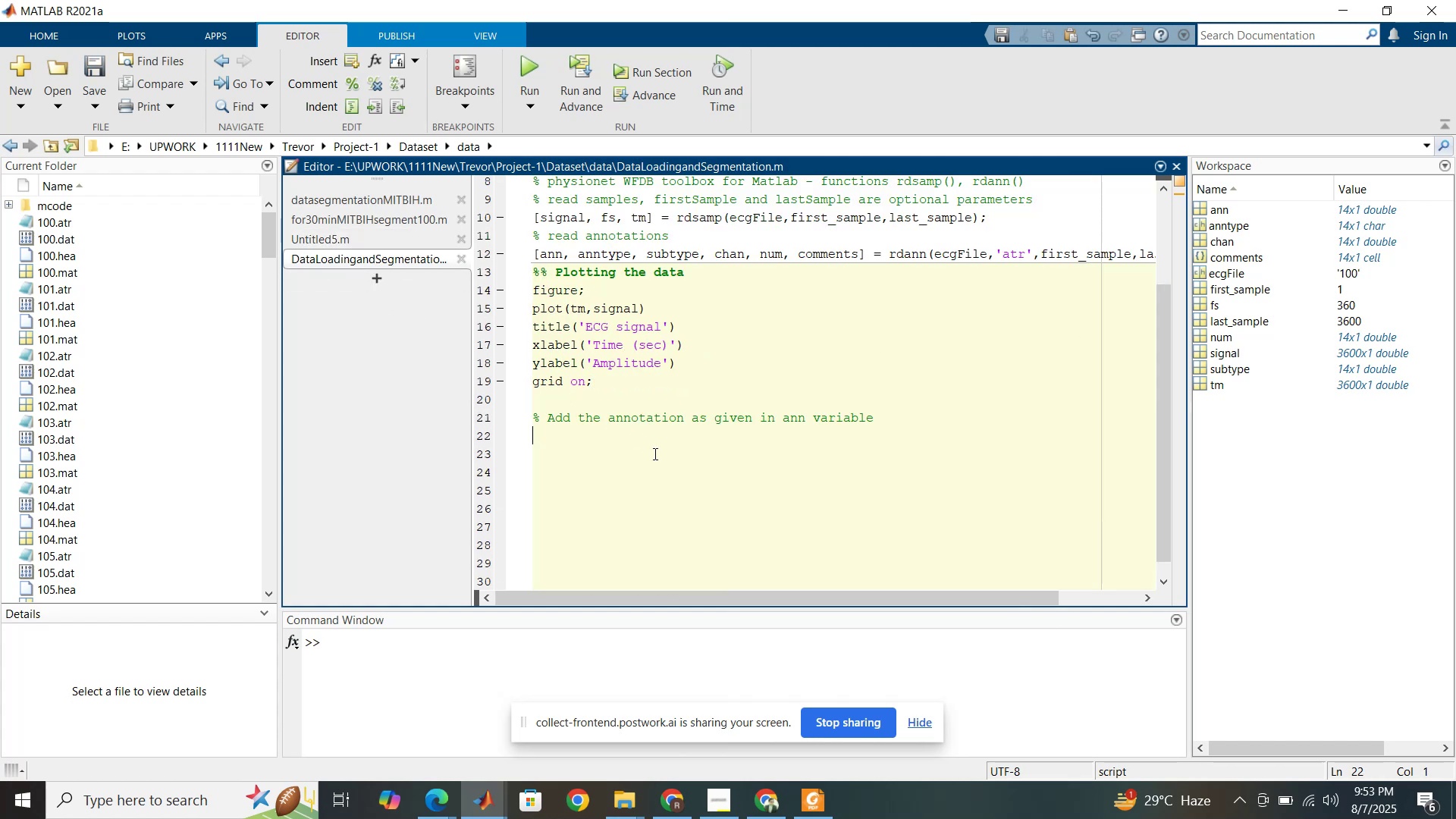 
key(Control+V)
 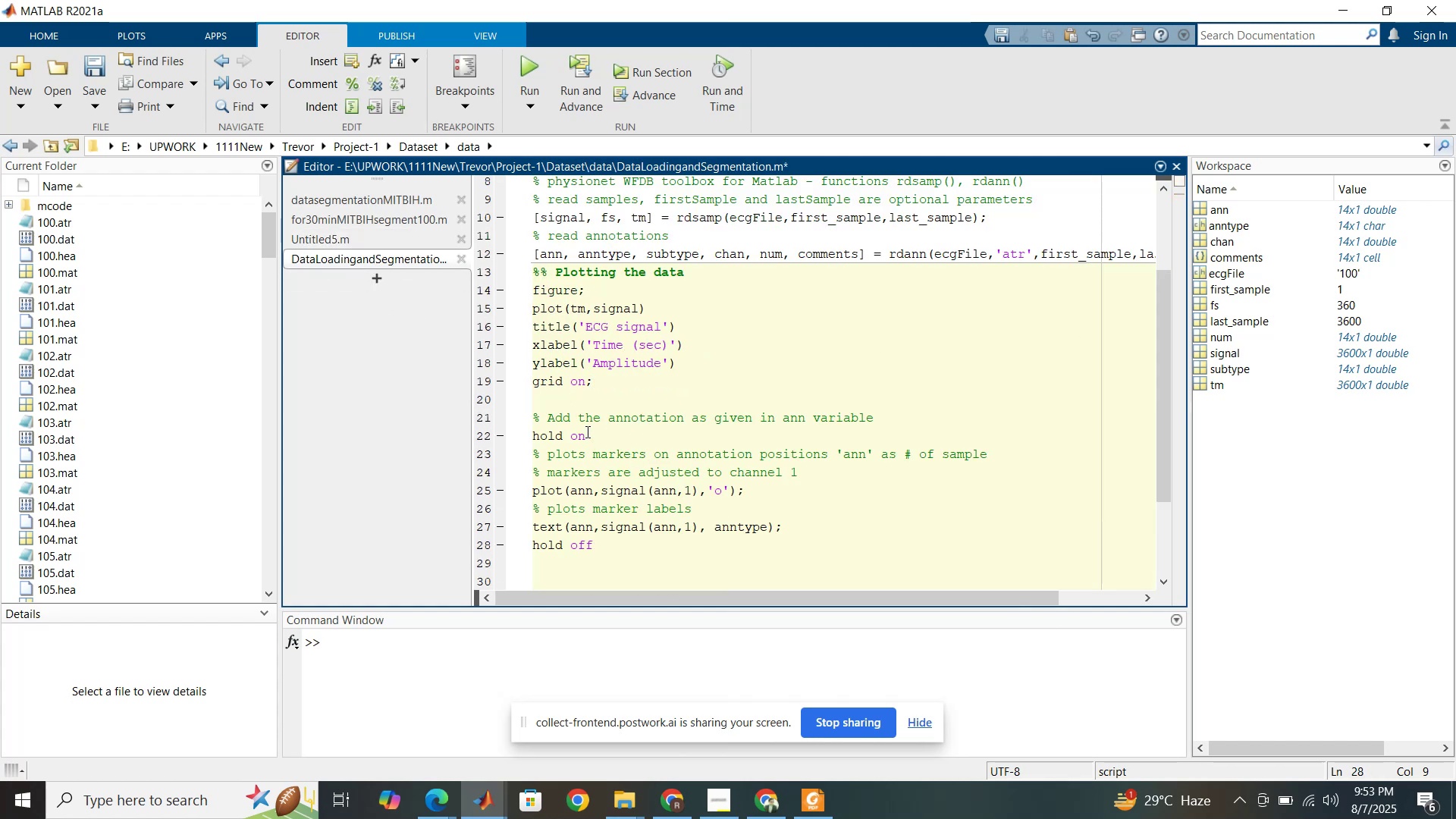 
left_click([586, 431])
 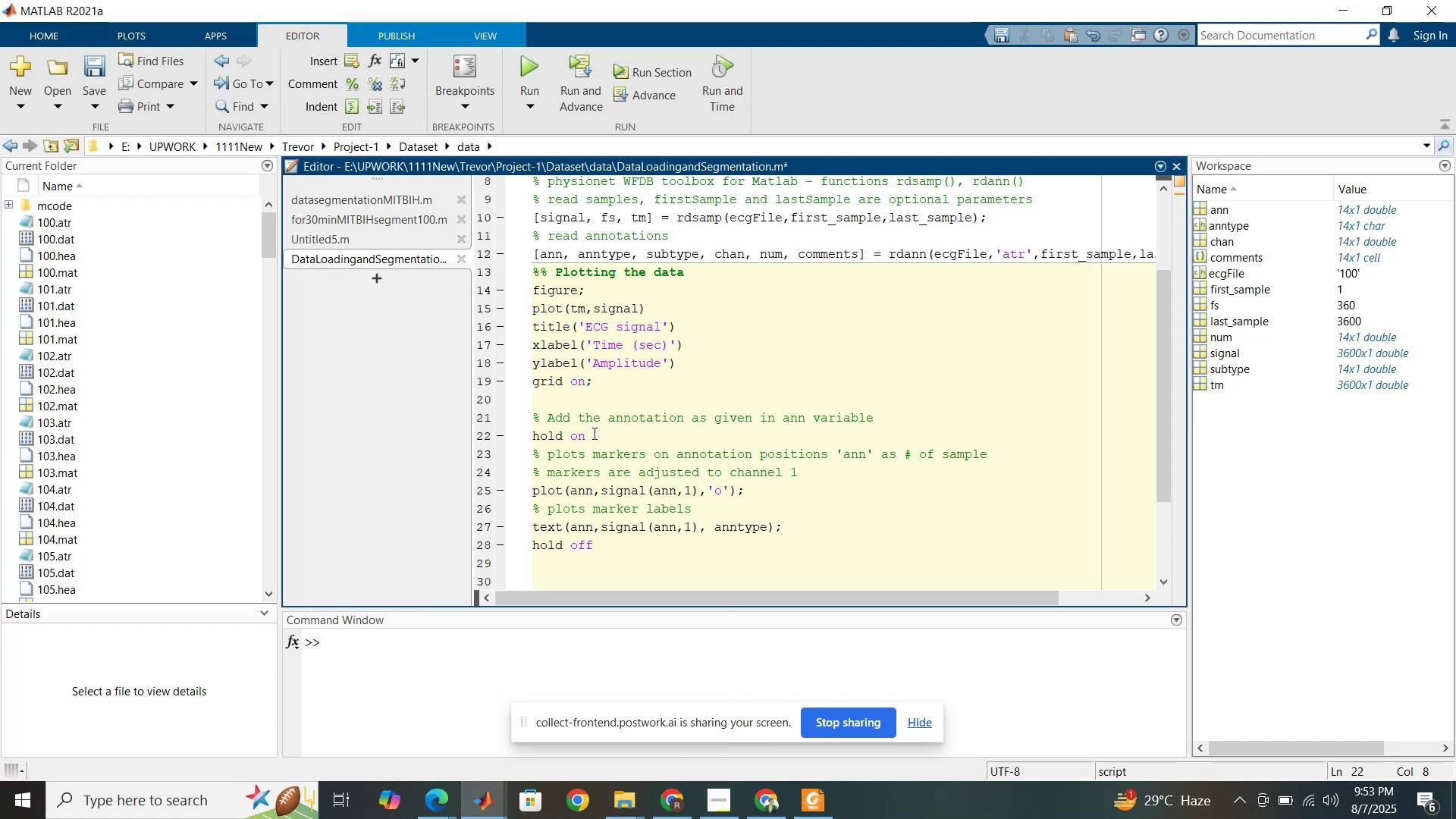 
scroll: coordinate [639, 432], scroll_direction: down, amount: 1.0
 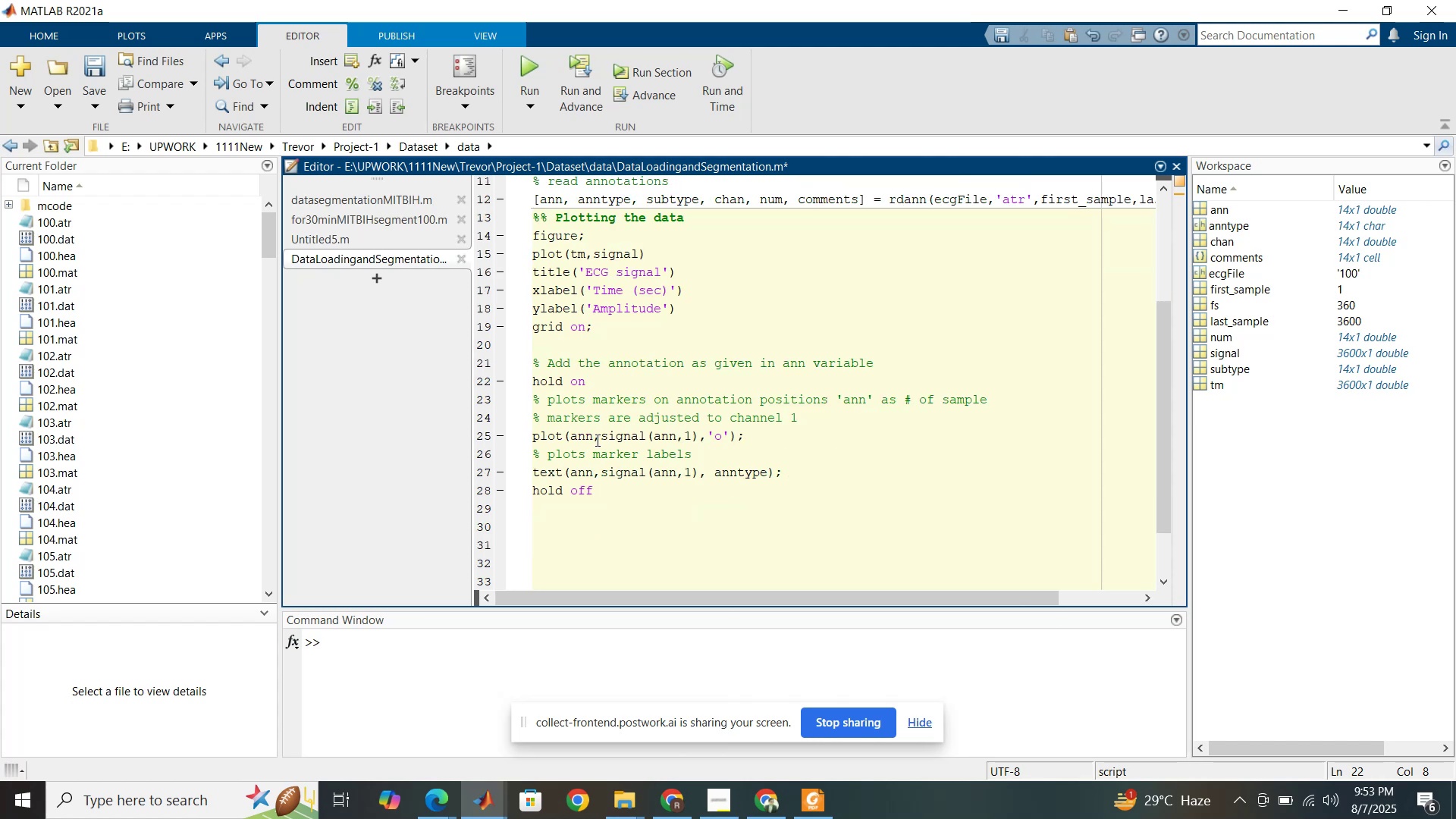 
left_click([587, 436])
 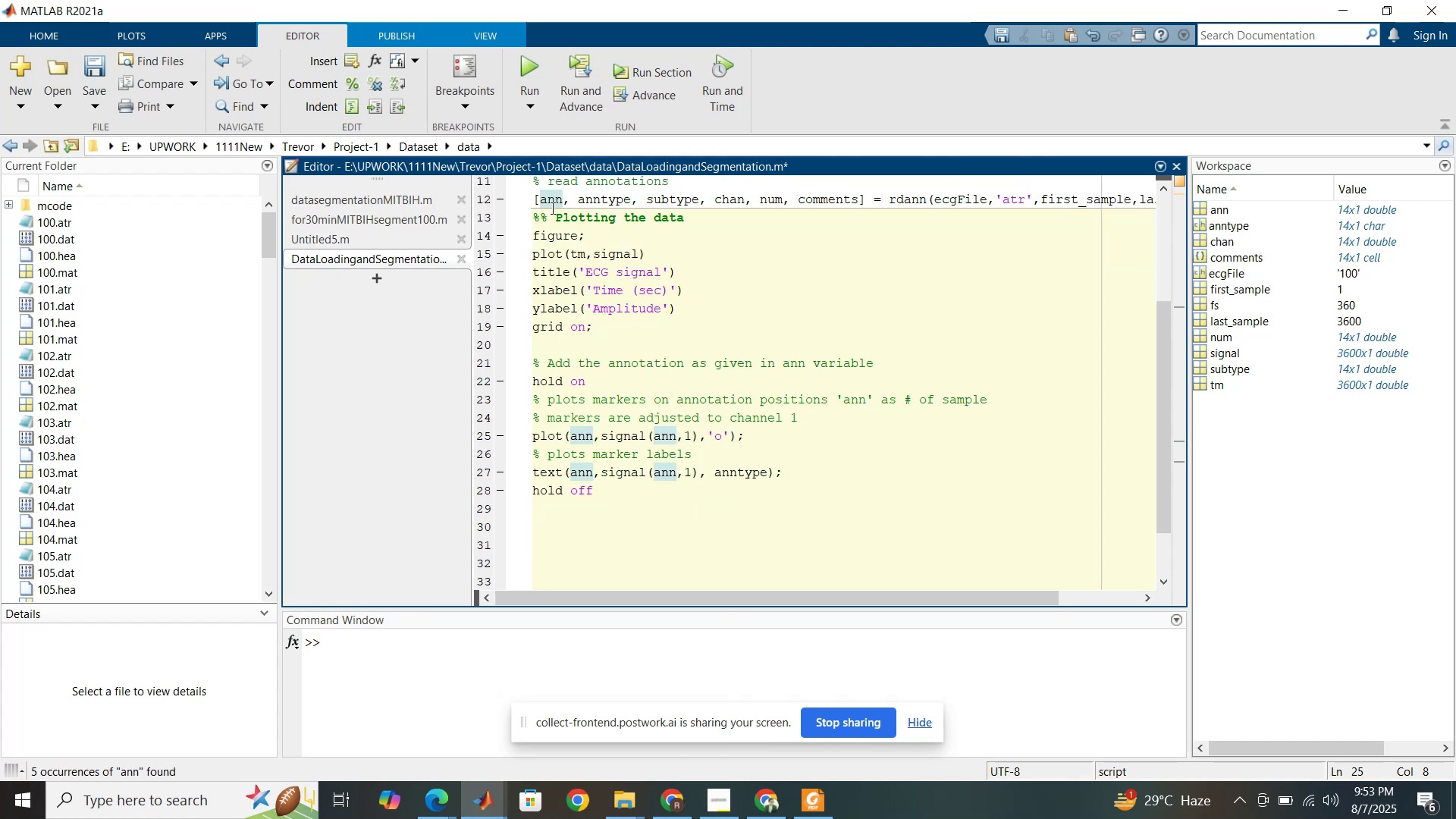 
left_click([551, 207])
 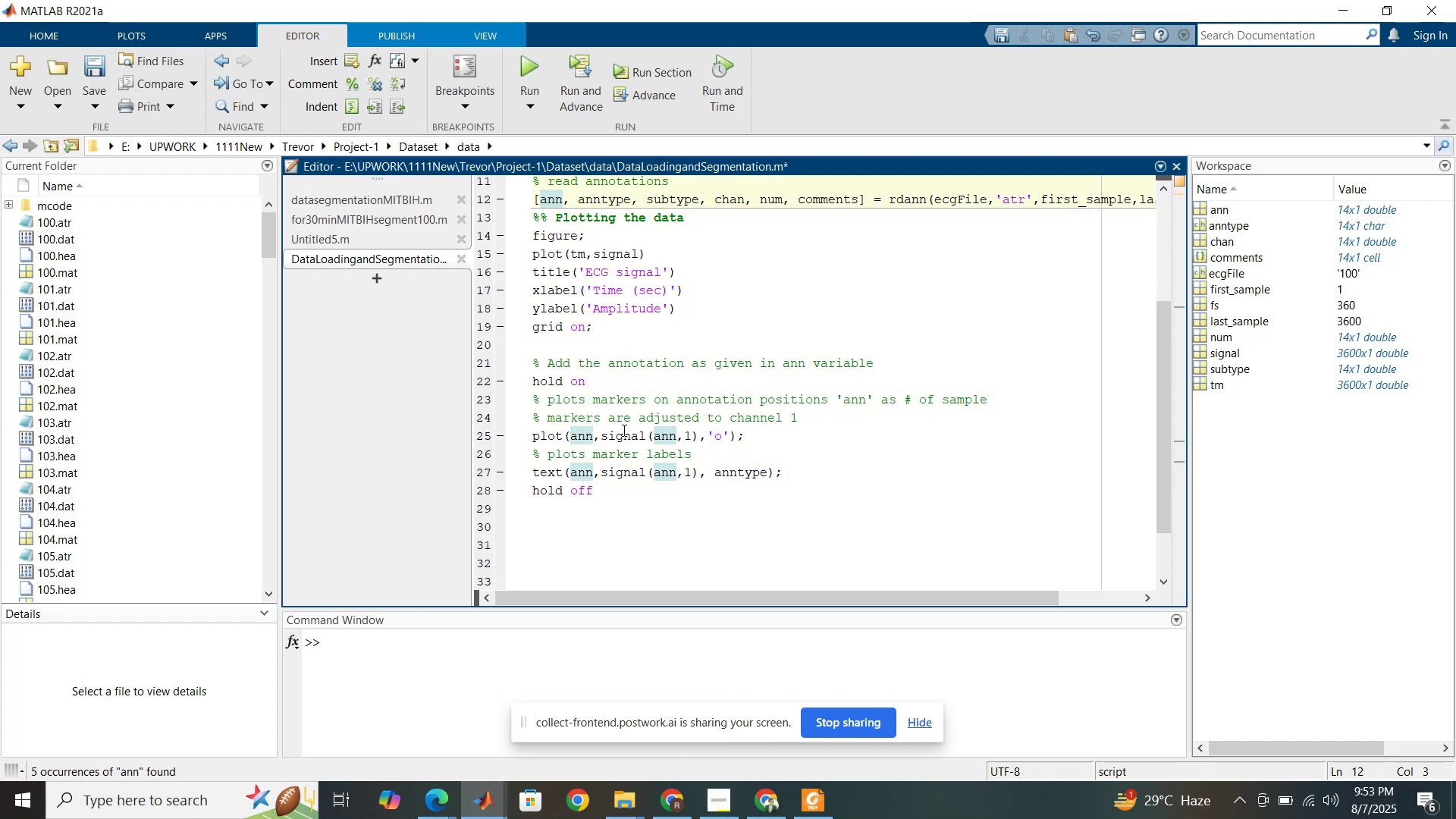 
left_click([620, 433])
 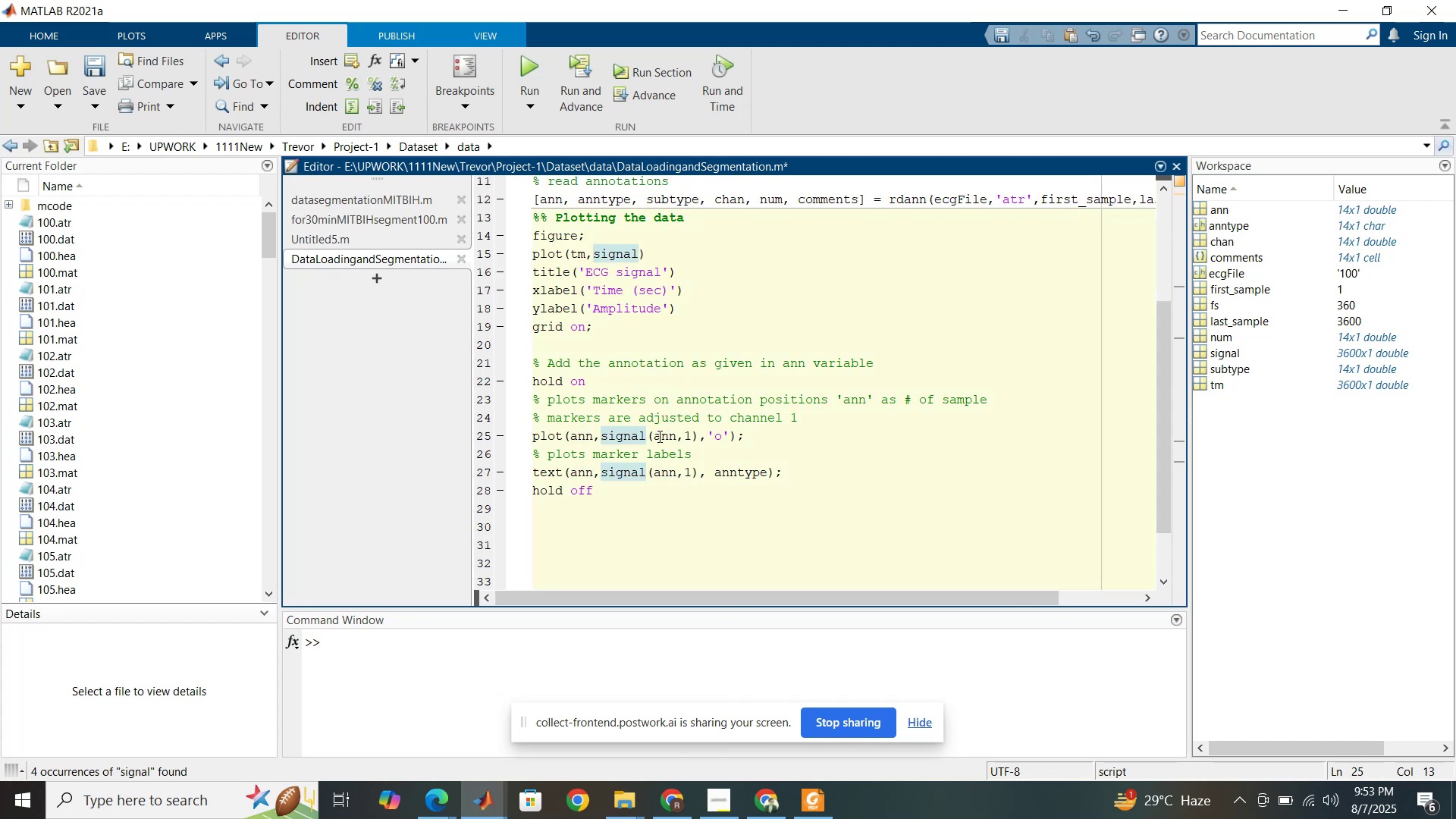 
left_click([659, 438])
 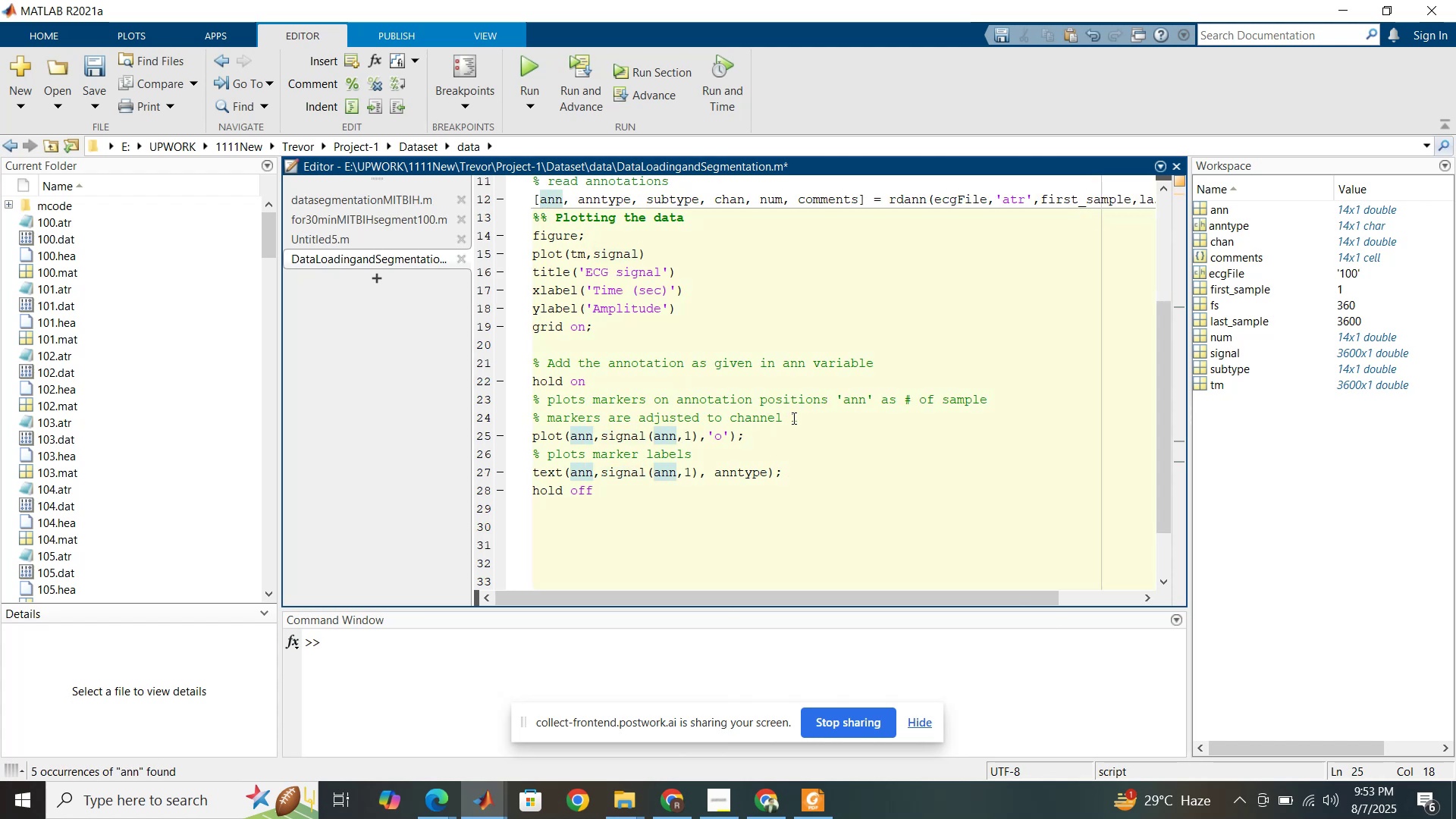 
left_click_drag(start_coordinate=[802, 419], to_coordinate=[538, 400])
 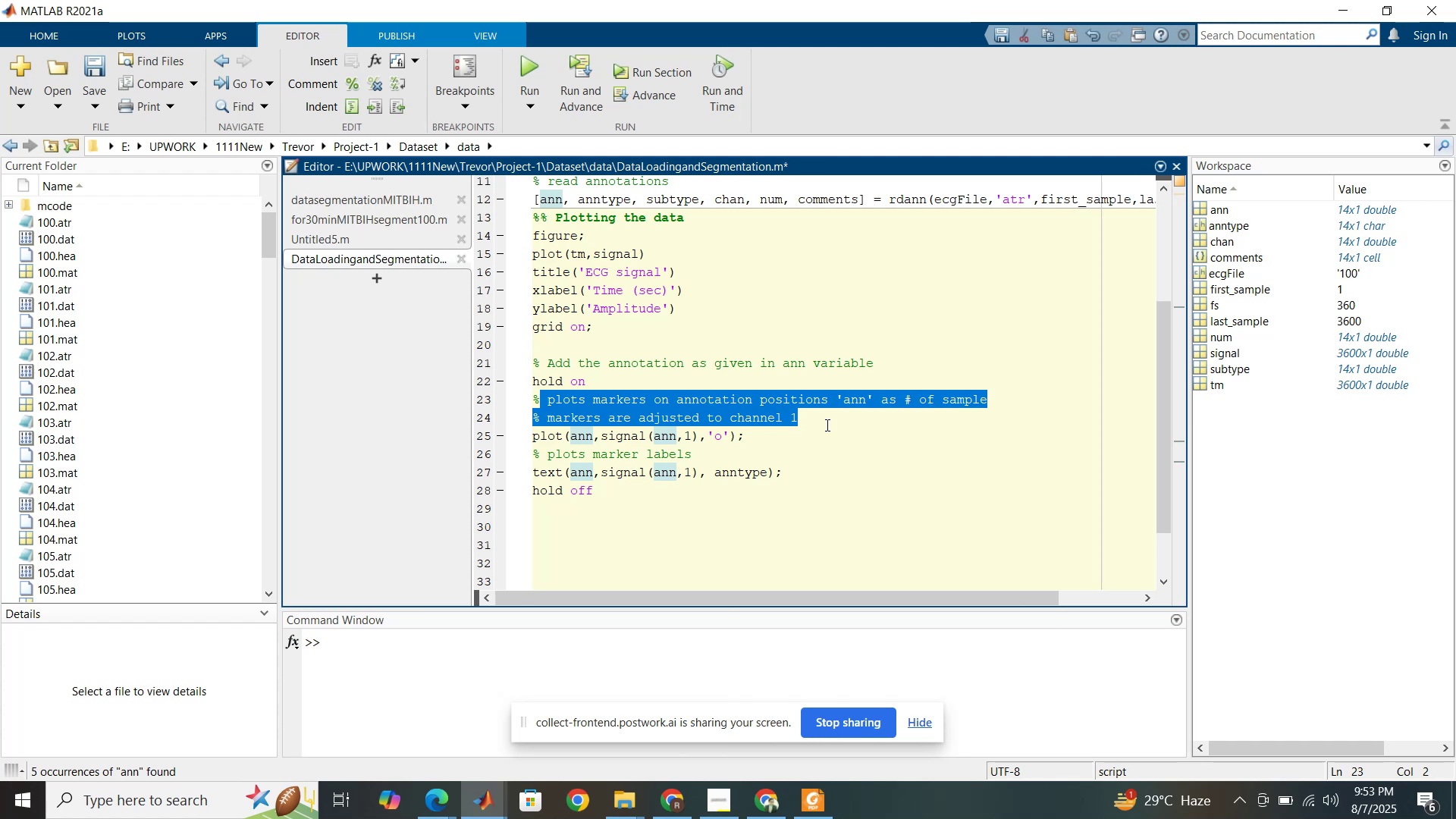 
left_click([832, 419])
 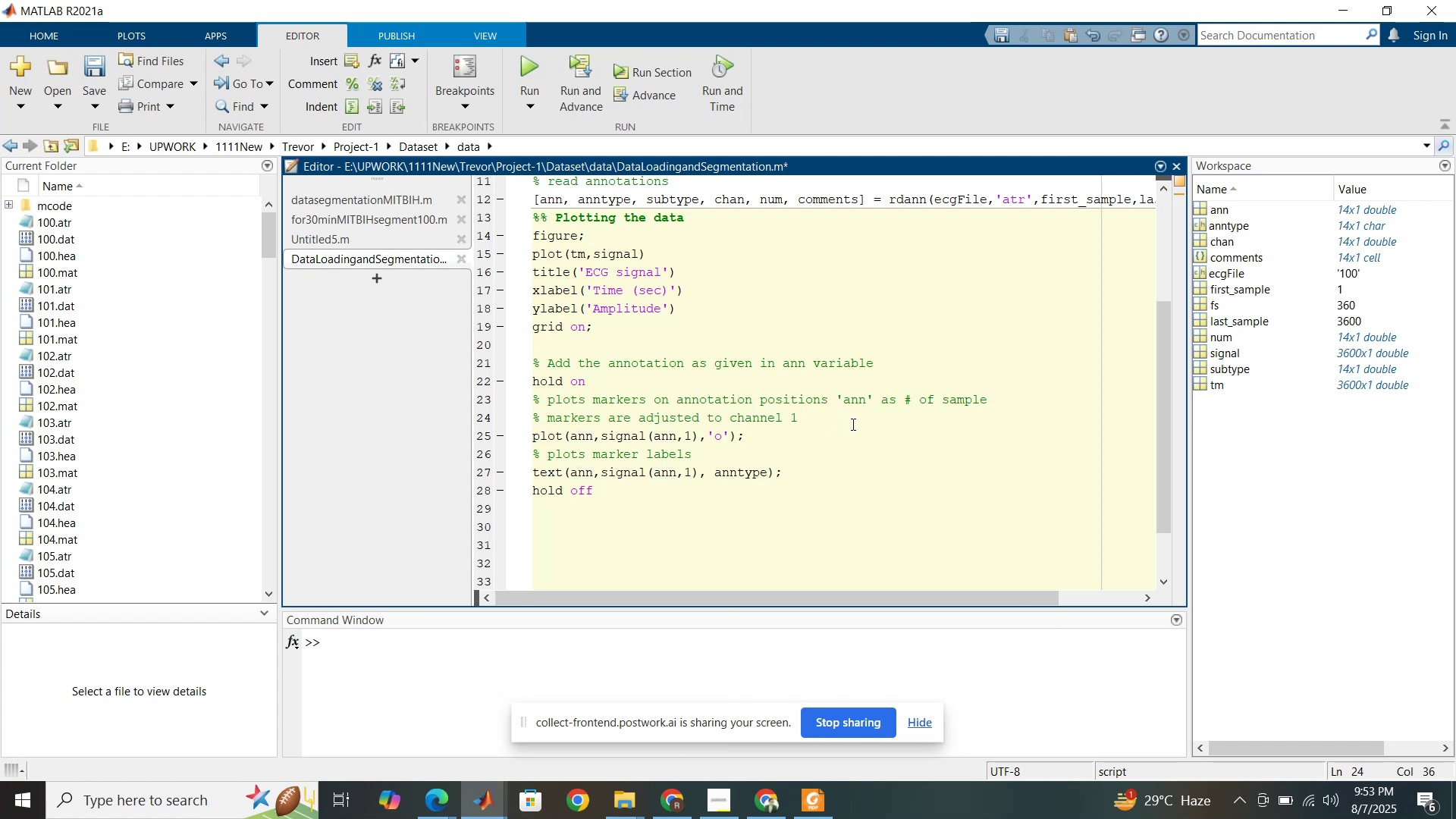 
key(Space)
 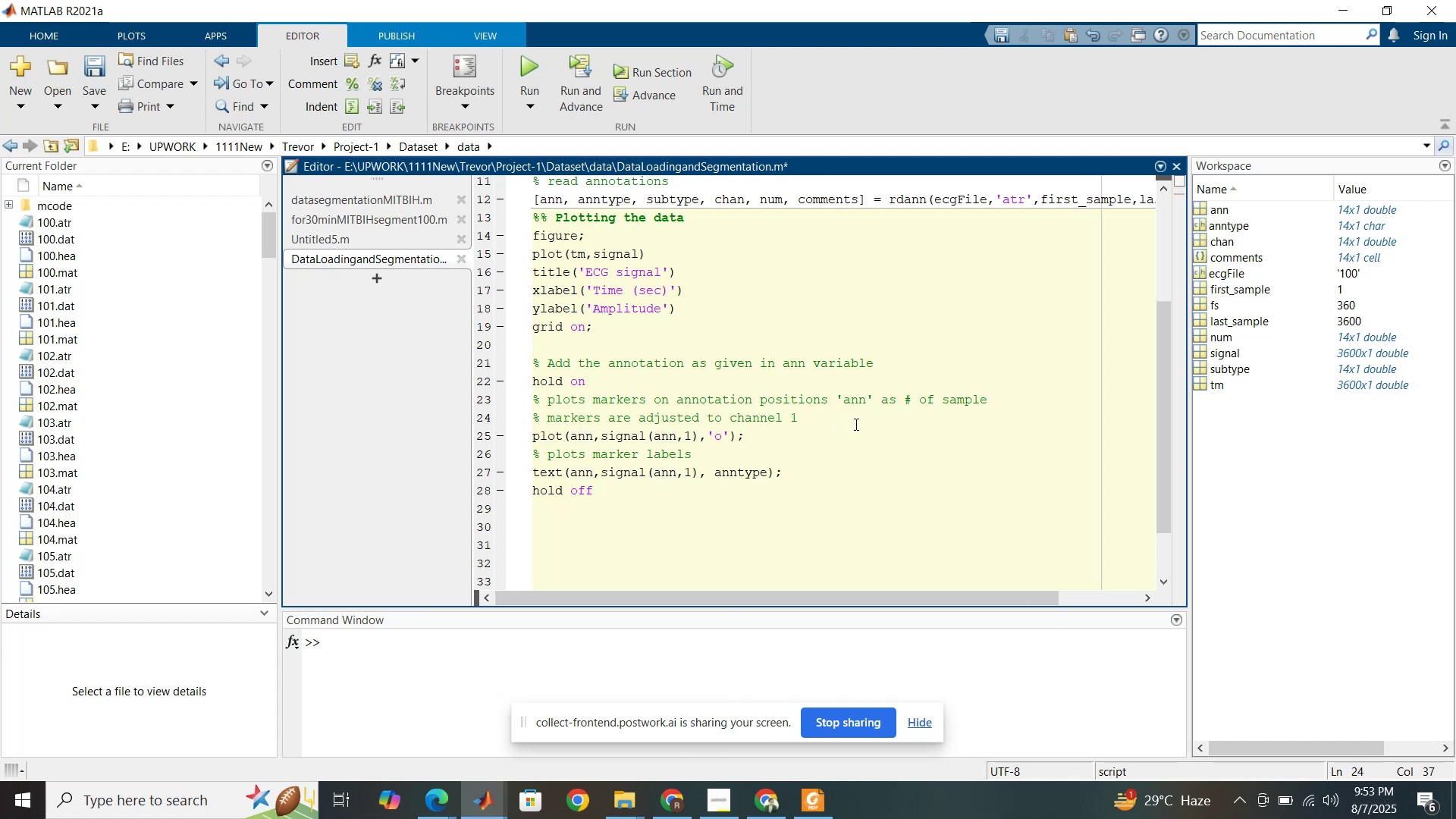 
key(Space)
 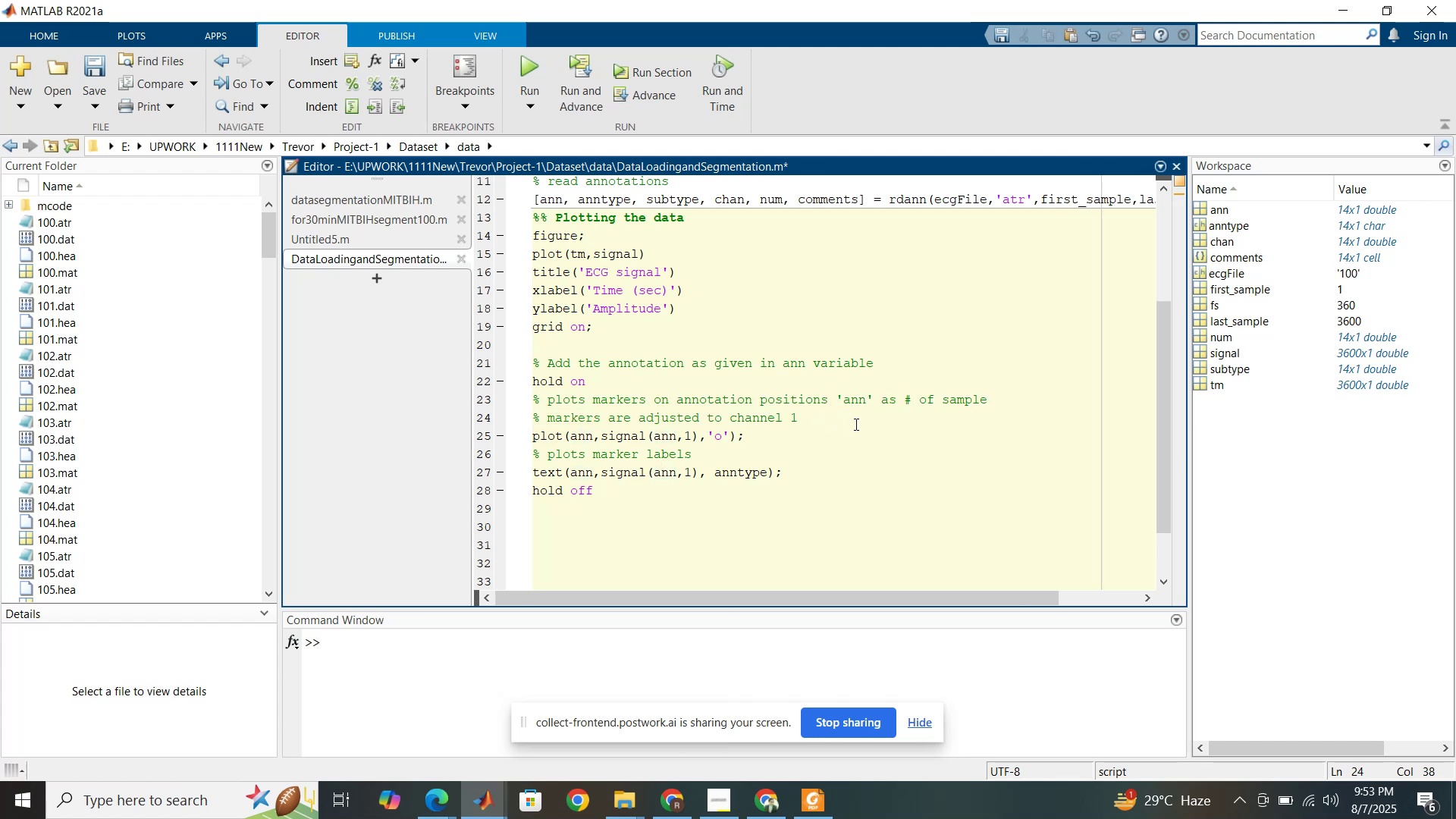 
type(())
 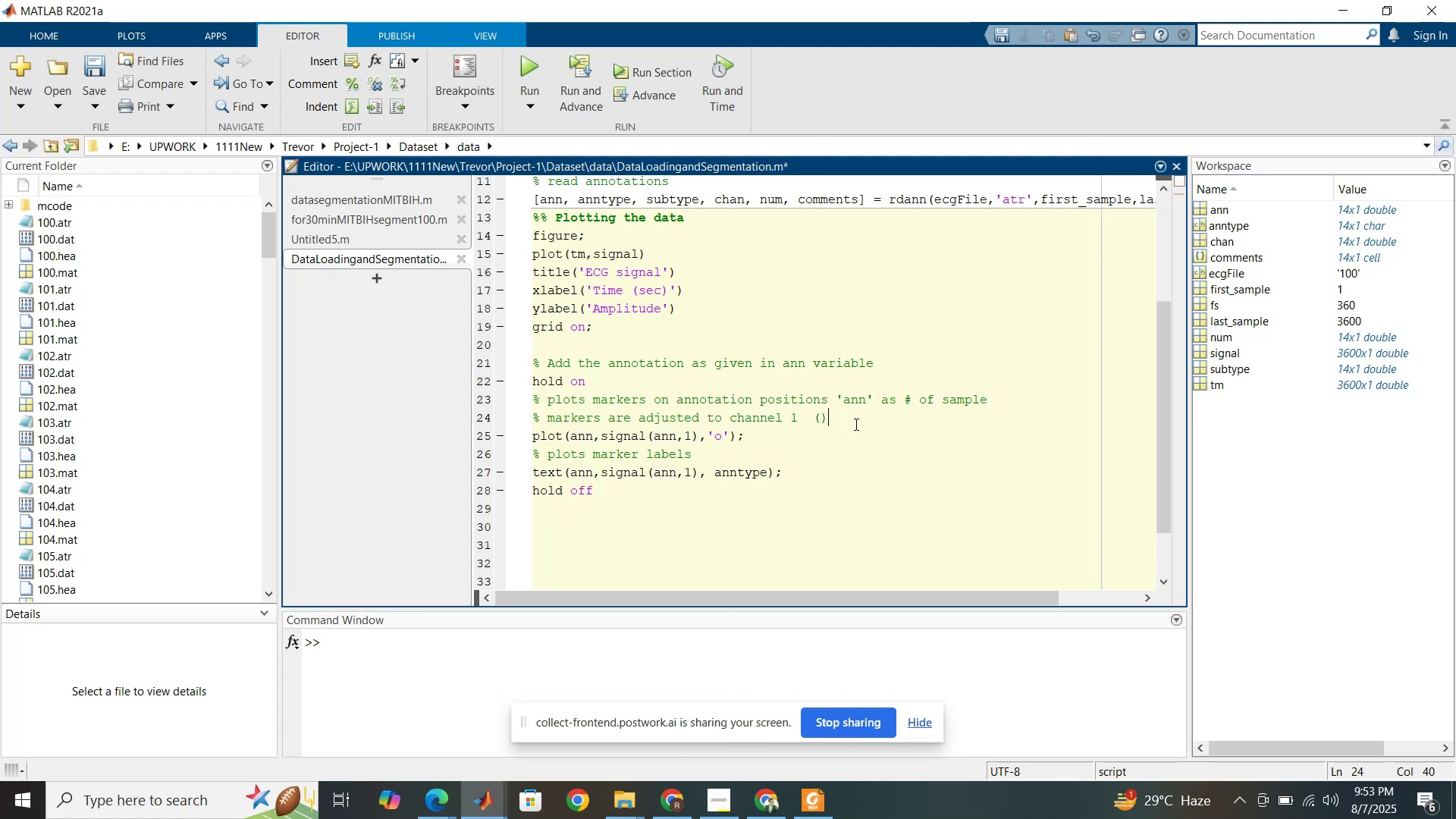 
key(ArrowLeft)
 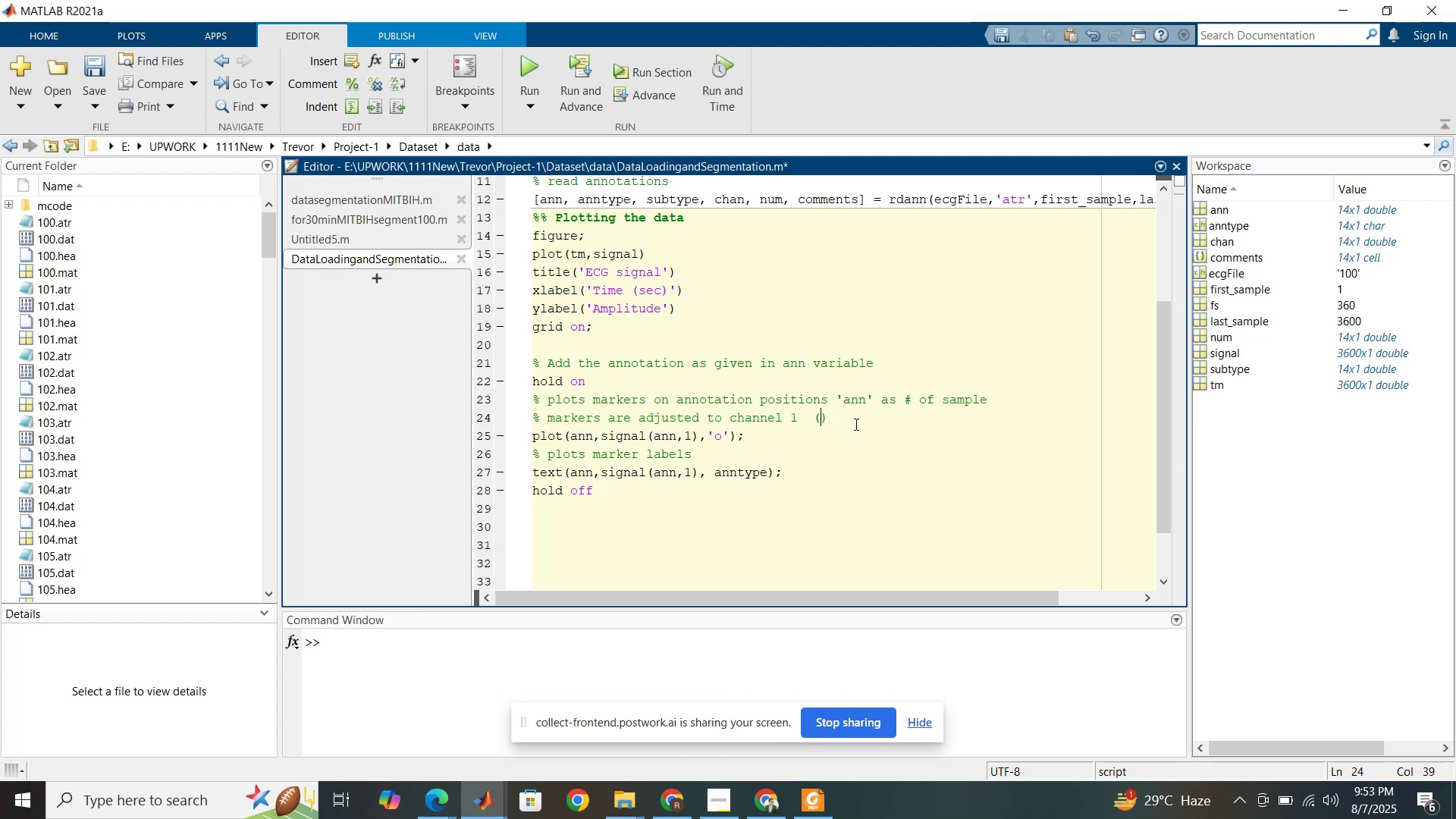 
type(as mentioned in the W)
 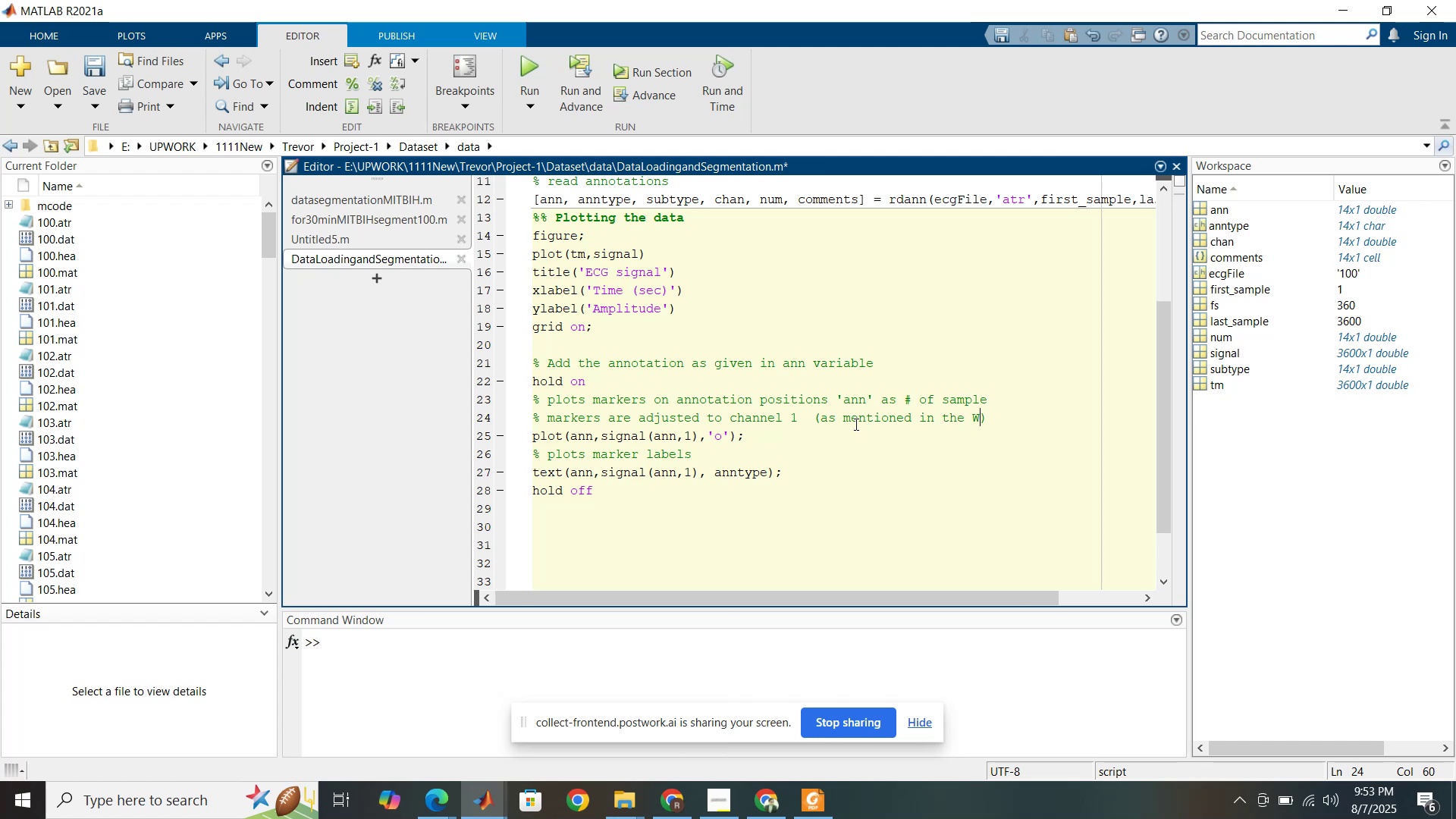 
scroll: coordinate [860, 366], scroll_direction: up, amount: 4.0
 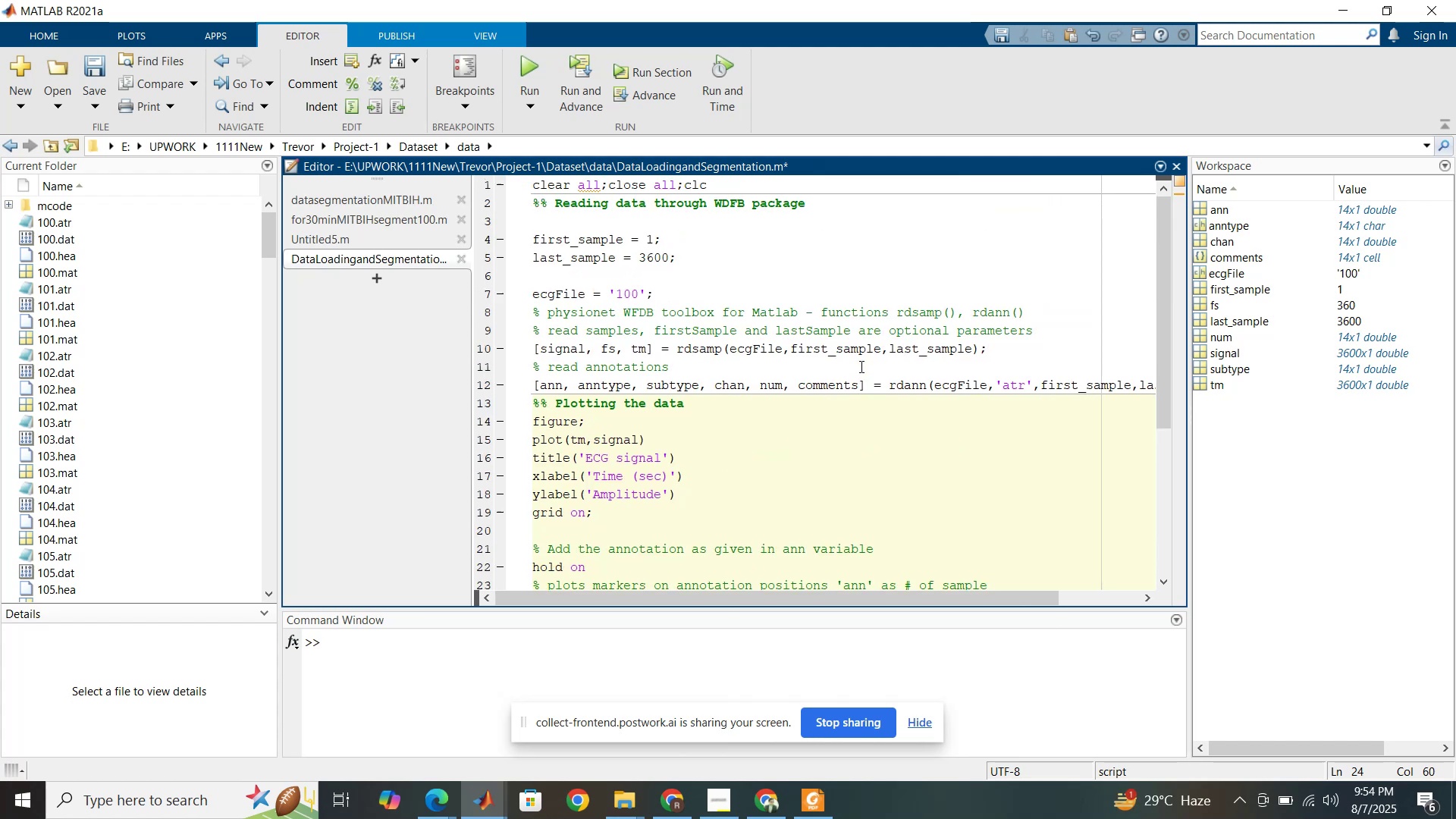 
scroll: coordinate [860, 366], scroll_direction: down, amount: 3.0
 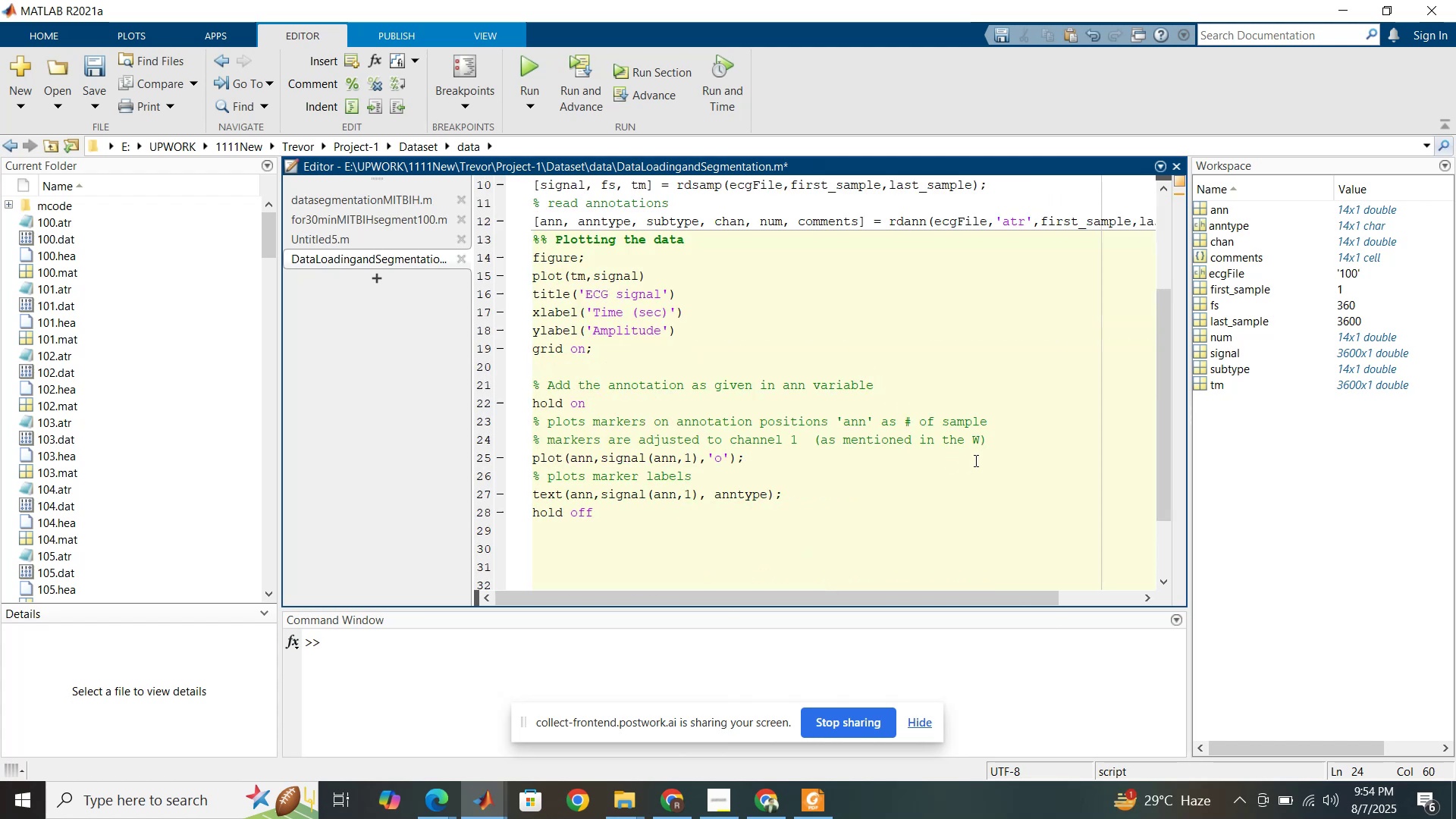 
type(DFB package)
 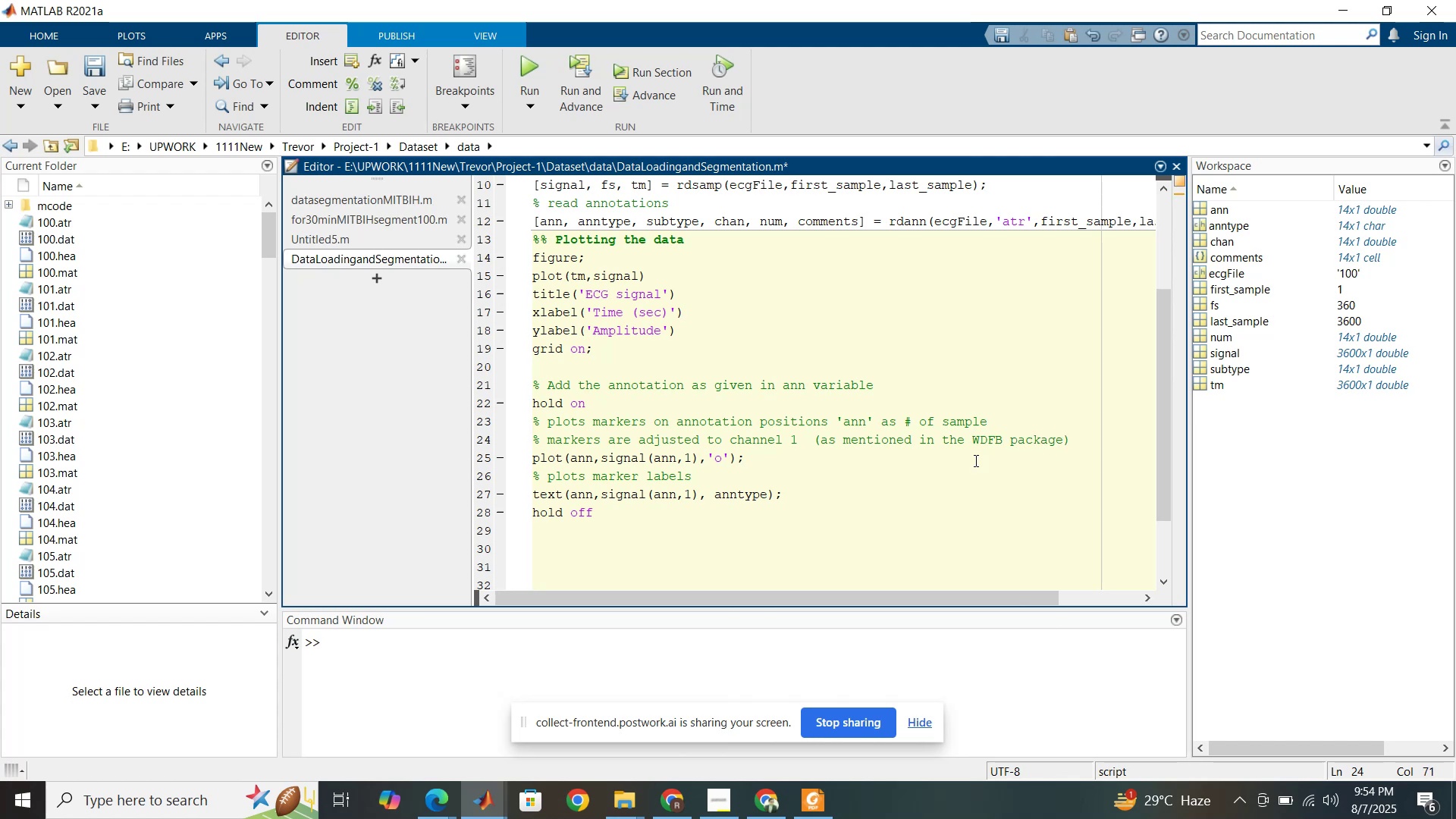 
scroll: coordinate [730, 467], scroll_direction: down, amount: 2.0
 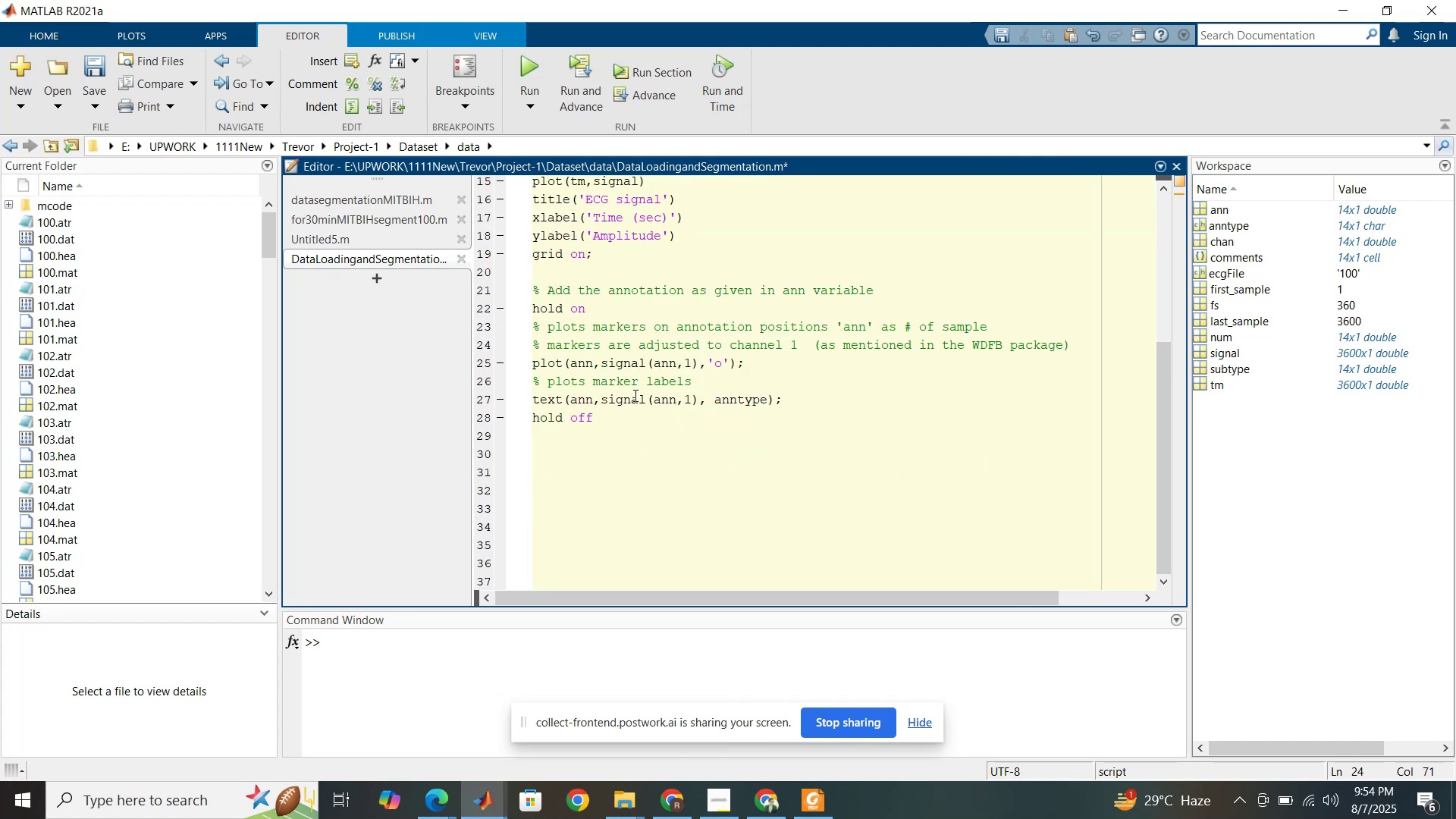 
left_click([614, 386])
 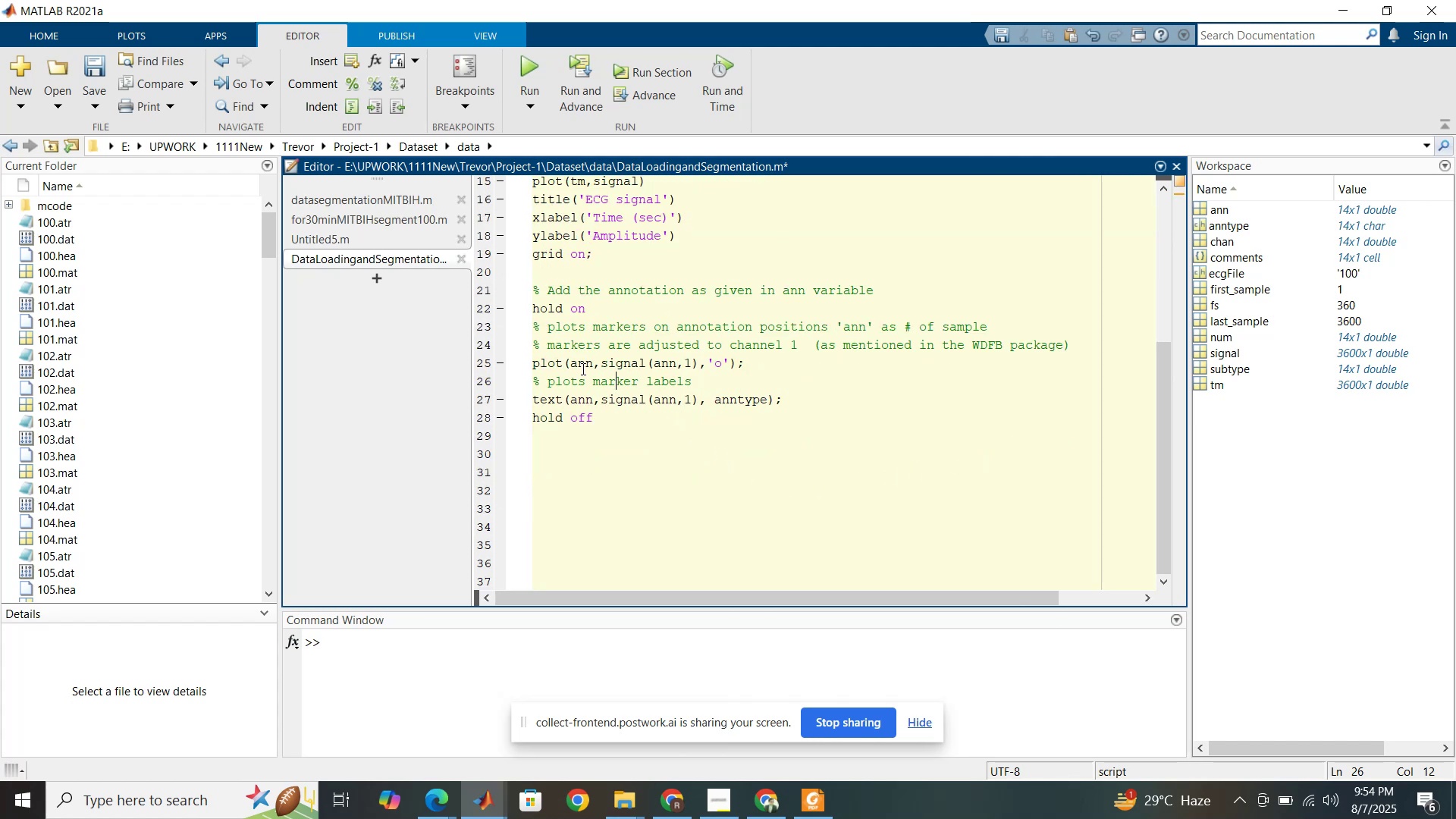 
left_click([581, 369])
 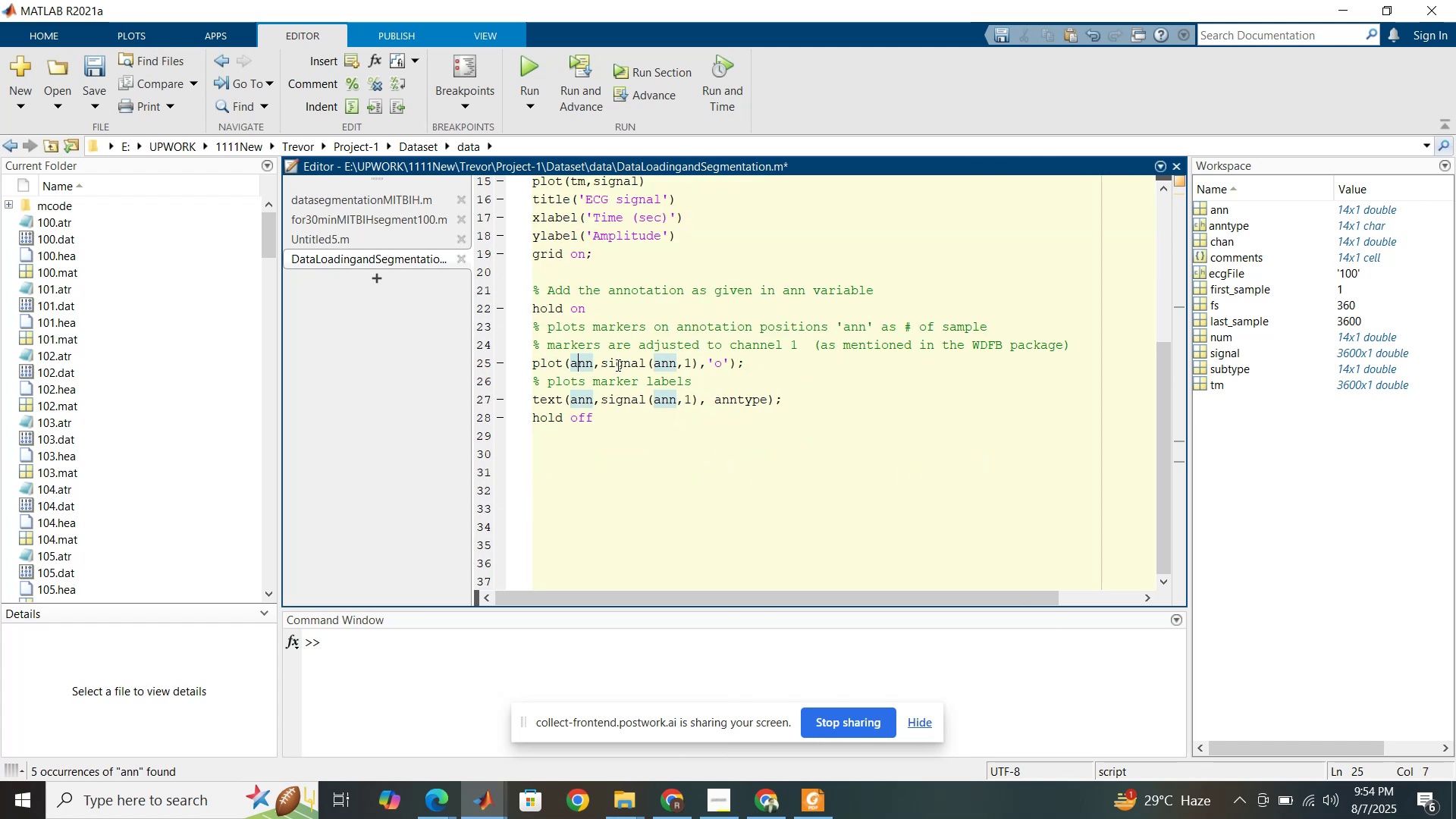 
left_click([619, 365])
 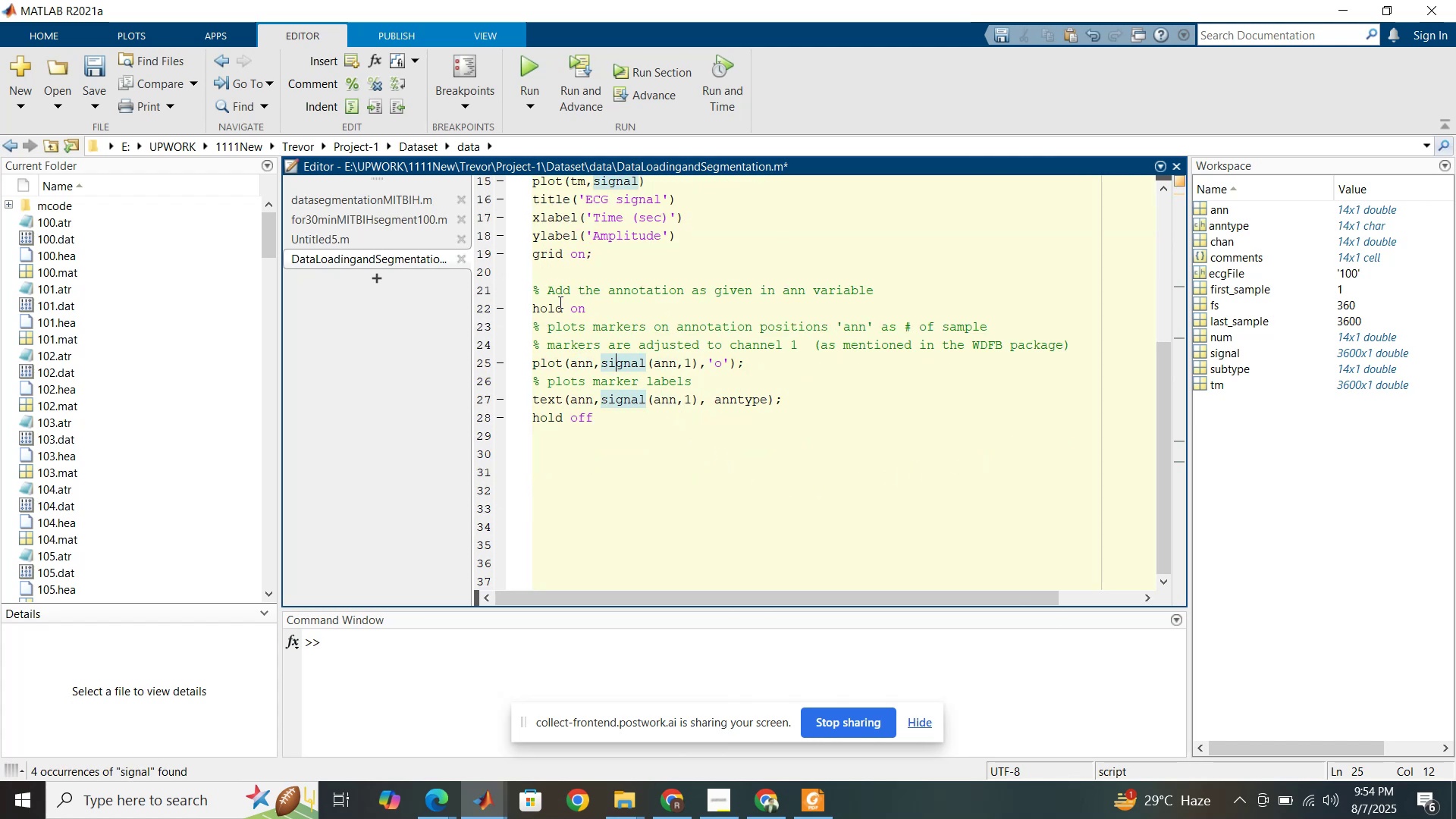 
left_click([559, 302])
 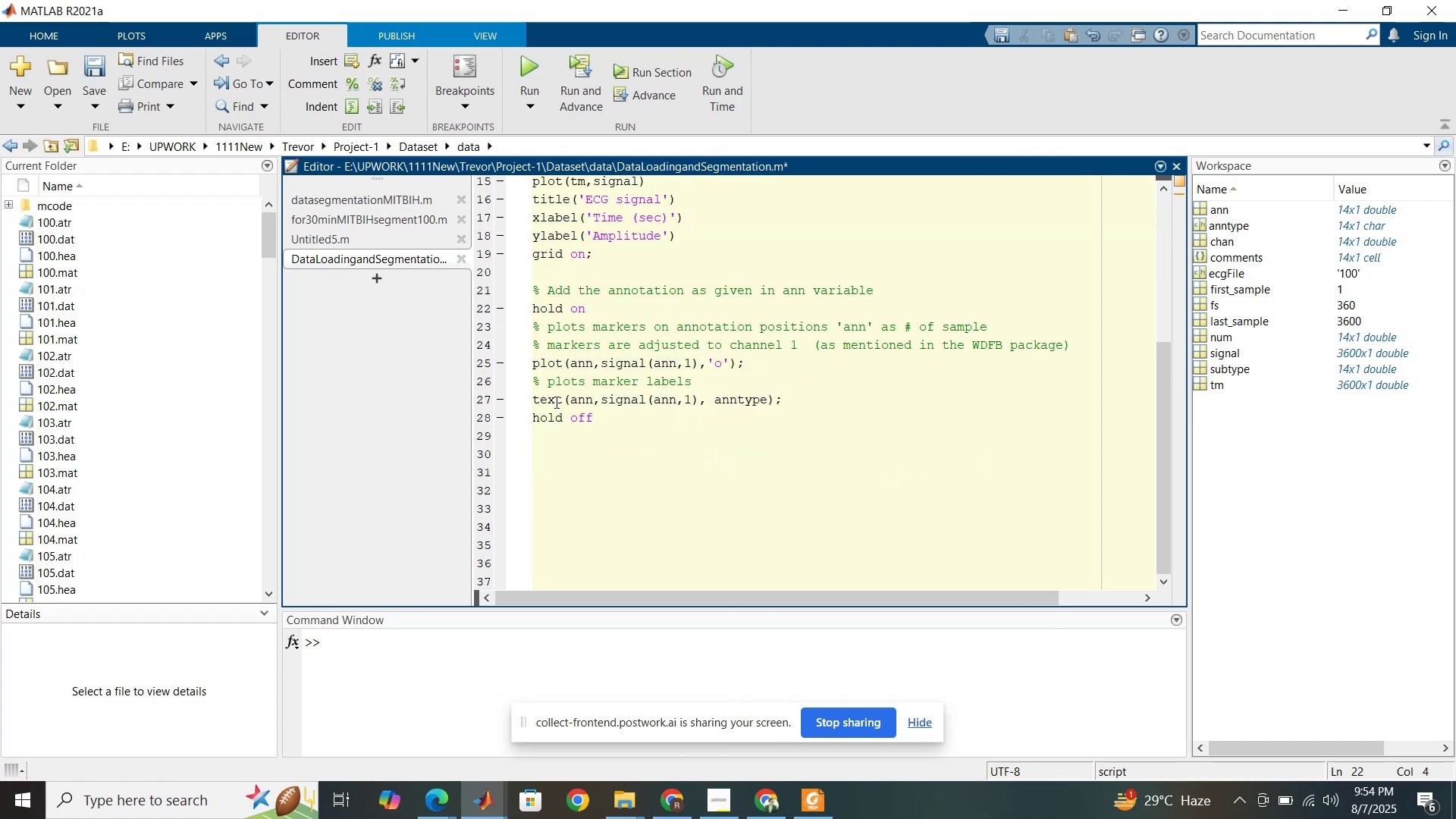 
left_click([551, 399])
 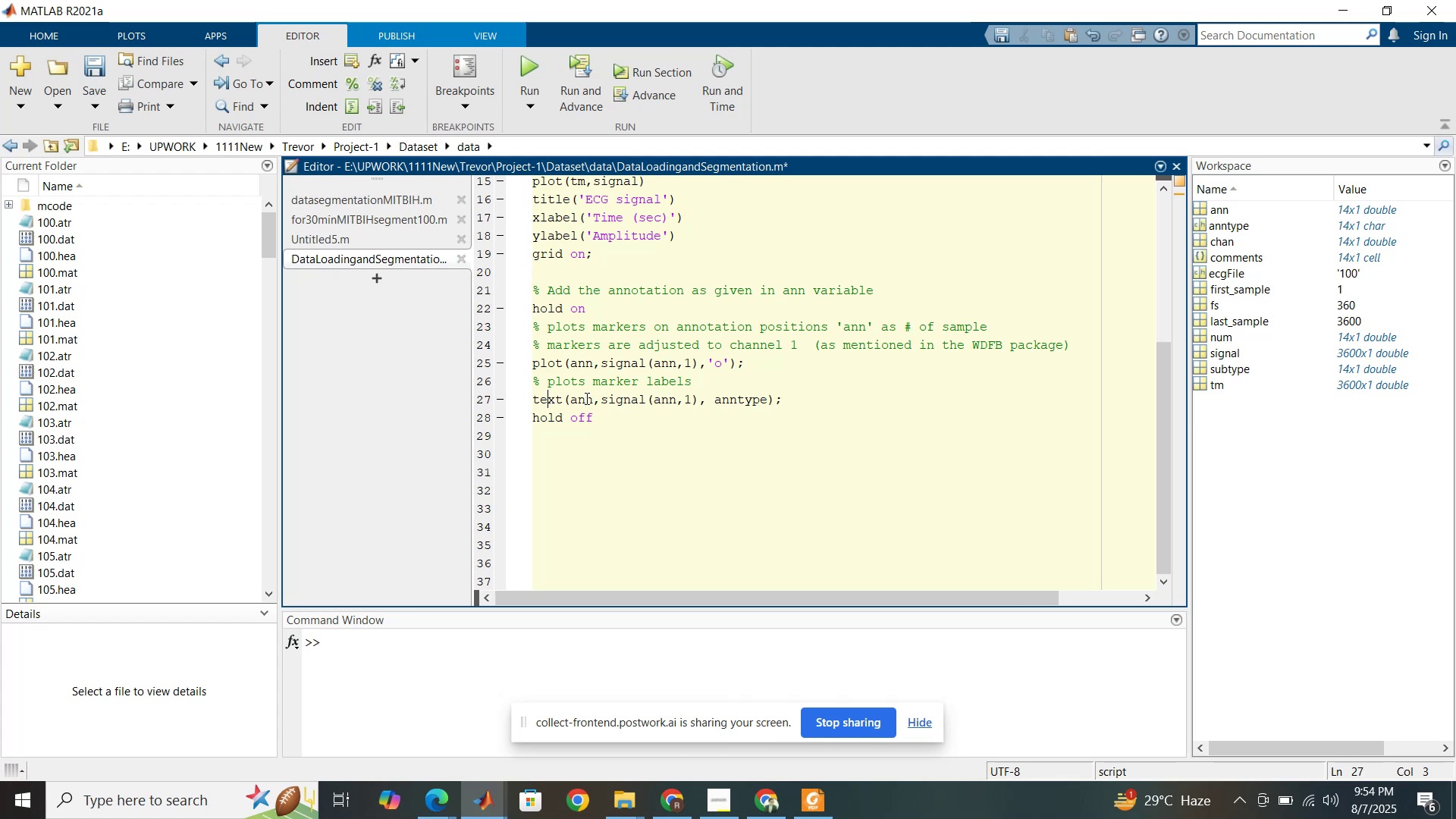 
left_click([585, 398])
 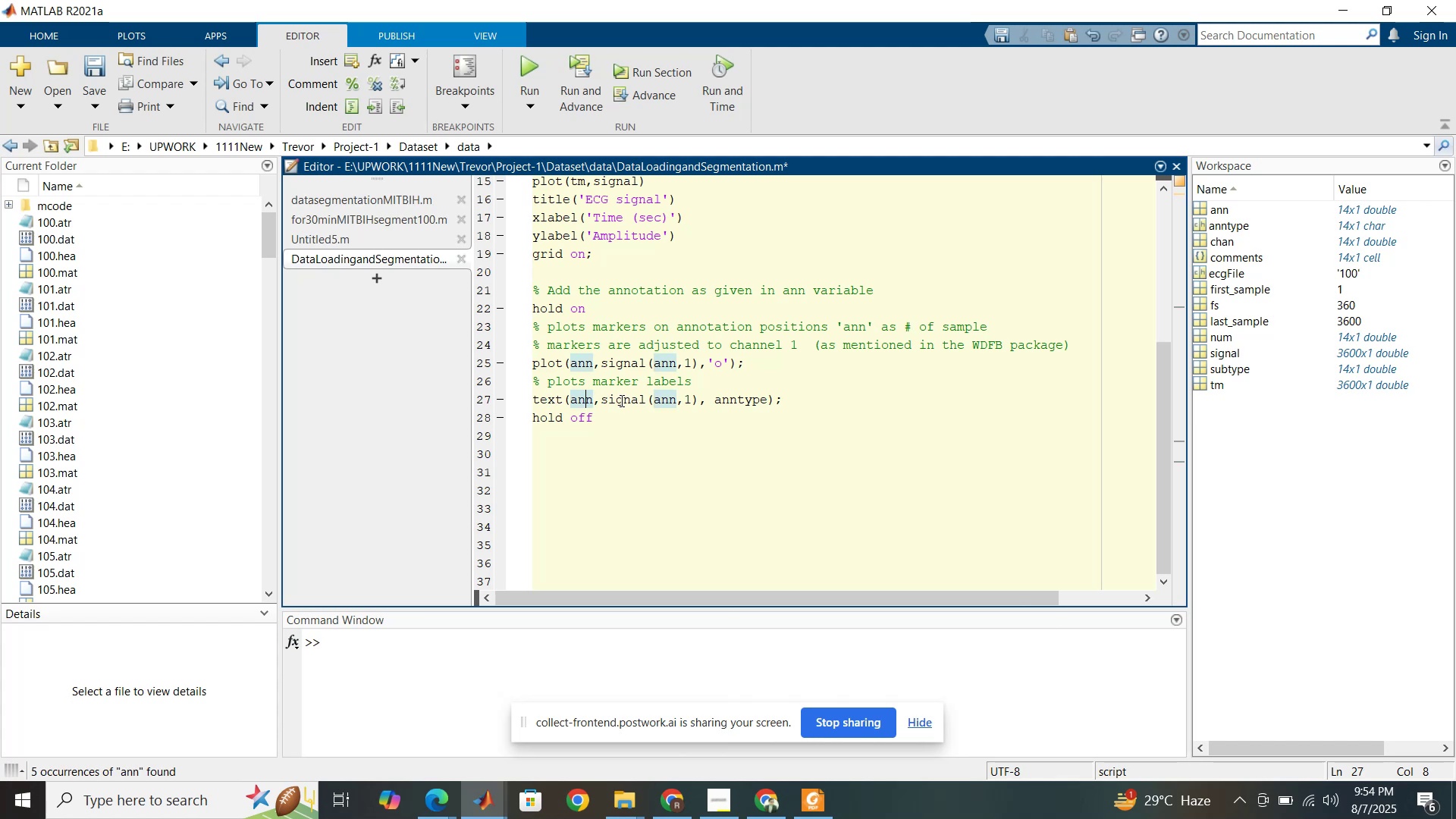 
left_click([620, 400])
 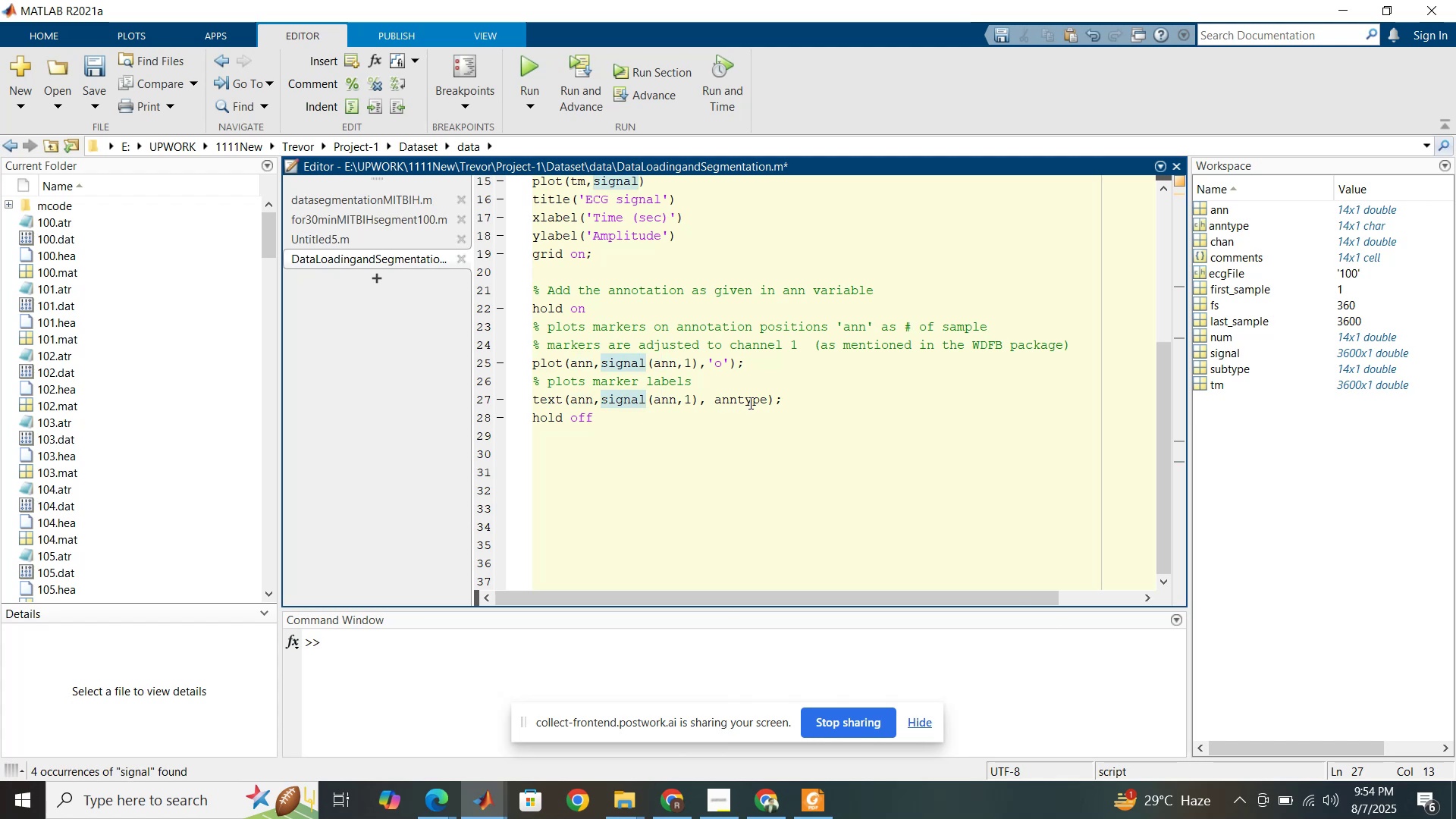 
left_click([748, 400])
 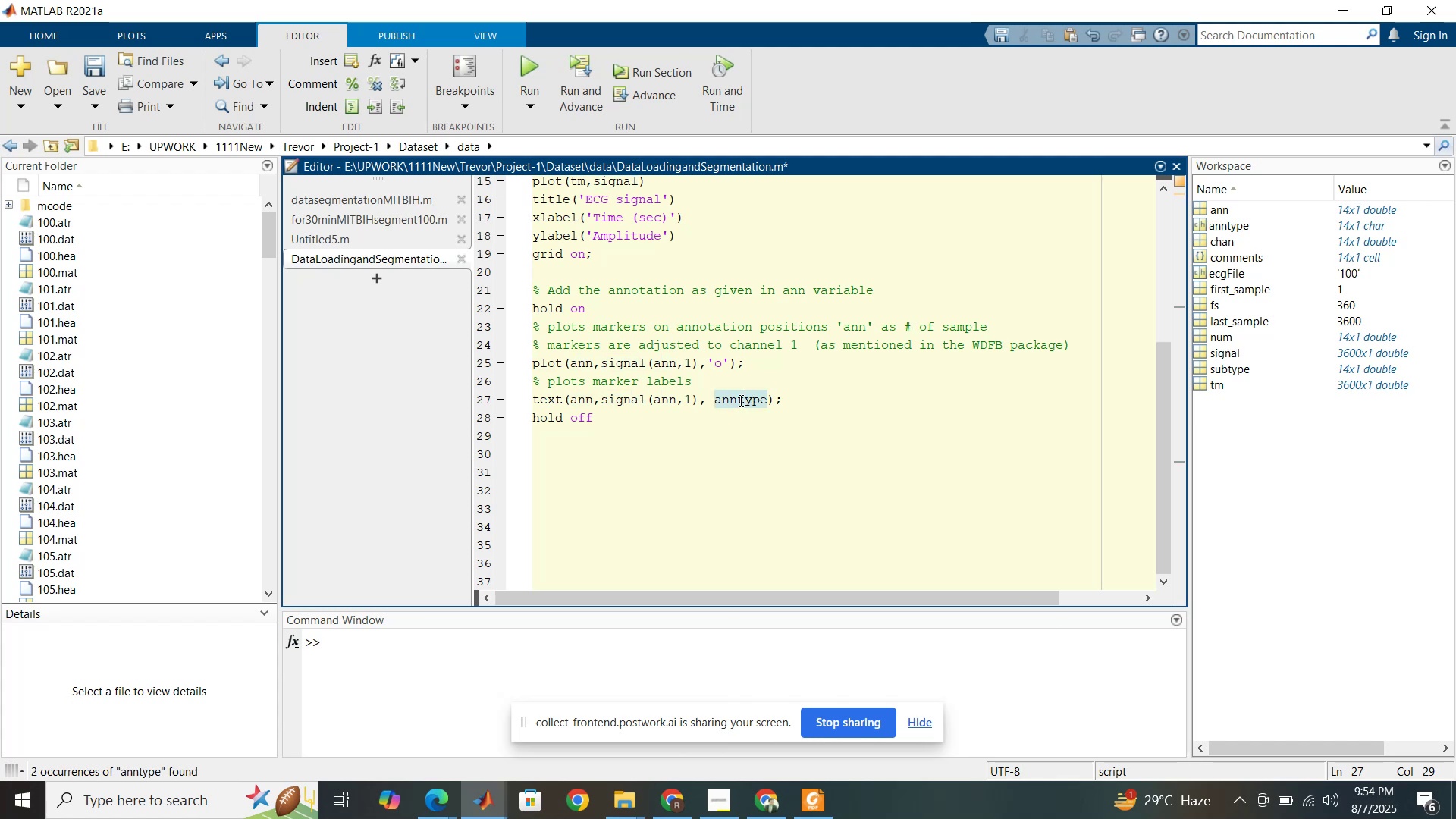 
scroll: coordinate [739, 399], scroll_direction: up, amount: 2.0
 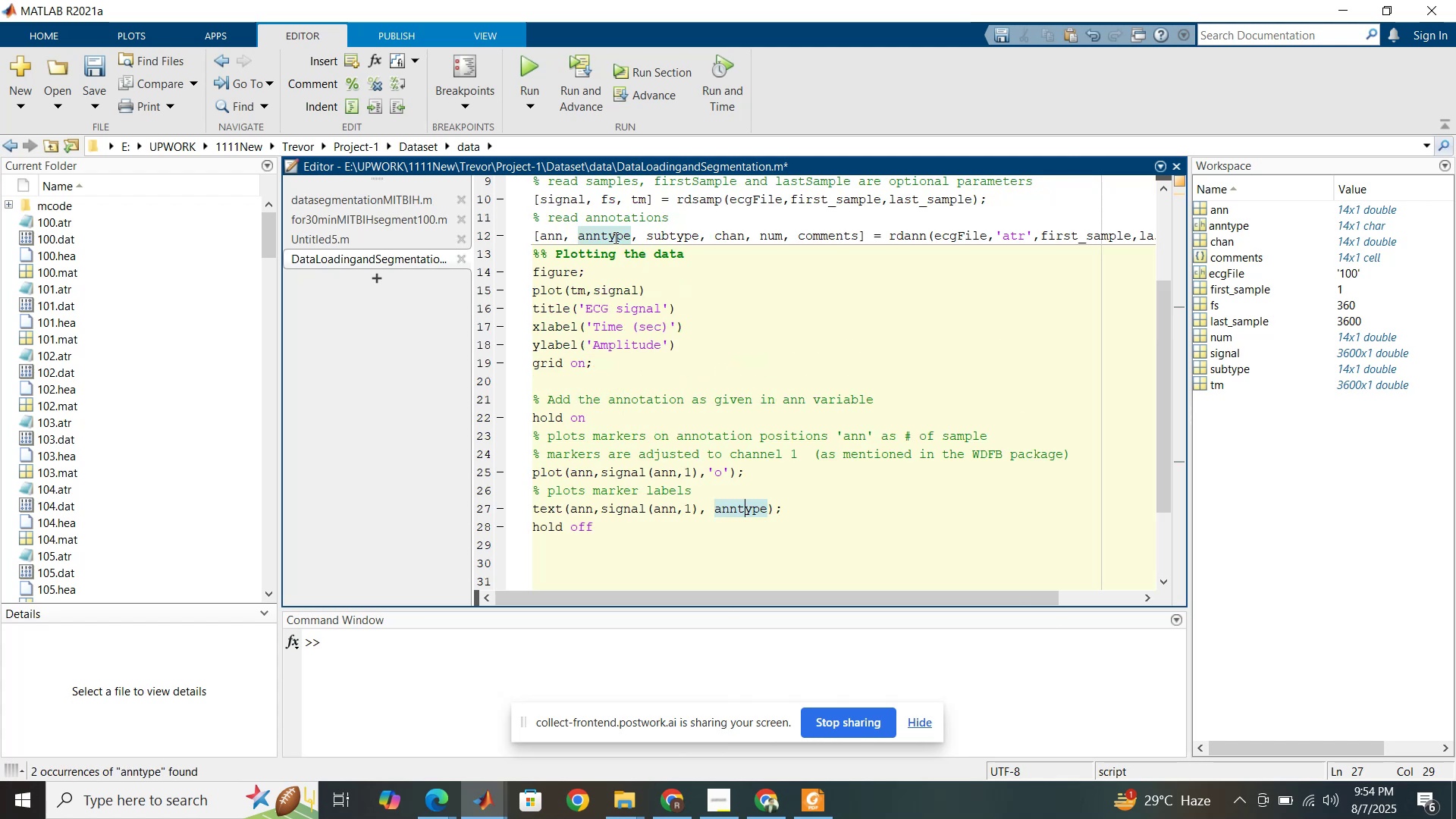 
left_click([614, 237])
 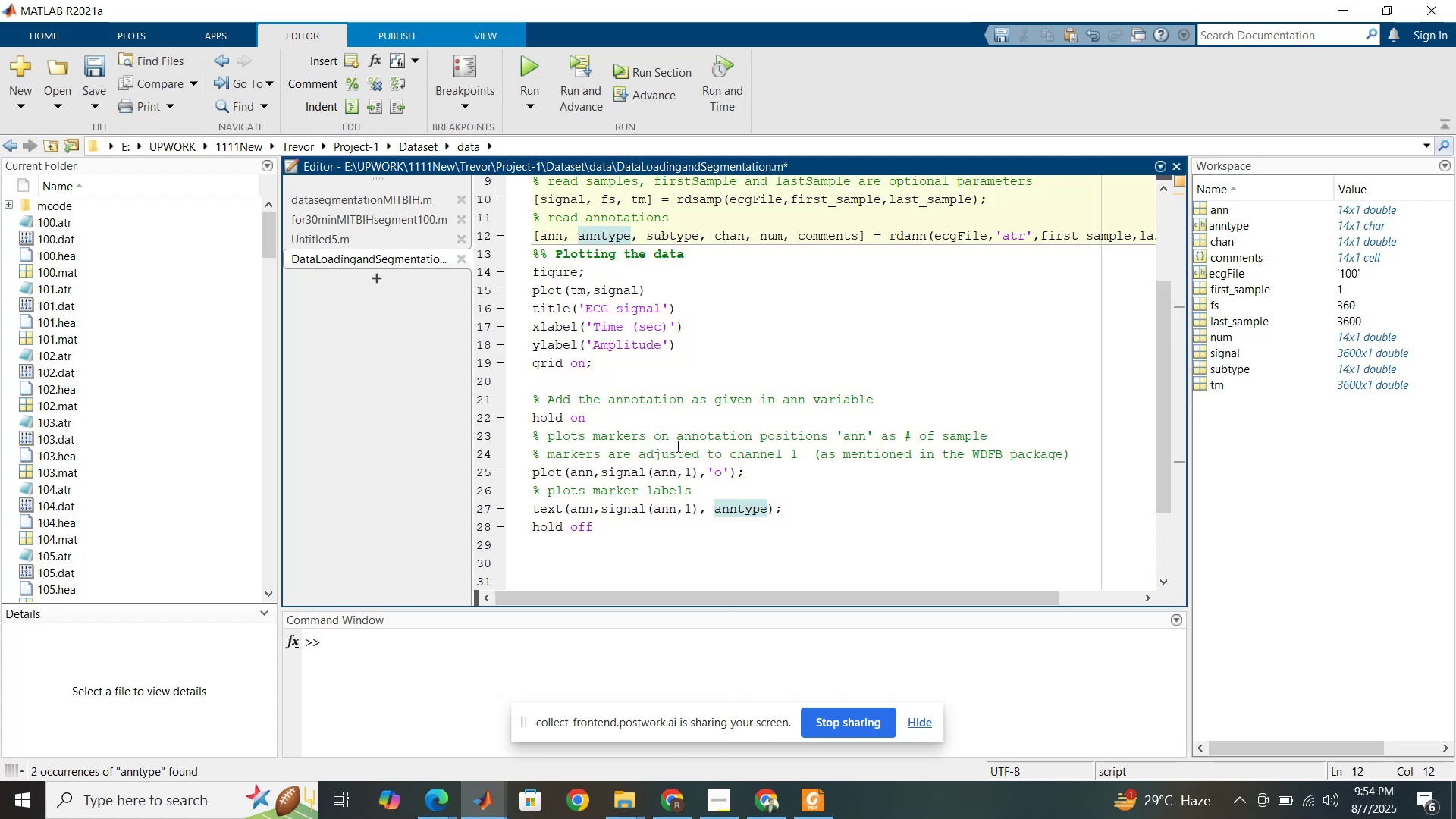 
scroll: coordinate [676, 447], scroll_direction: down, amount: 1.0
 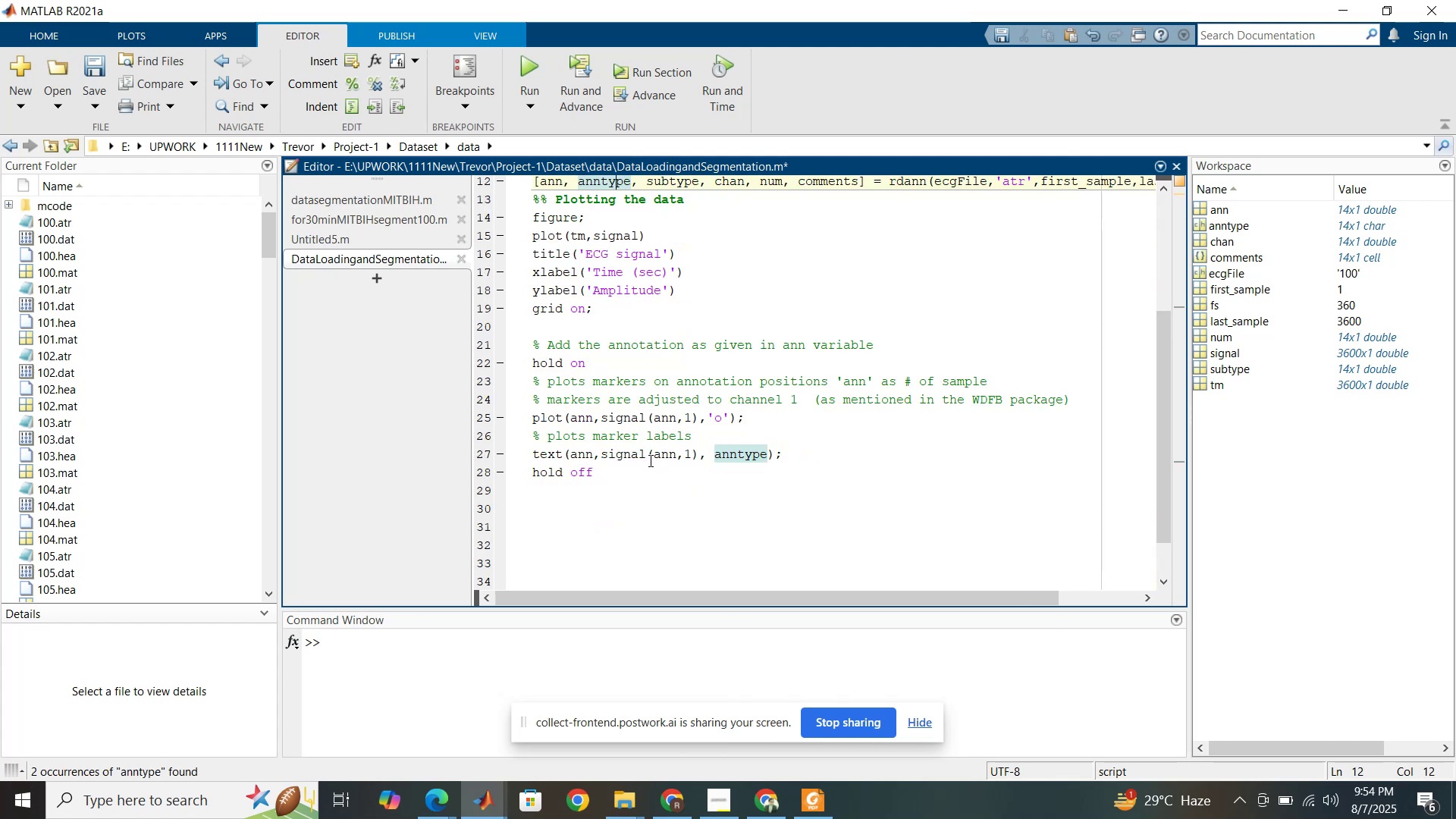 
left_click([648, 460])
 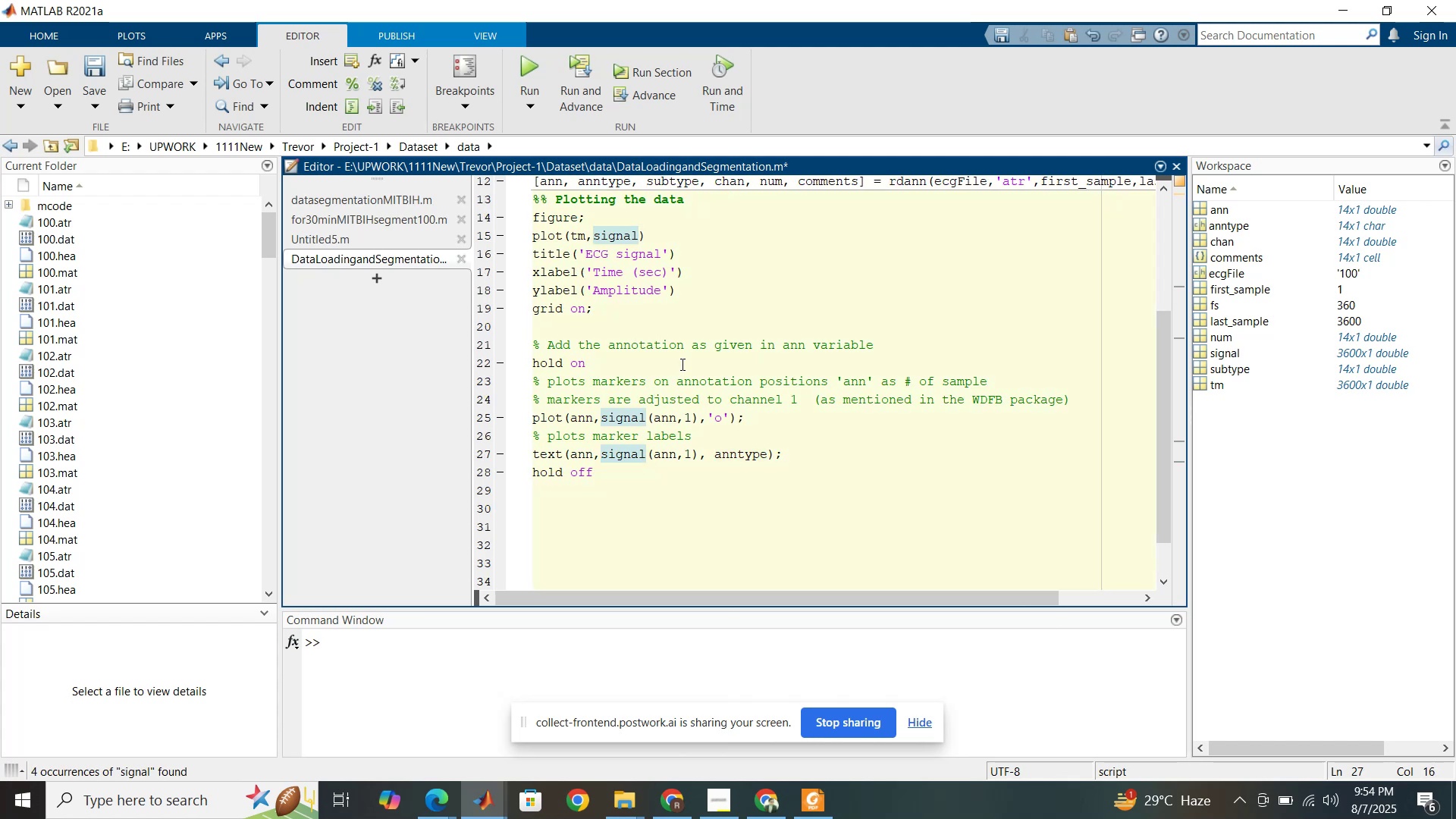 
left_click([679, 339])
 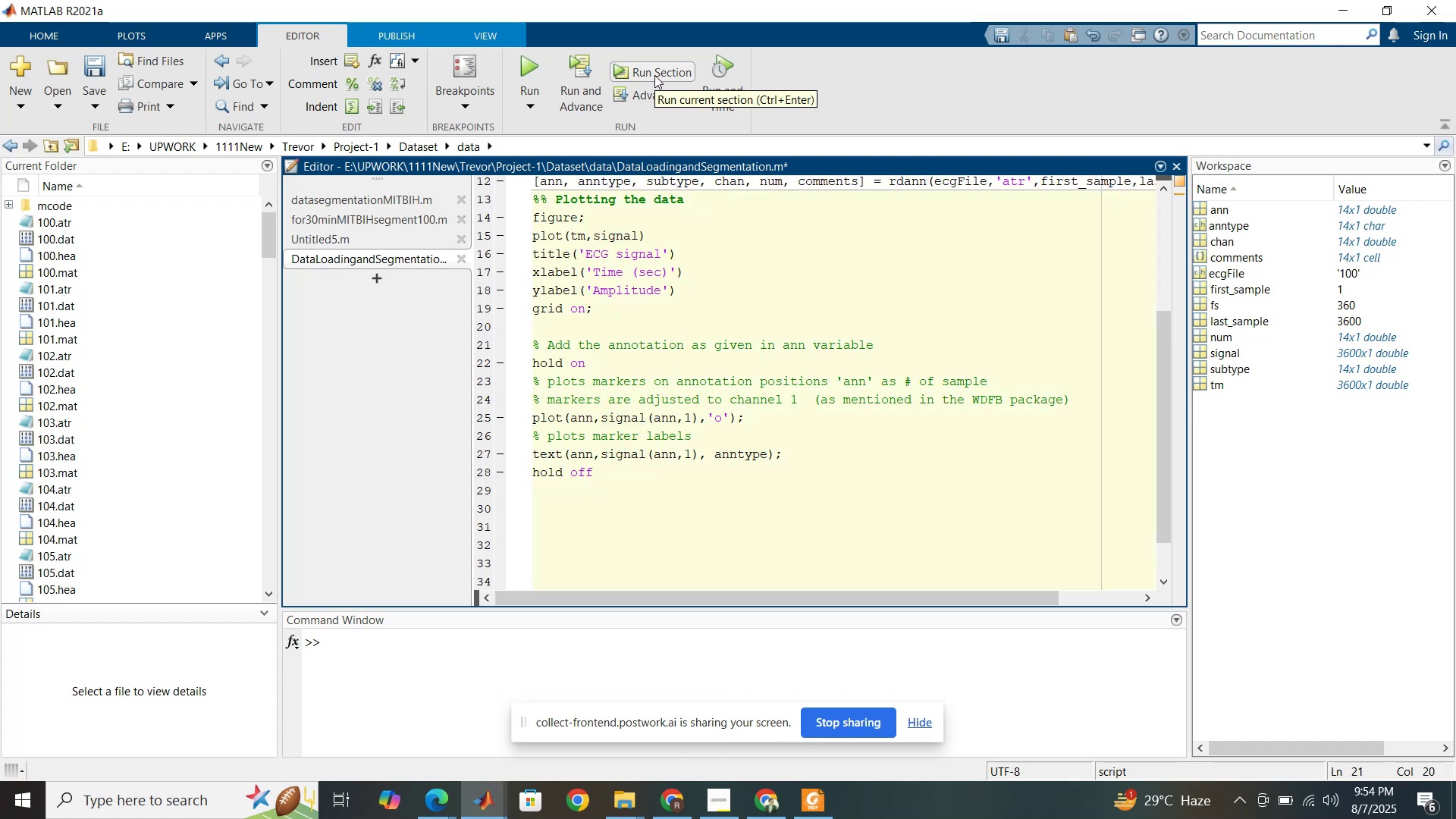 
left_click([654, 75])
 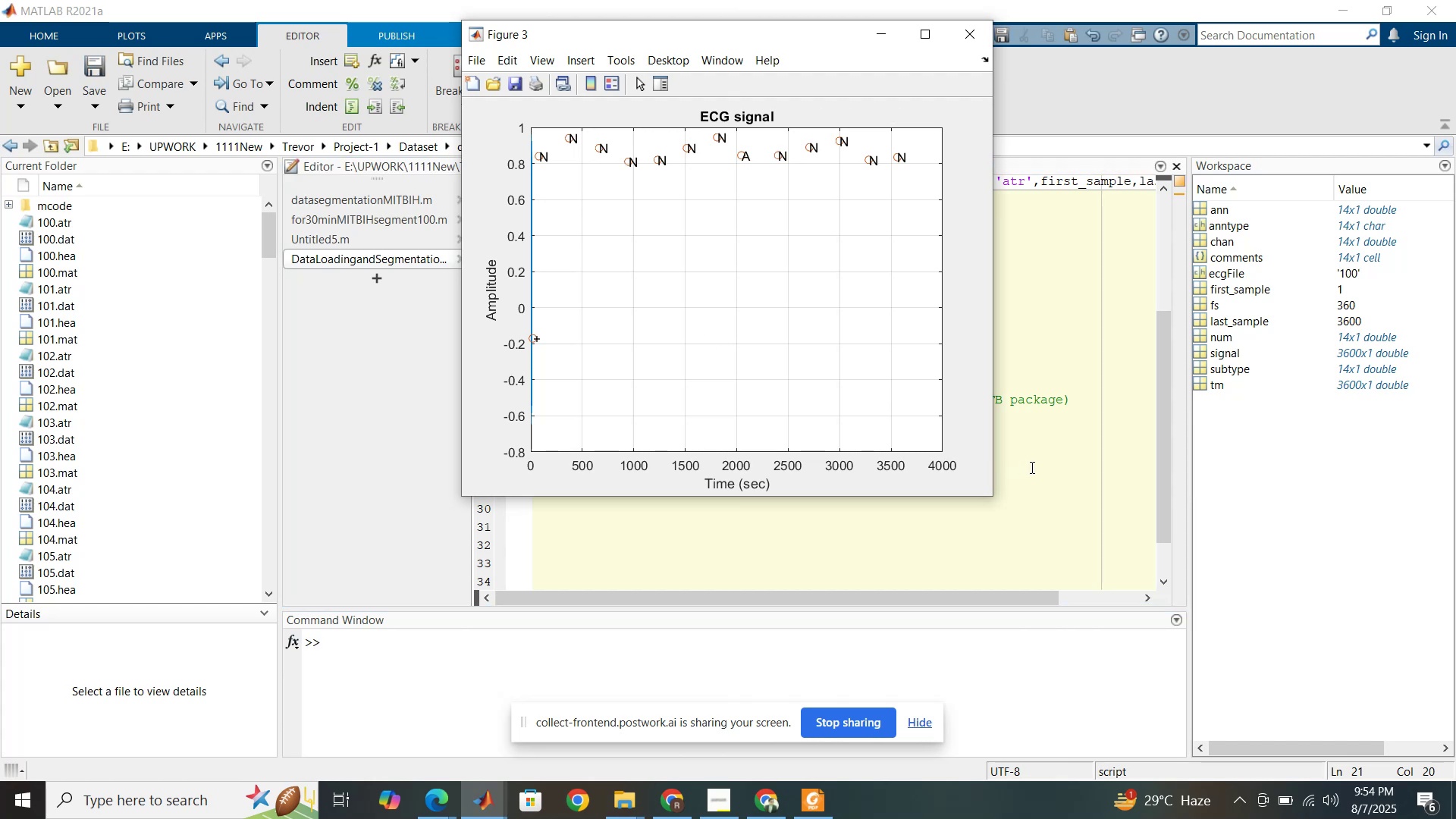 
wait(10.81)
 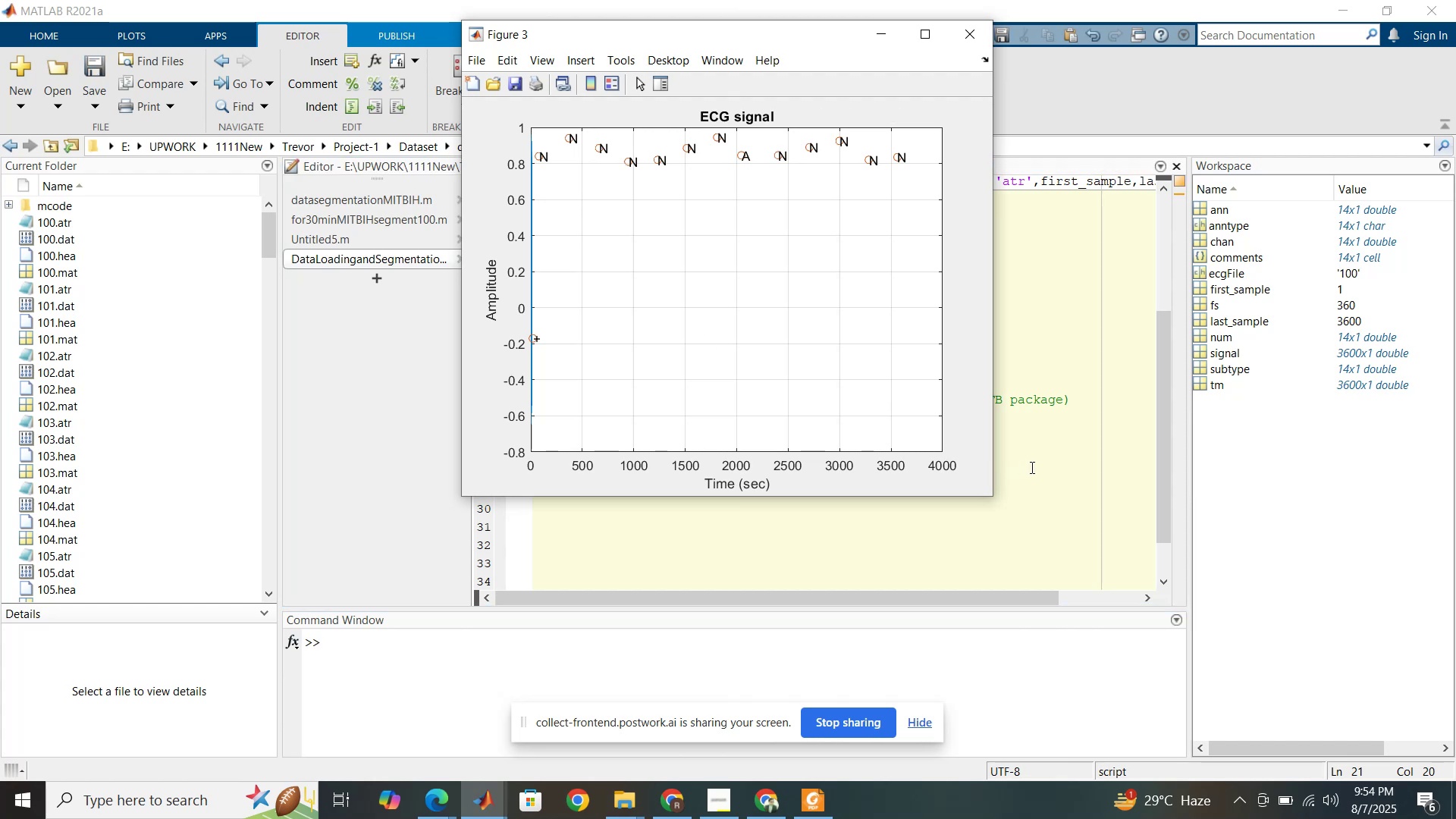 
left_click([1031, 467])
 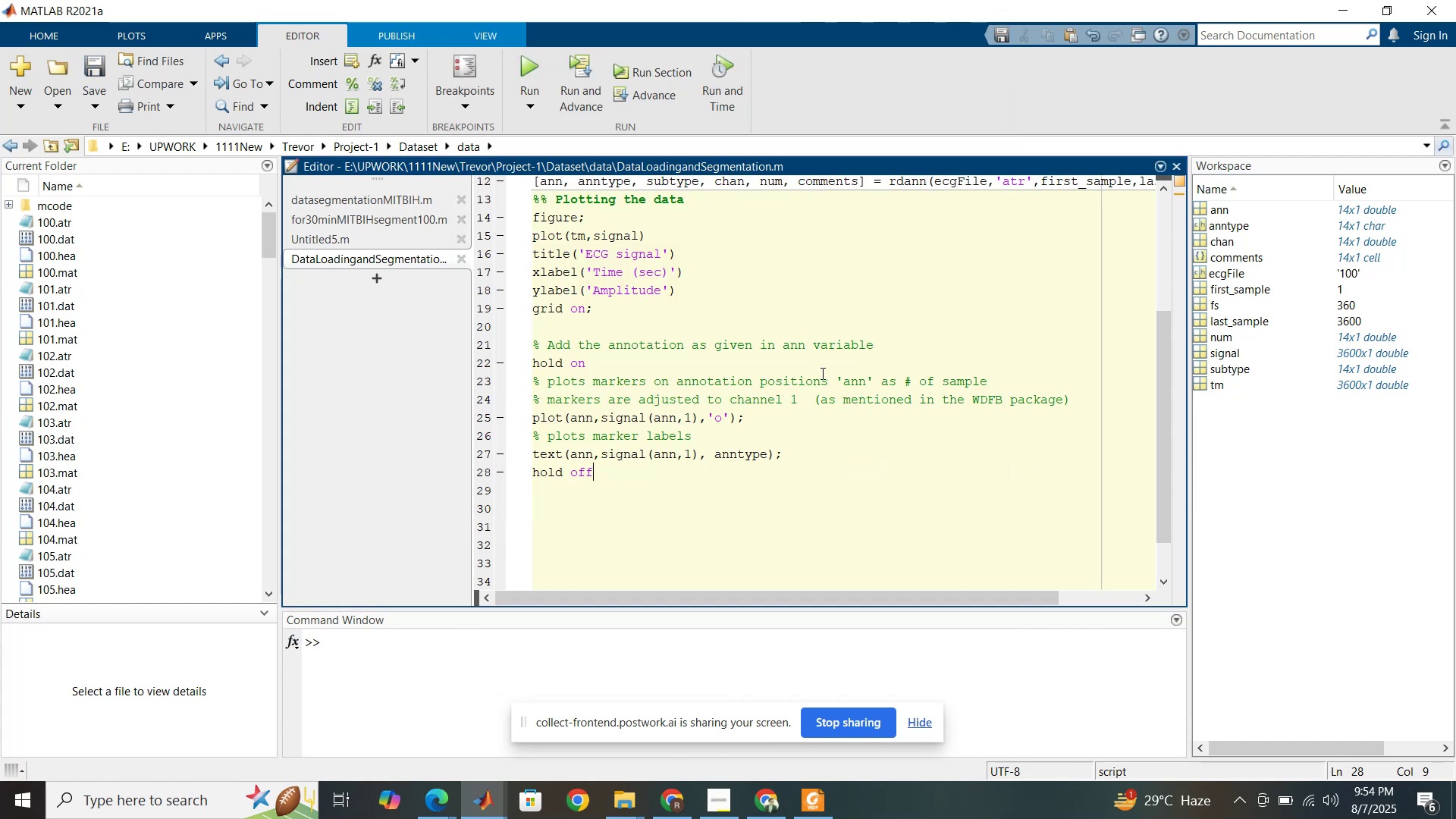 
scroll: coordinate [792, 368], scroll_direction: up, amount: 6.0
 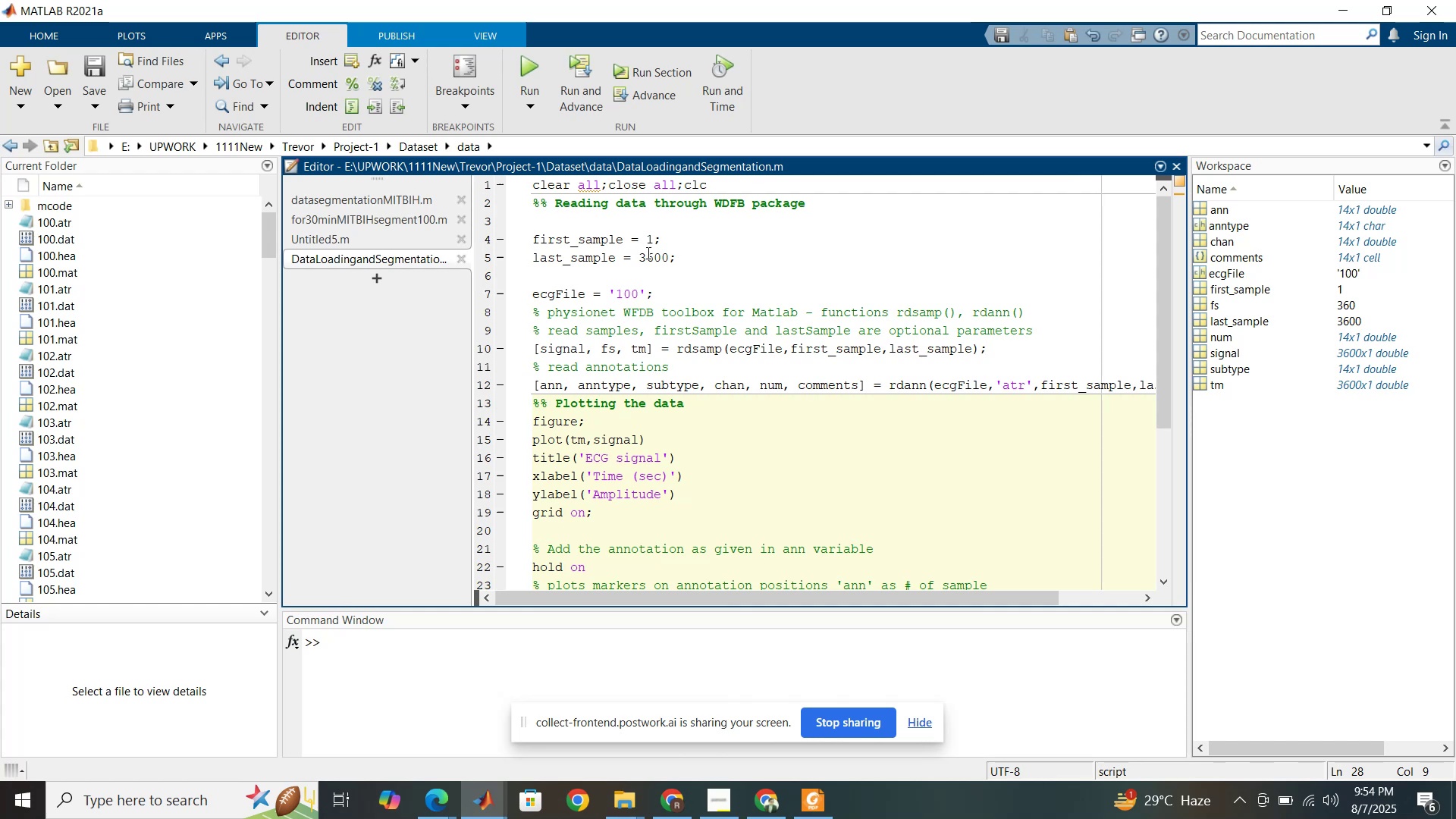 
left_click_drag(start_coordinate=[655, 258], to_coordinate=[641, 256])
 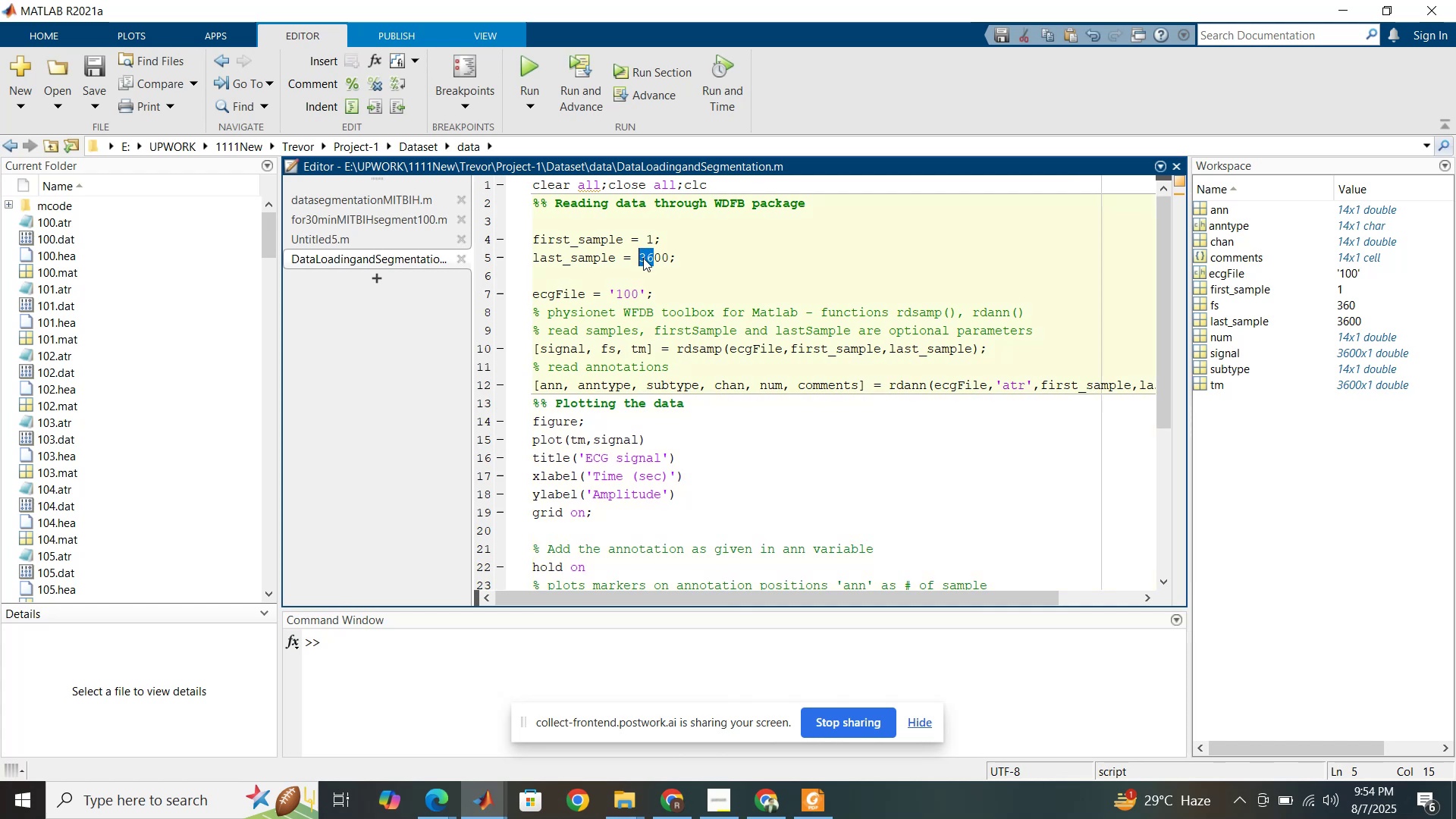 
left_click([643, 258])
 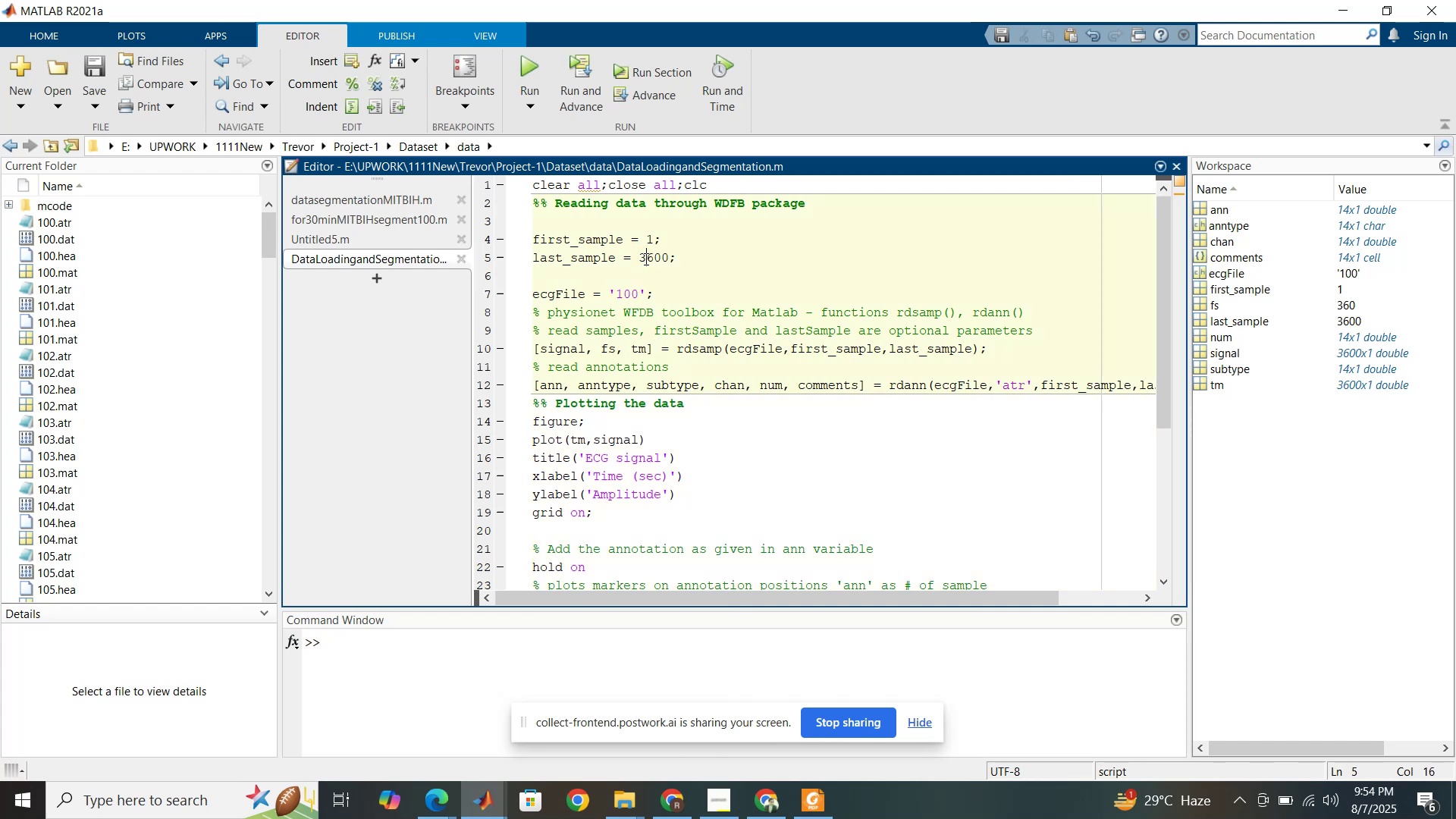 
left_click_drag(start_coordinate=[645, 259], to_coordinate=[642, 254])
 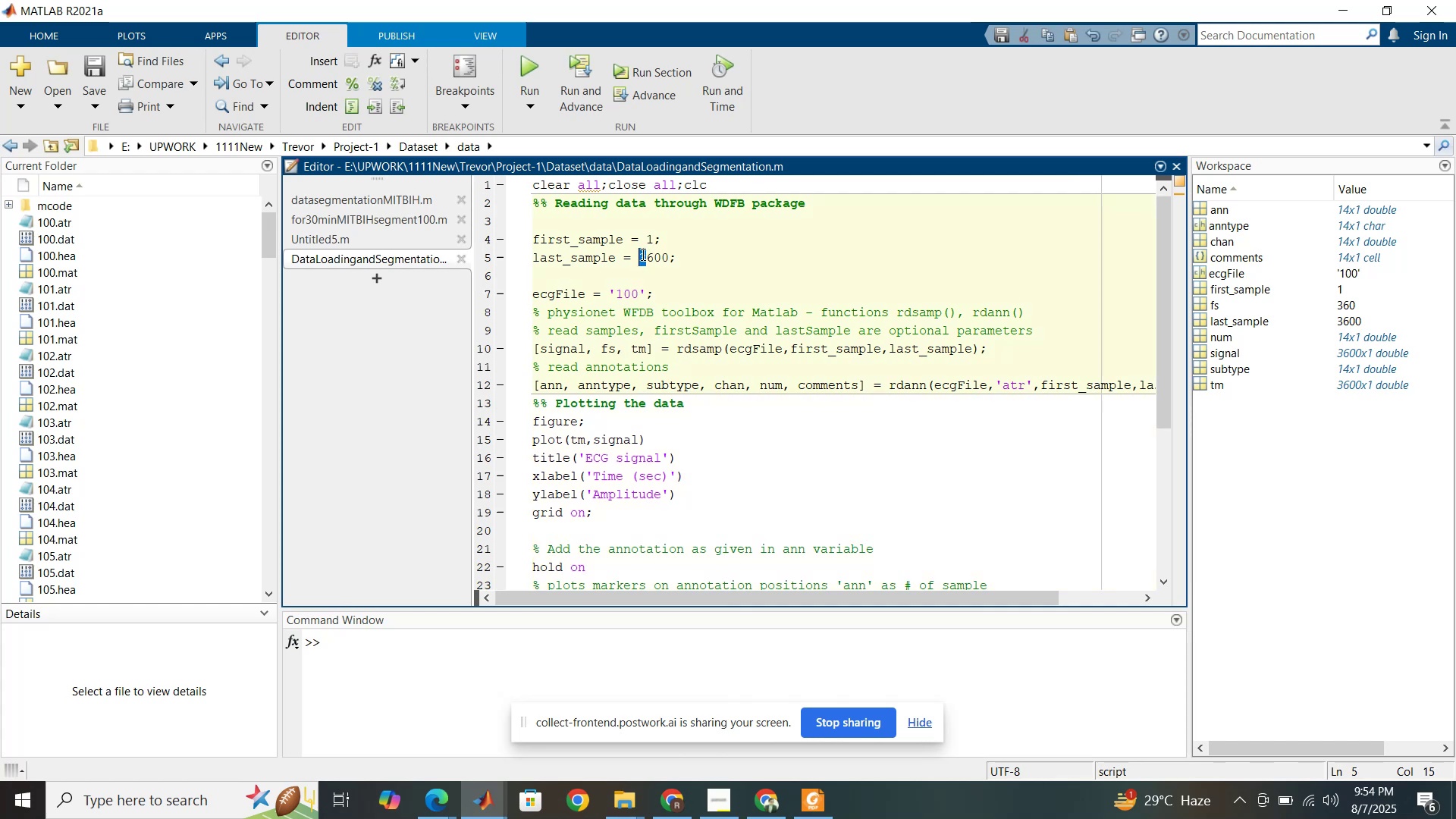 
key(Numpad4)
 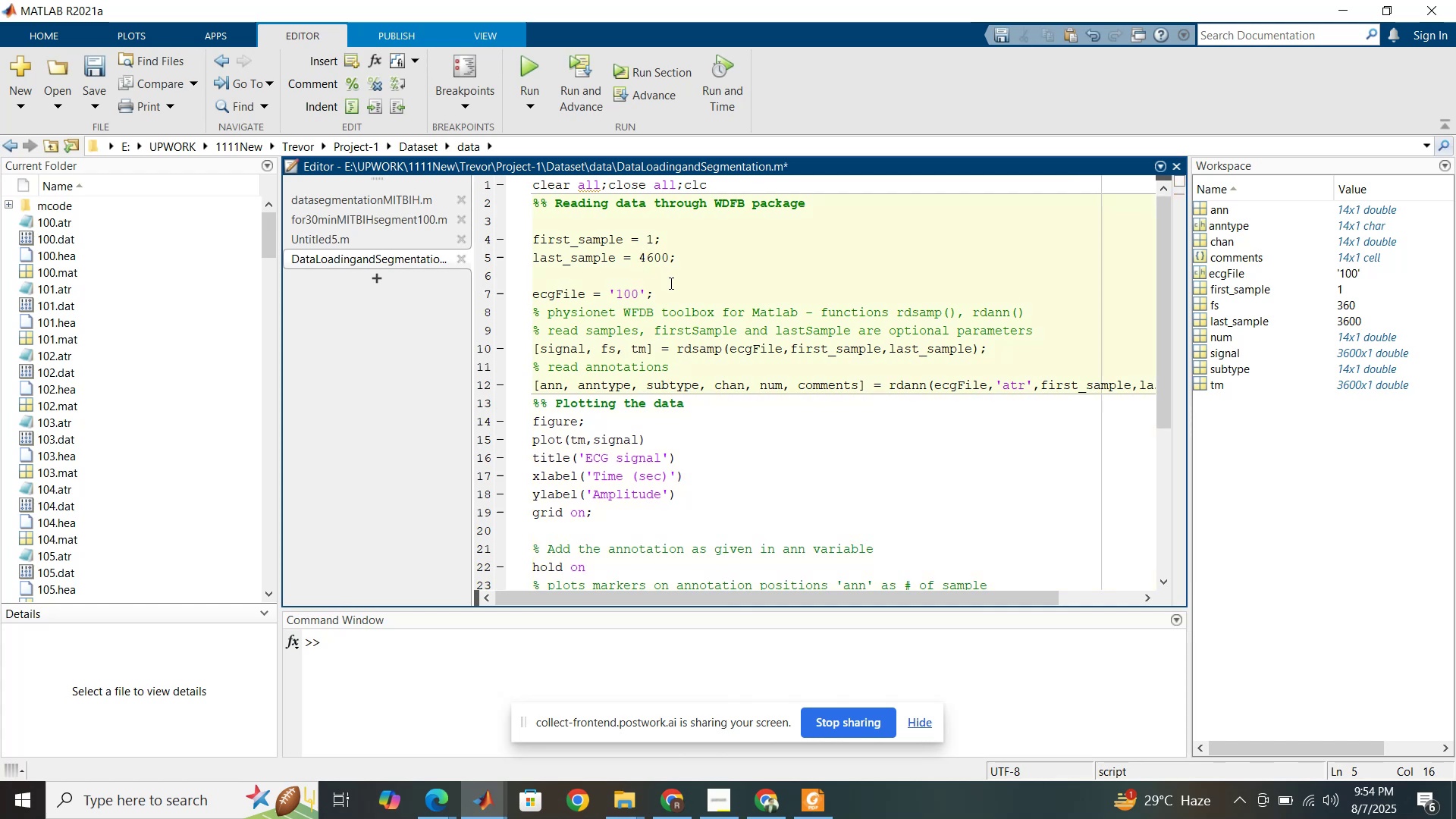 
left_click([670, 283])
 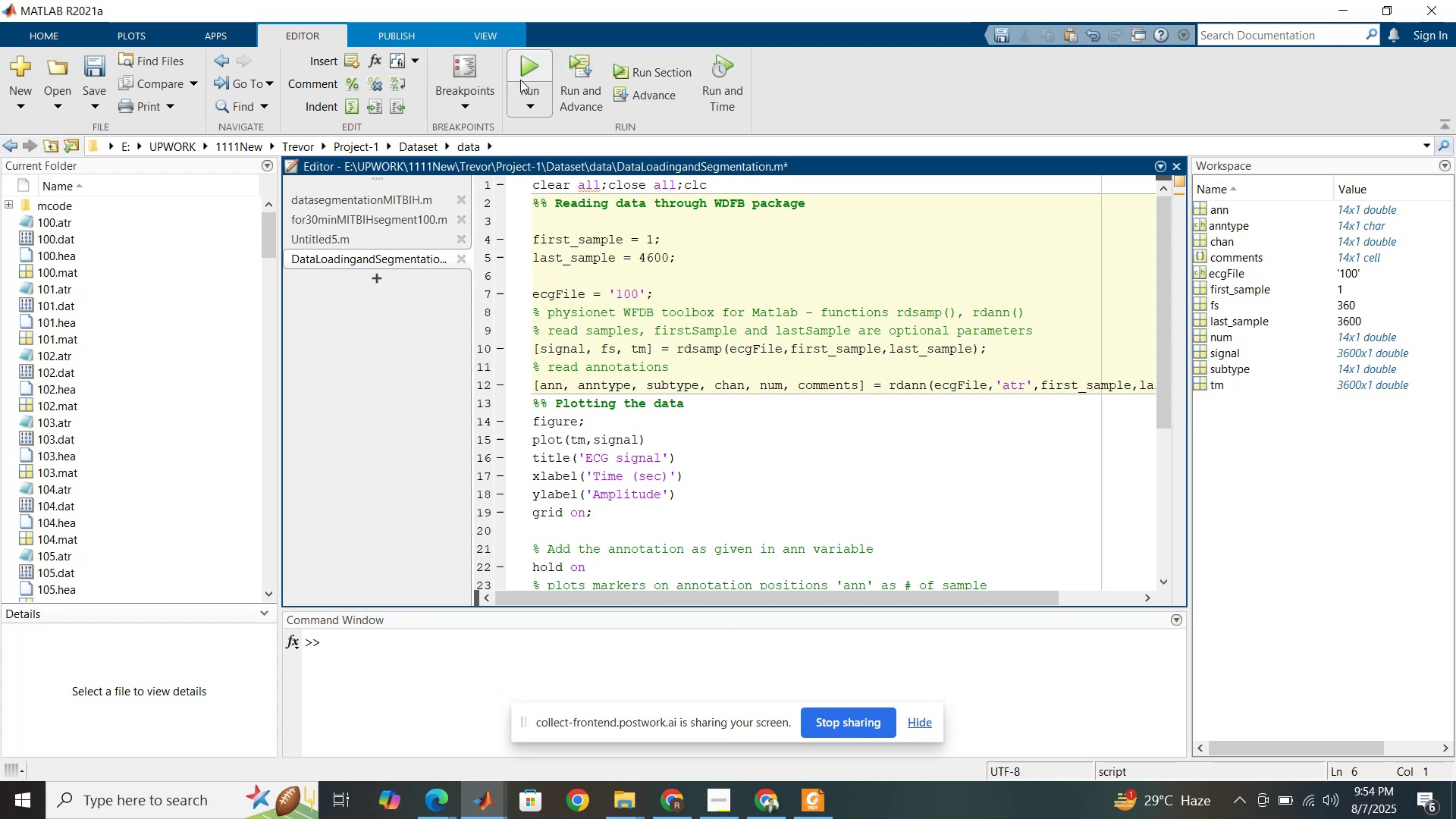 
left_click([525, 66])
 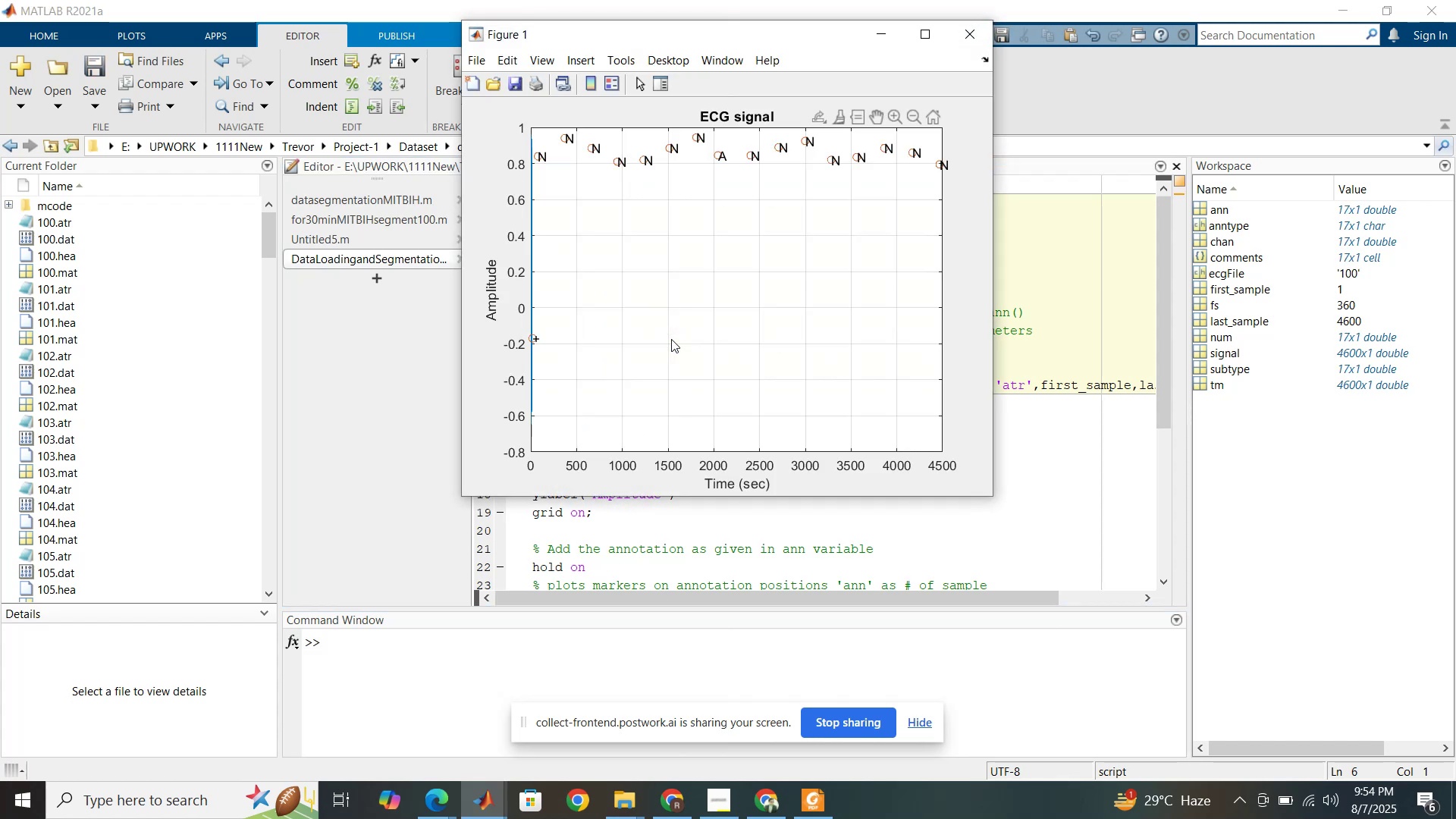 
wait(10.36)
 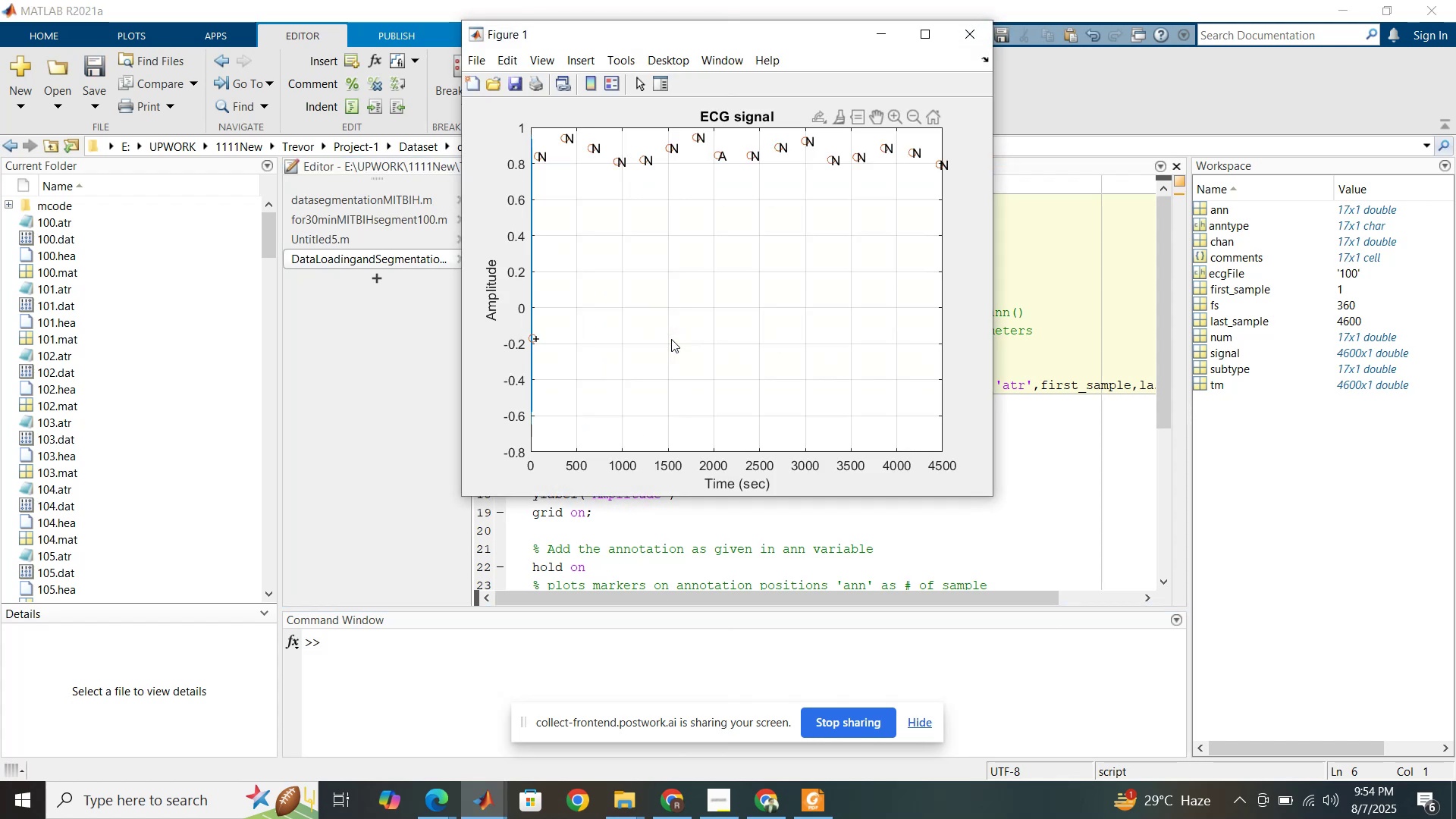 
left_click([534, 338])
 